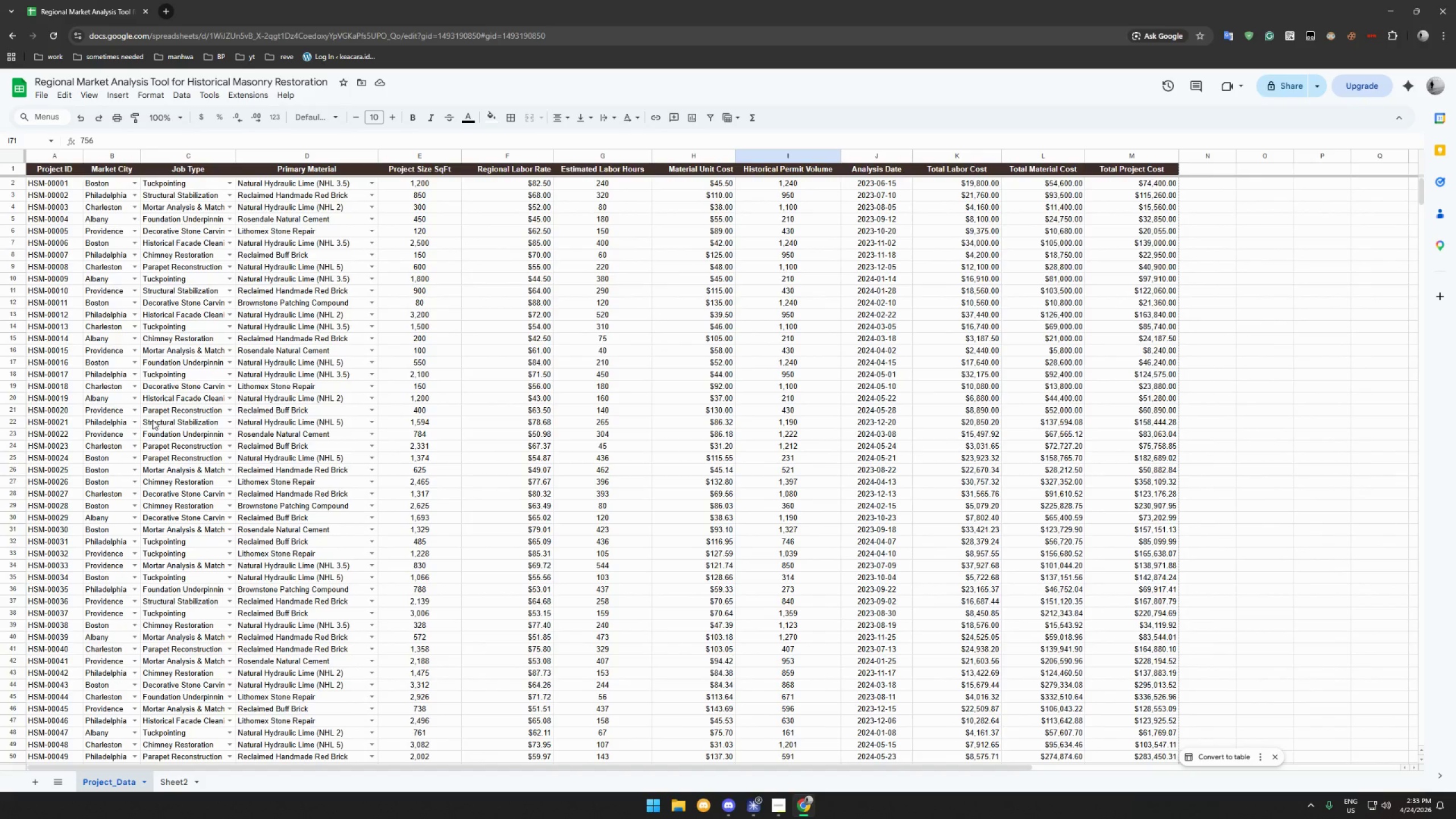 
left_click([178, 782])
 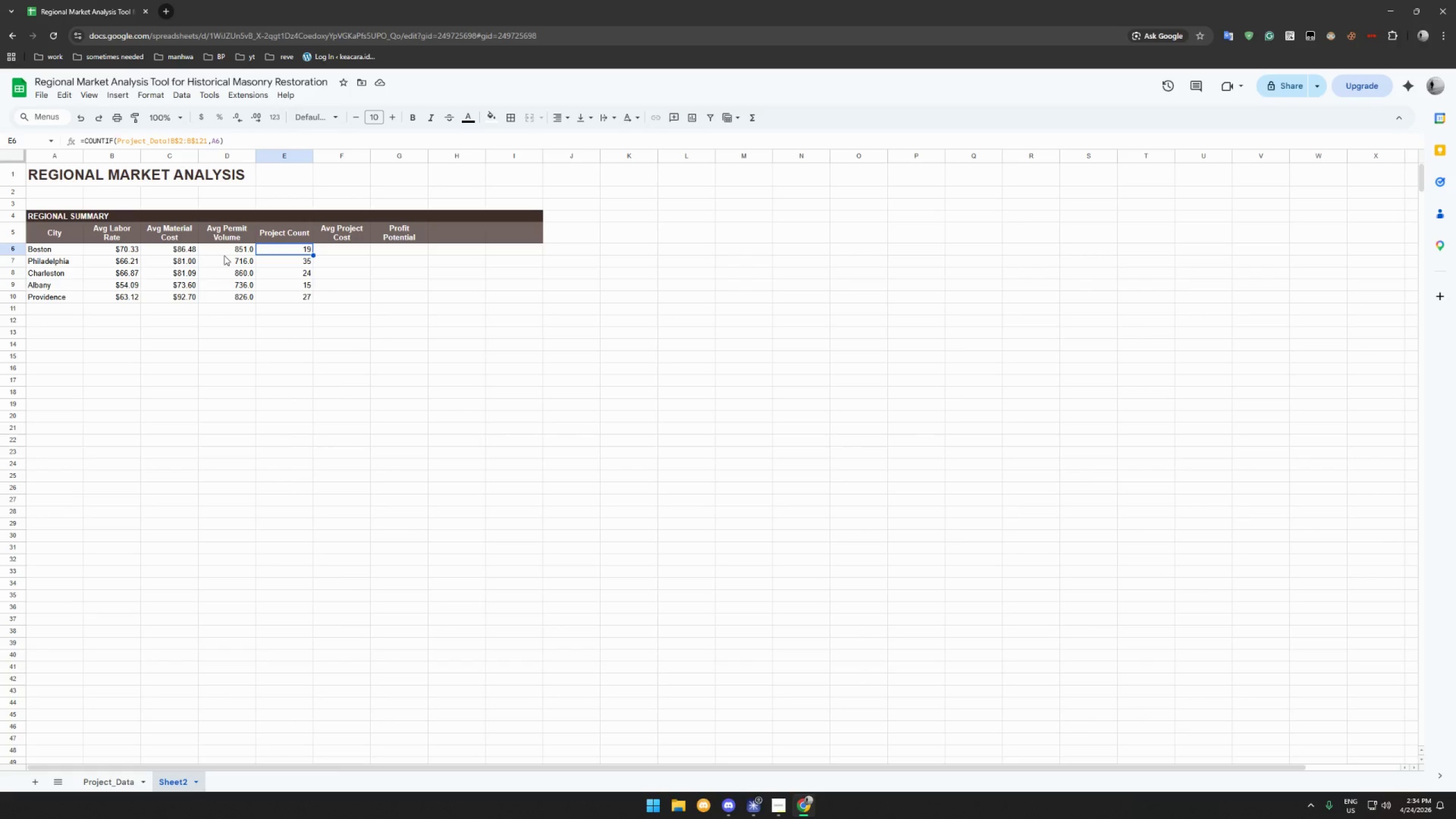 
wait(11.98)
 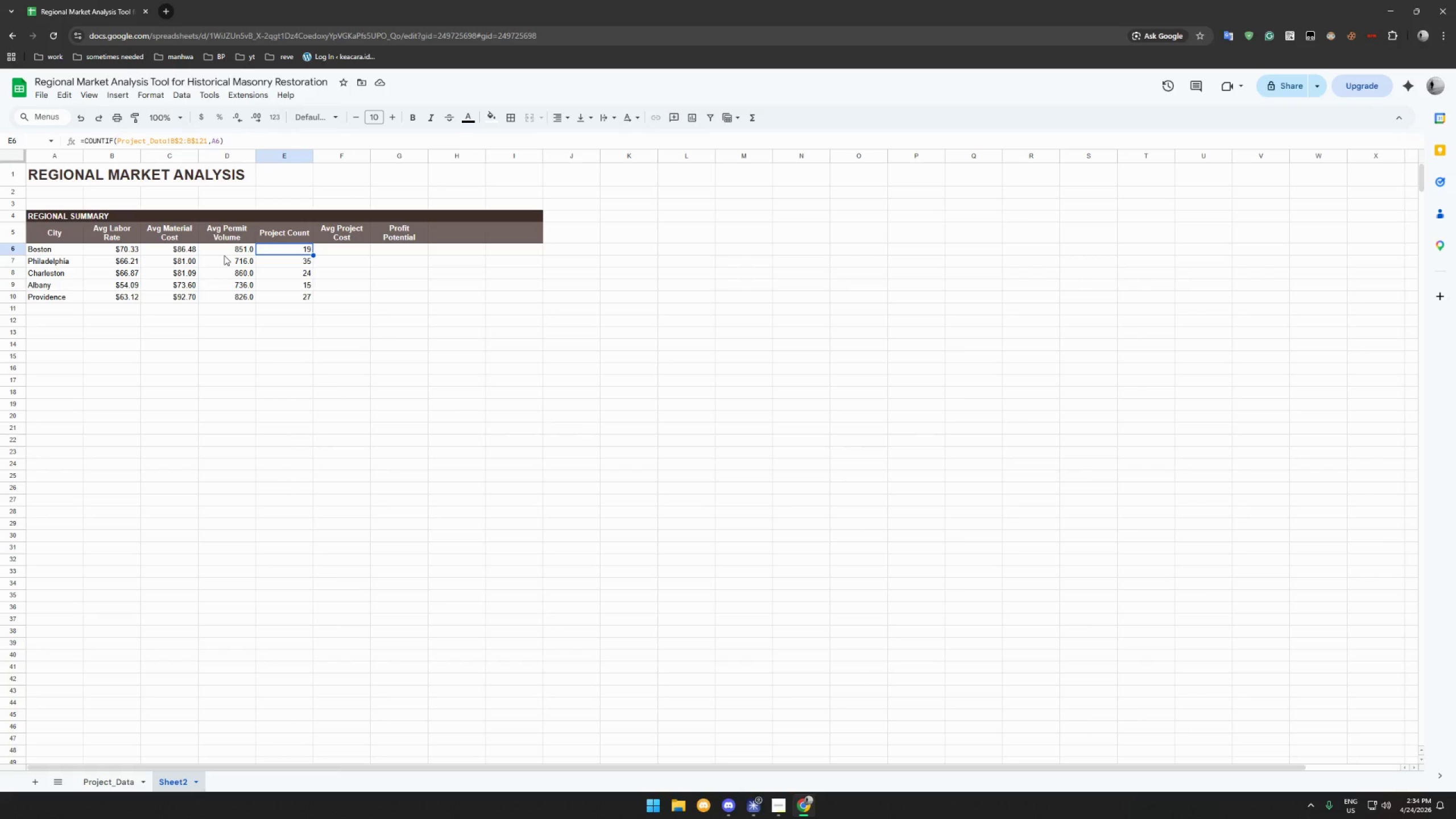 
left_click([344, 253])
 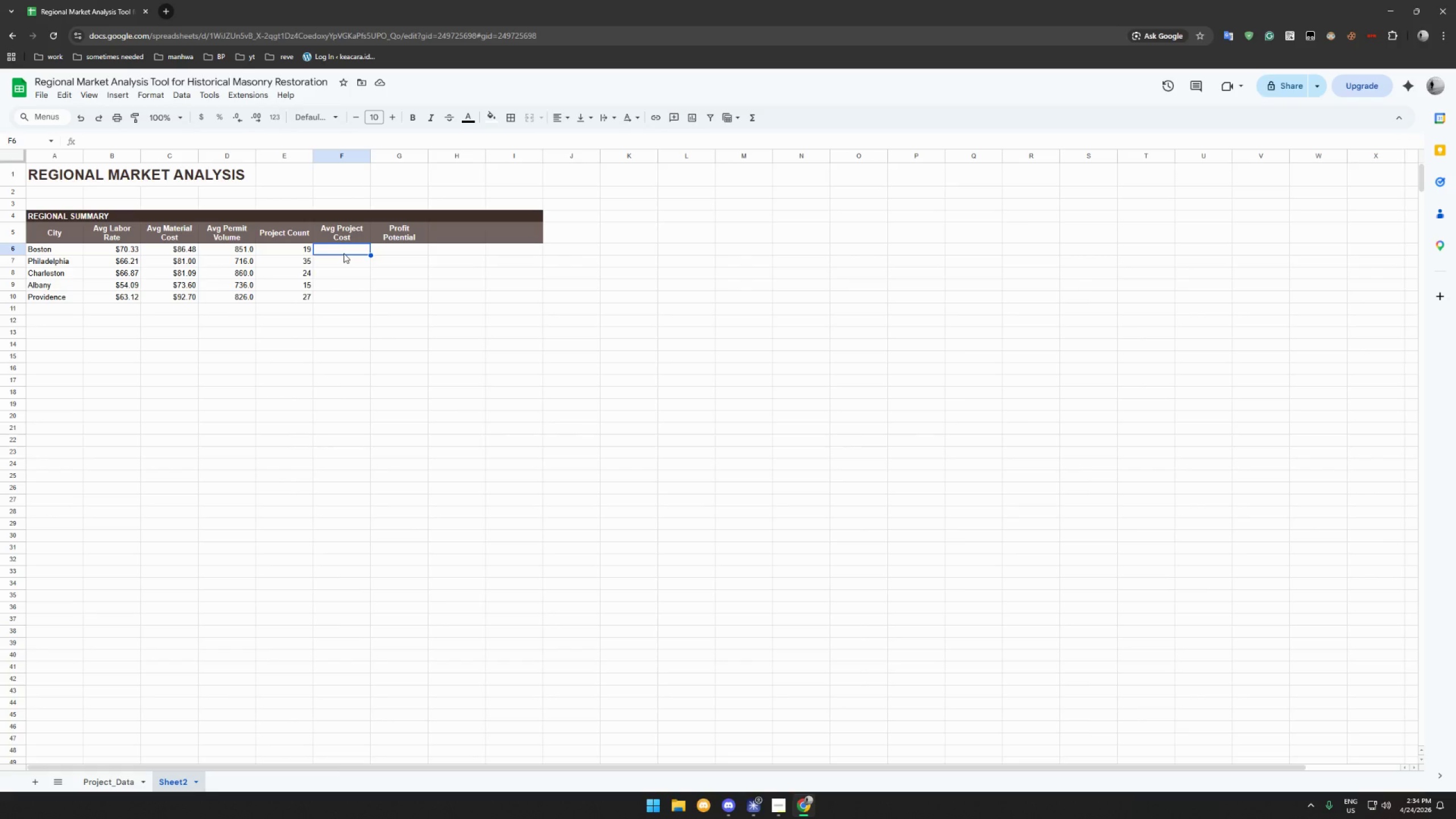 
type(=ROUND(AVERAGEIF(Project_P)
key(Backspace)
type(Data!B$2:B$121,a)
key(Backspace)
type(A6,Project+_)
key(Backspace)
key(Backspace)
type(+_)
key(Backspace)
key(Backspace)
type(_Datra)
key(Backspace)
key(Backspace)
type(a!)
 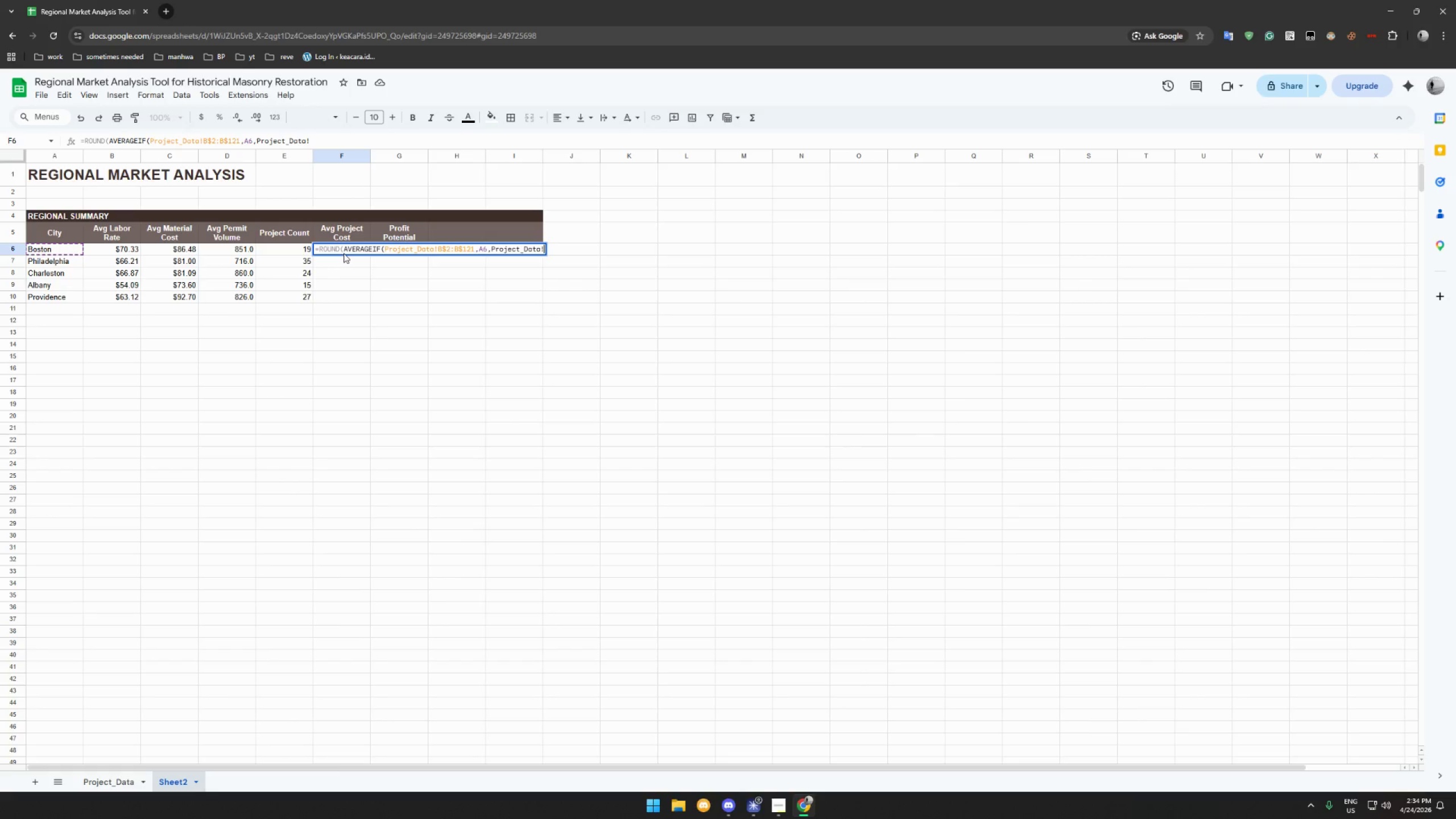 
wait(5.86)
 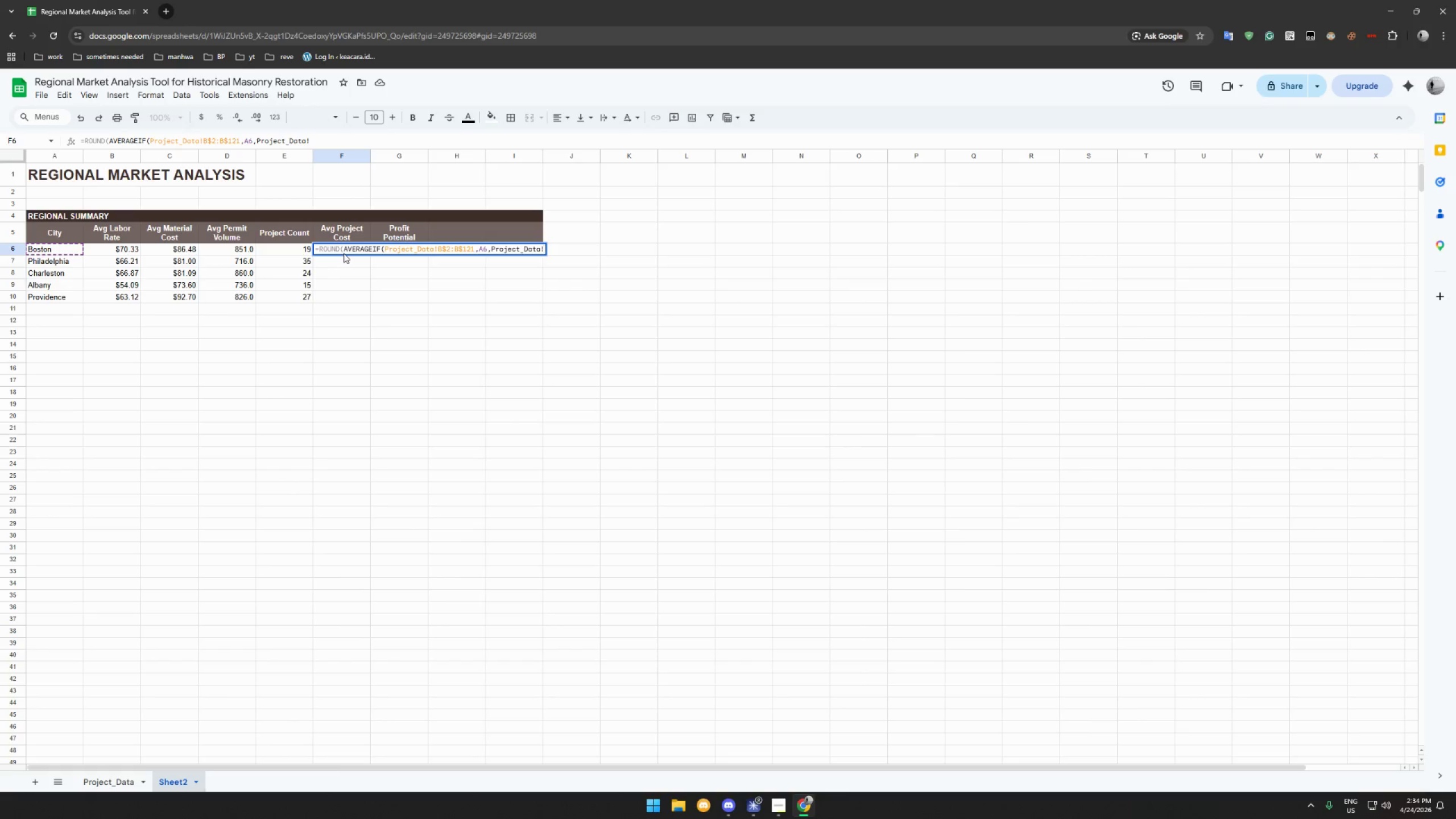 
type(M$2:M$121)
 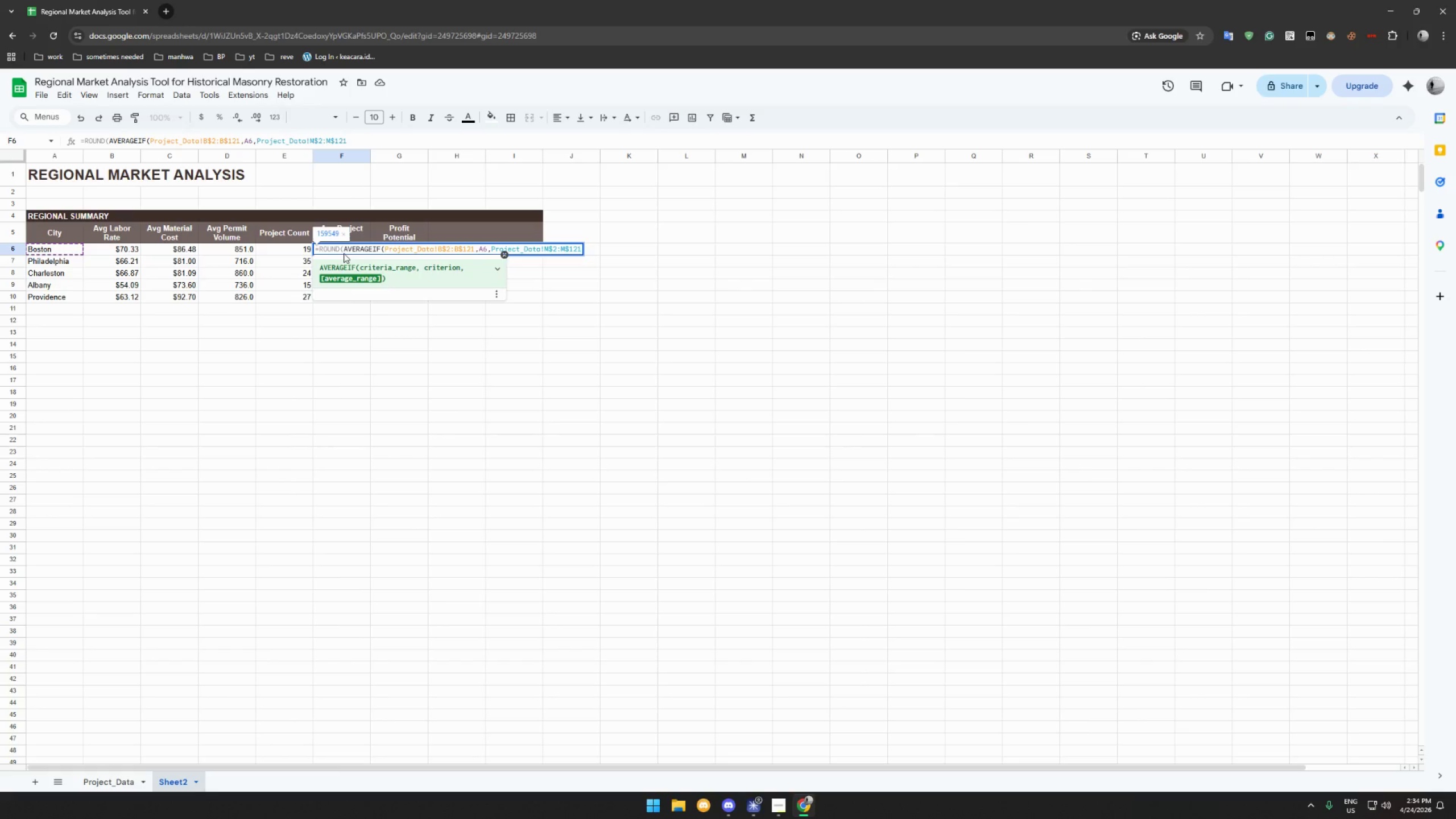 
key(Shift+0)
 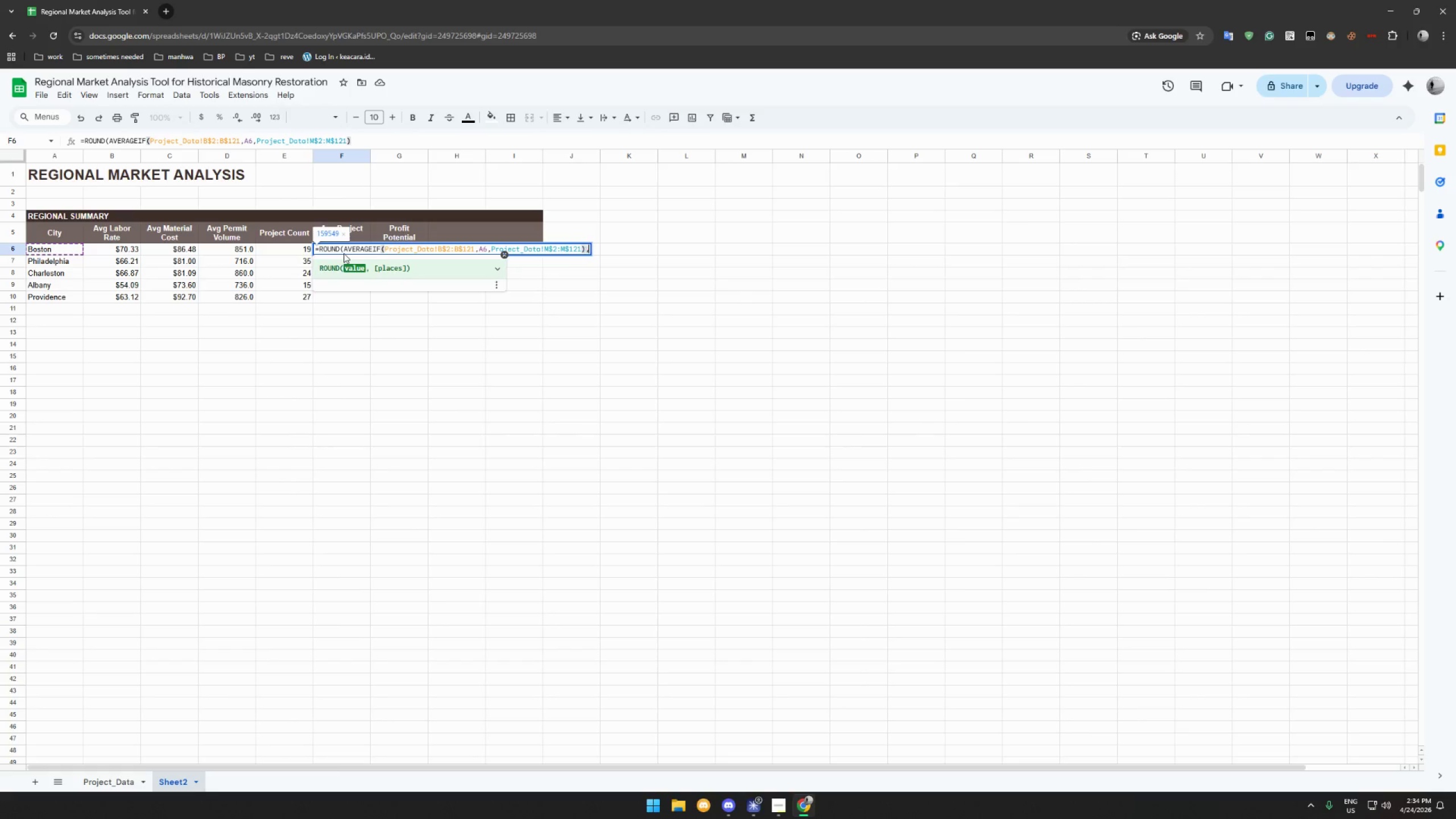 
key(Comma)
 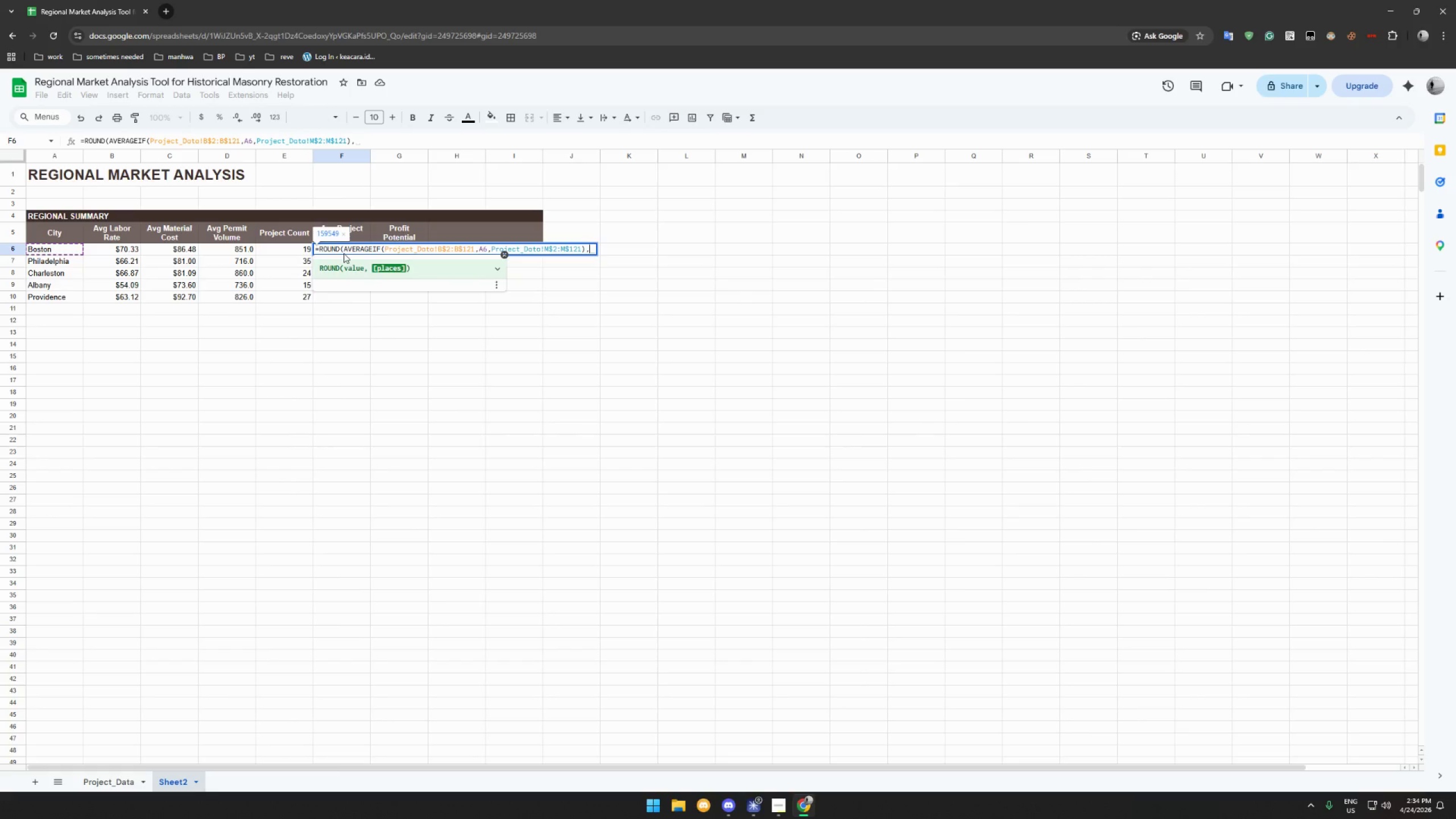 
type(0))
 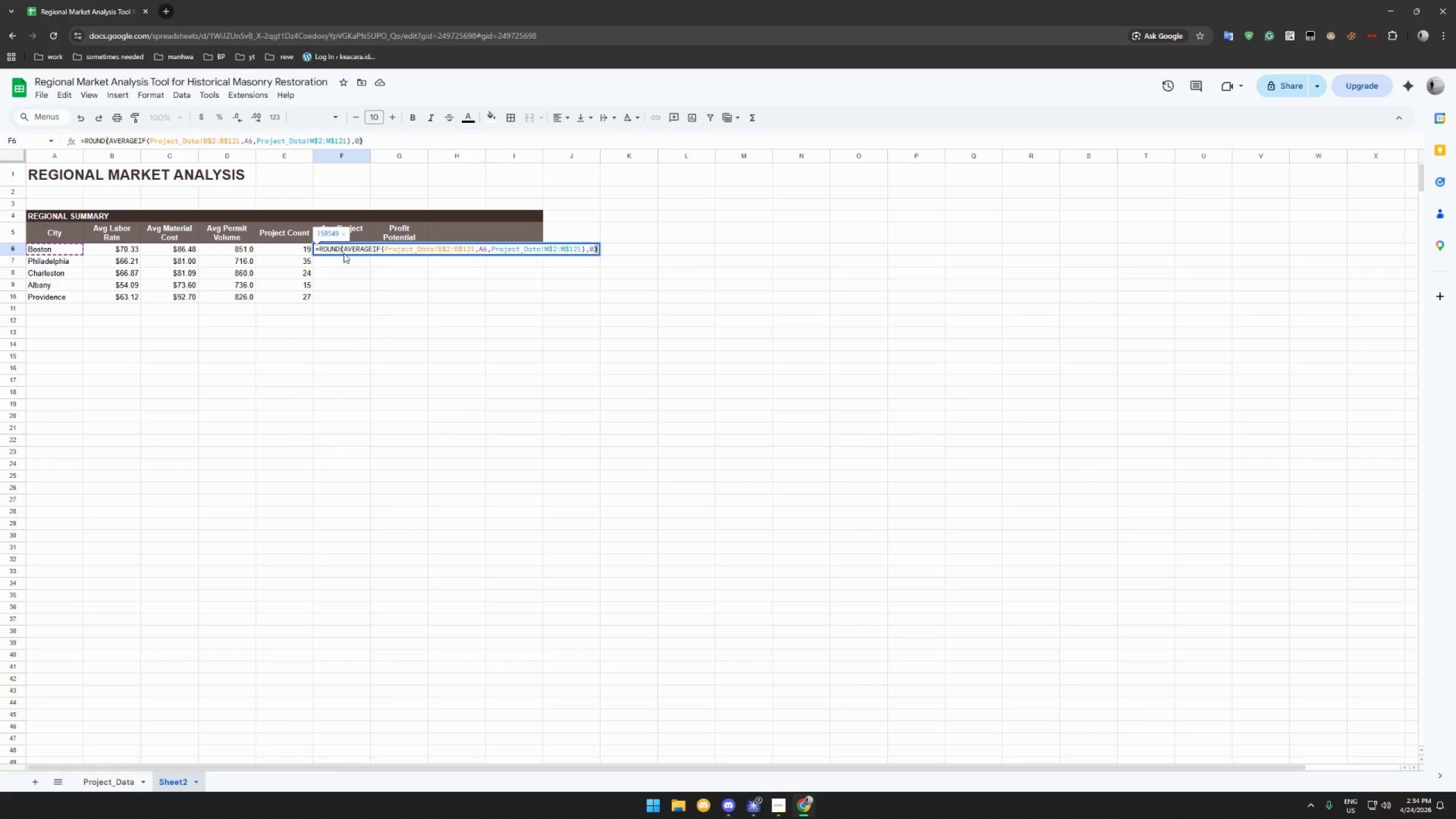 
key(Enter)
 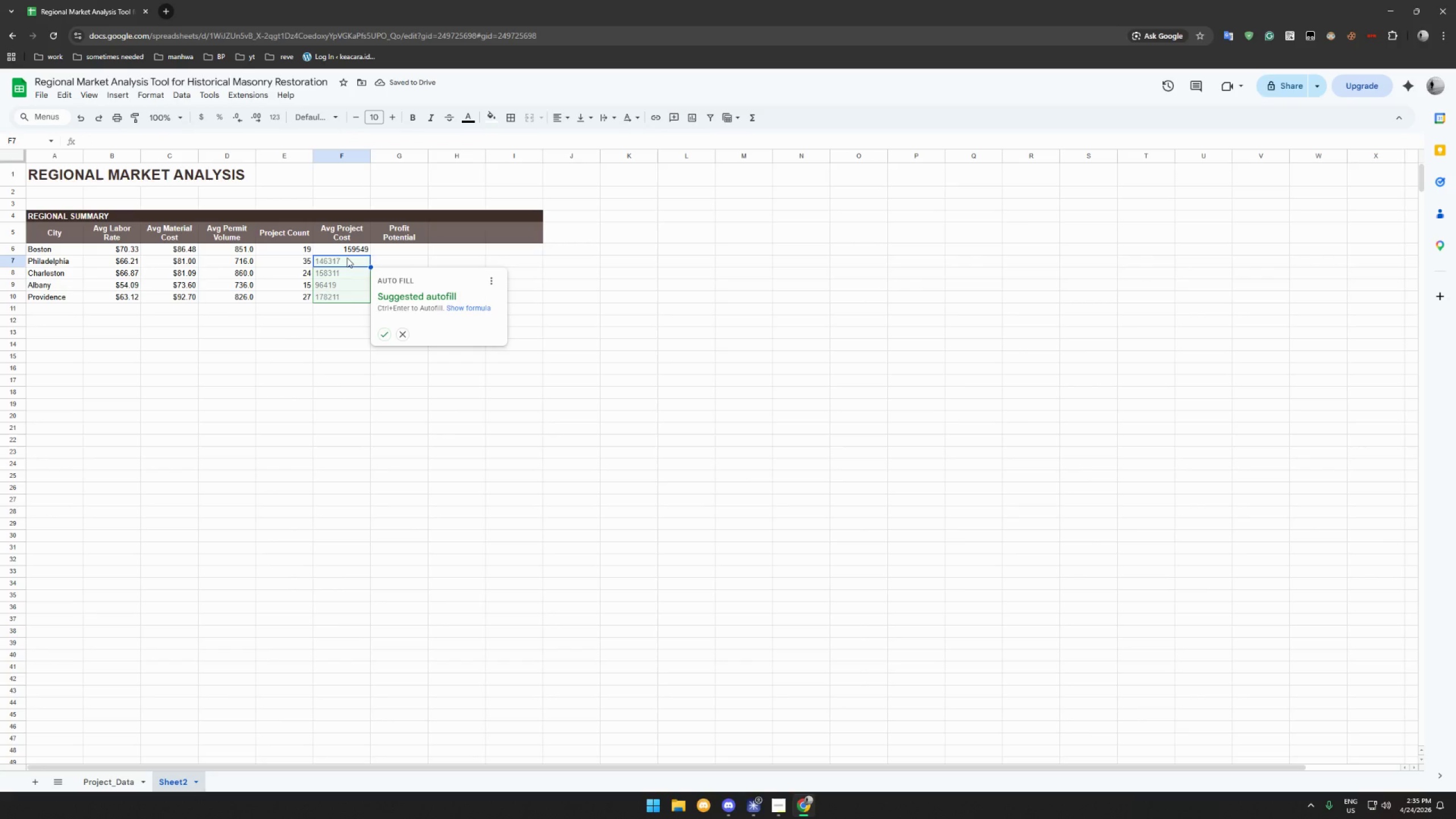 
wait(5.08)
 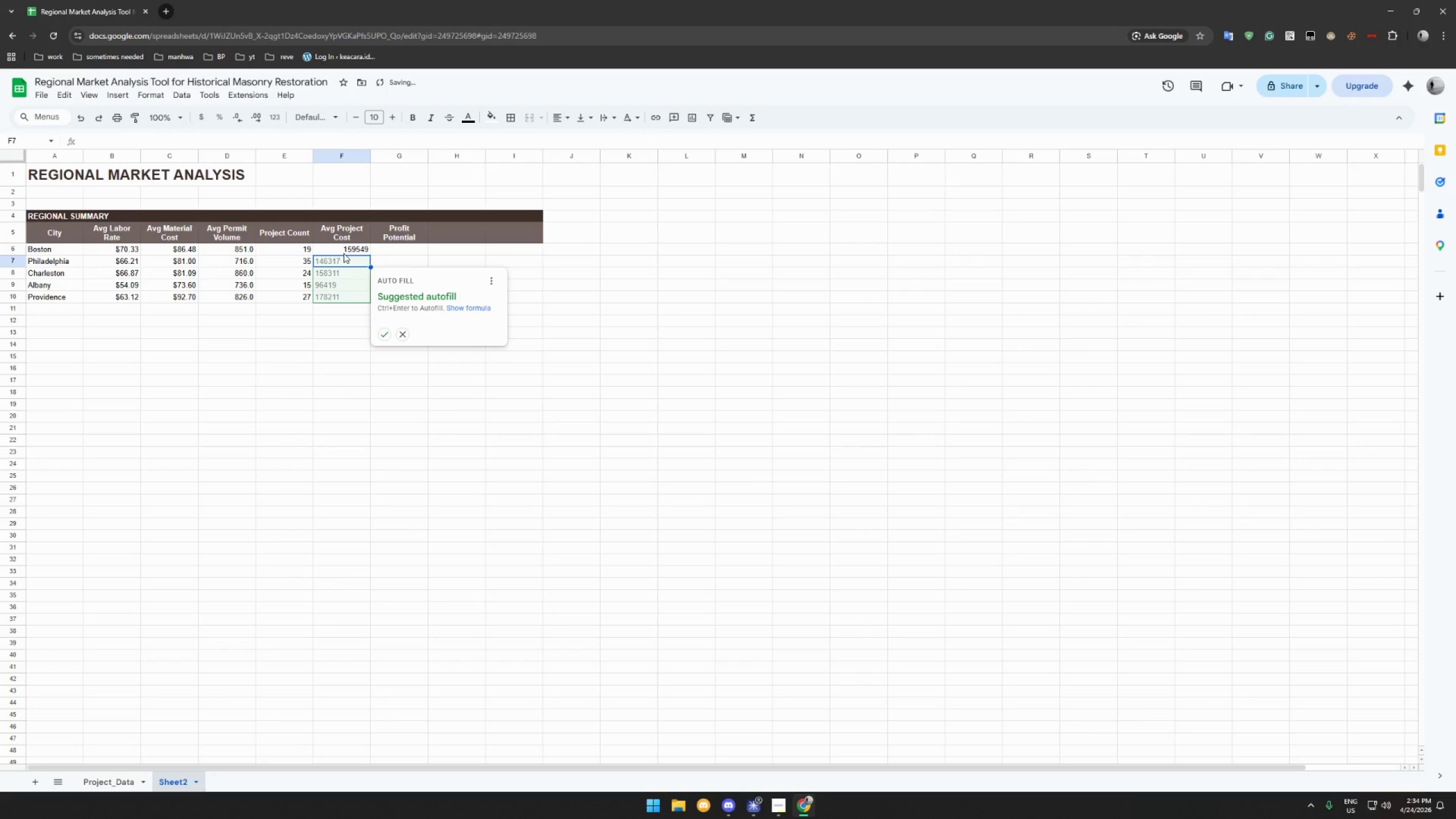 
left_click([385, 332])
 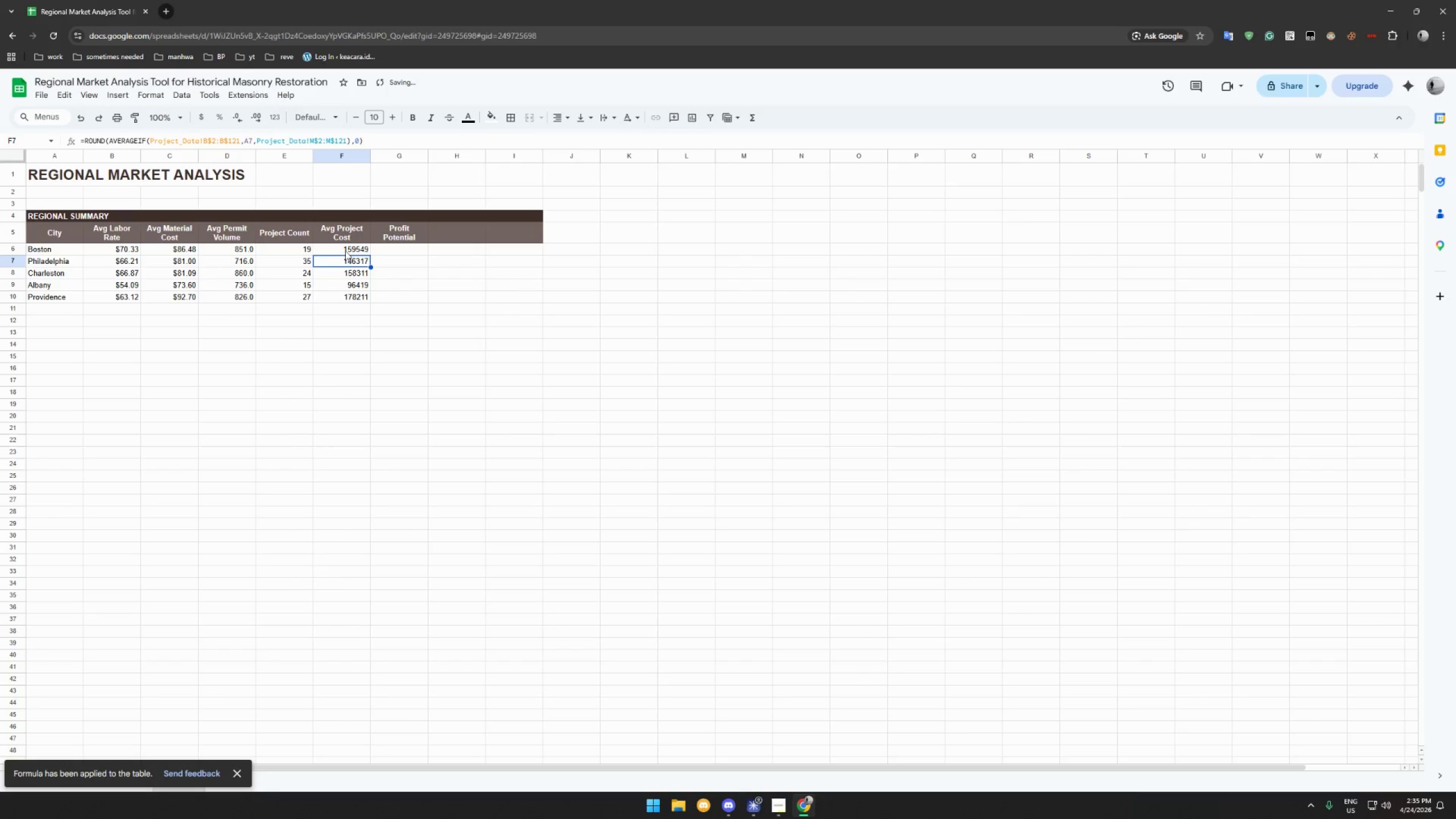 
left_click_drag(start_coordinate=[345, 250], to_coordinate=[348, 295])
 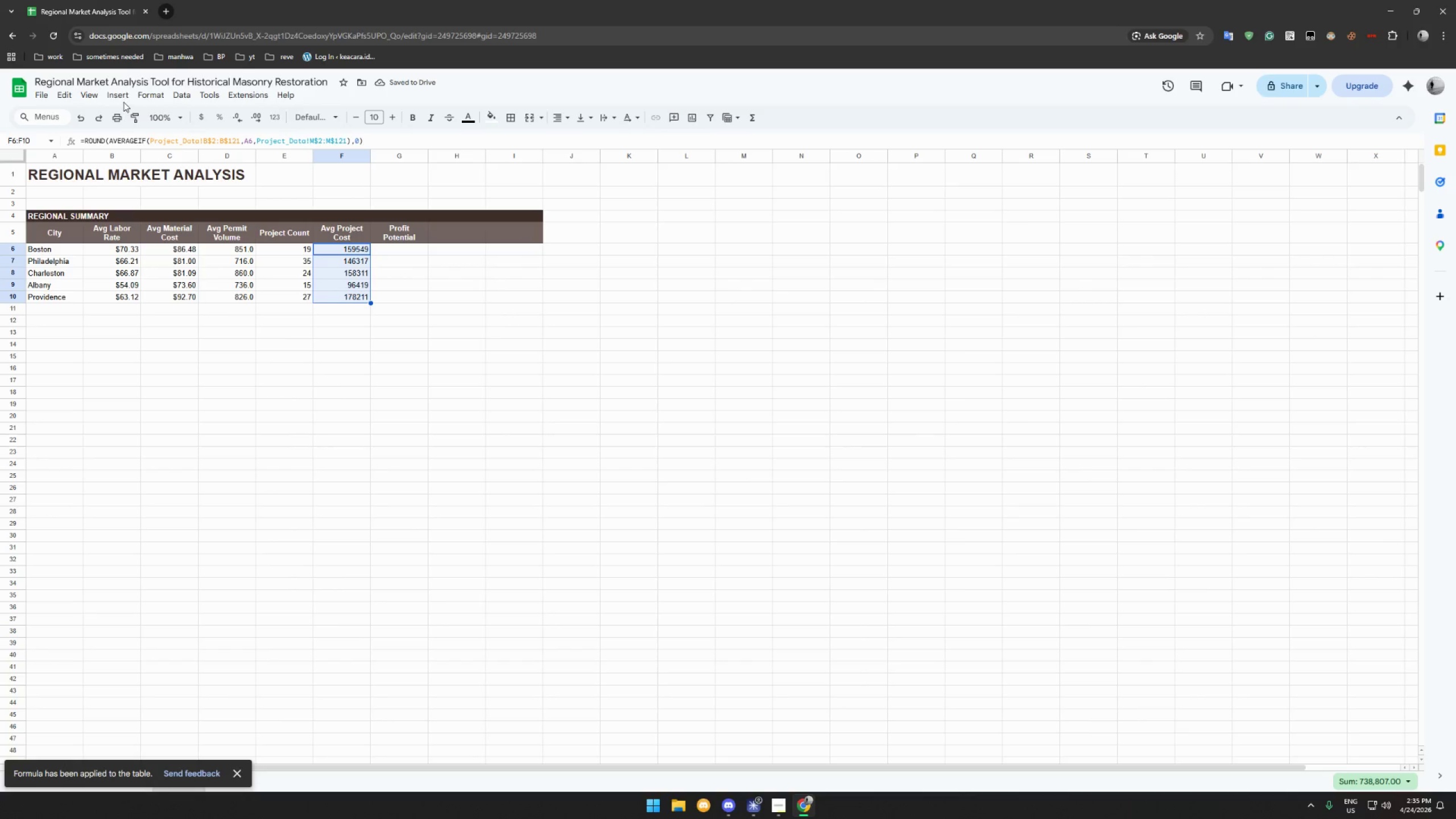 
left_click([147, 93])
 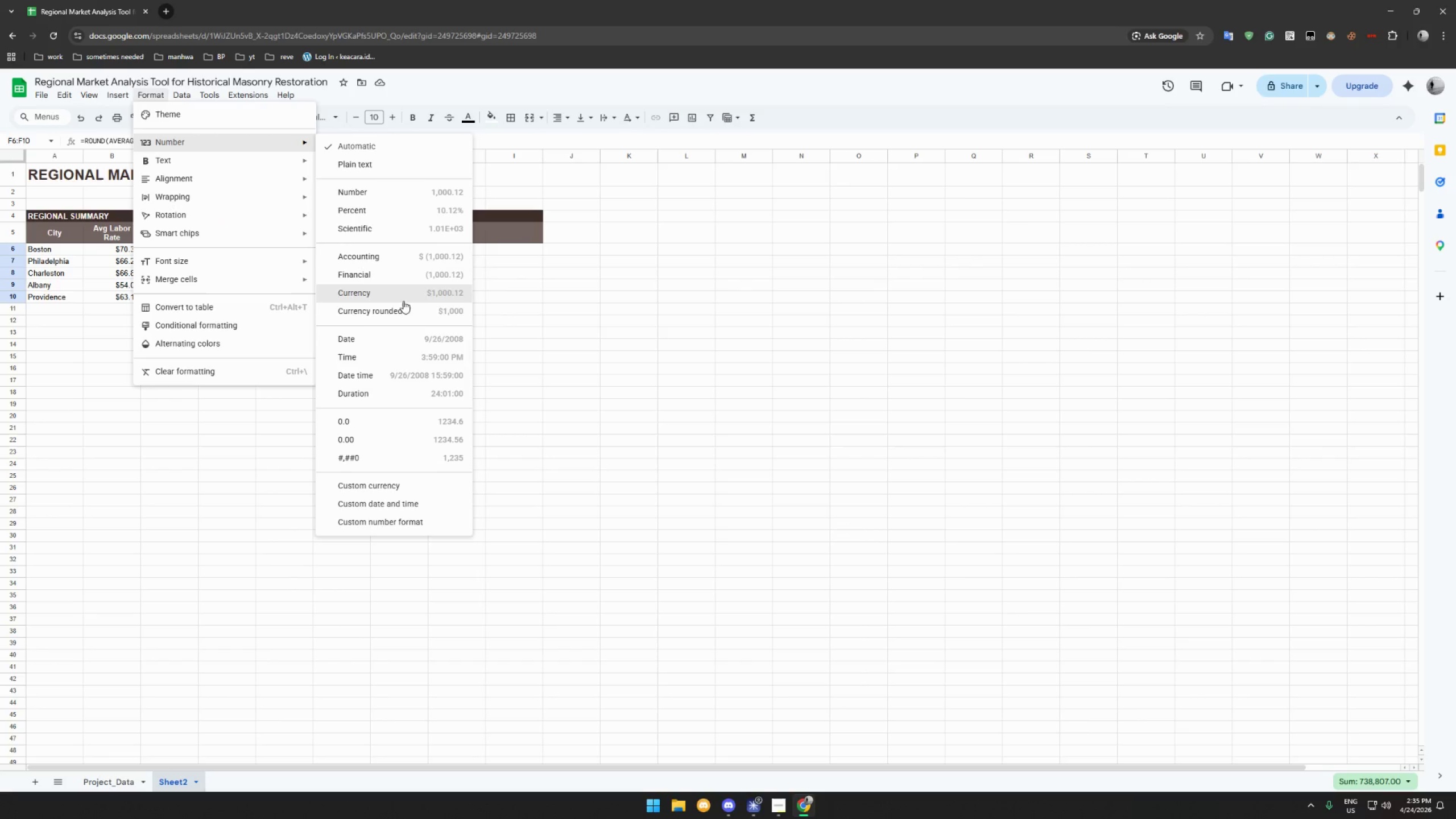 
left_click([399, 293])
 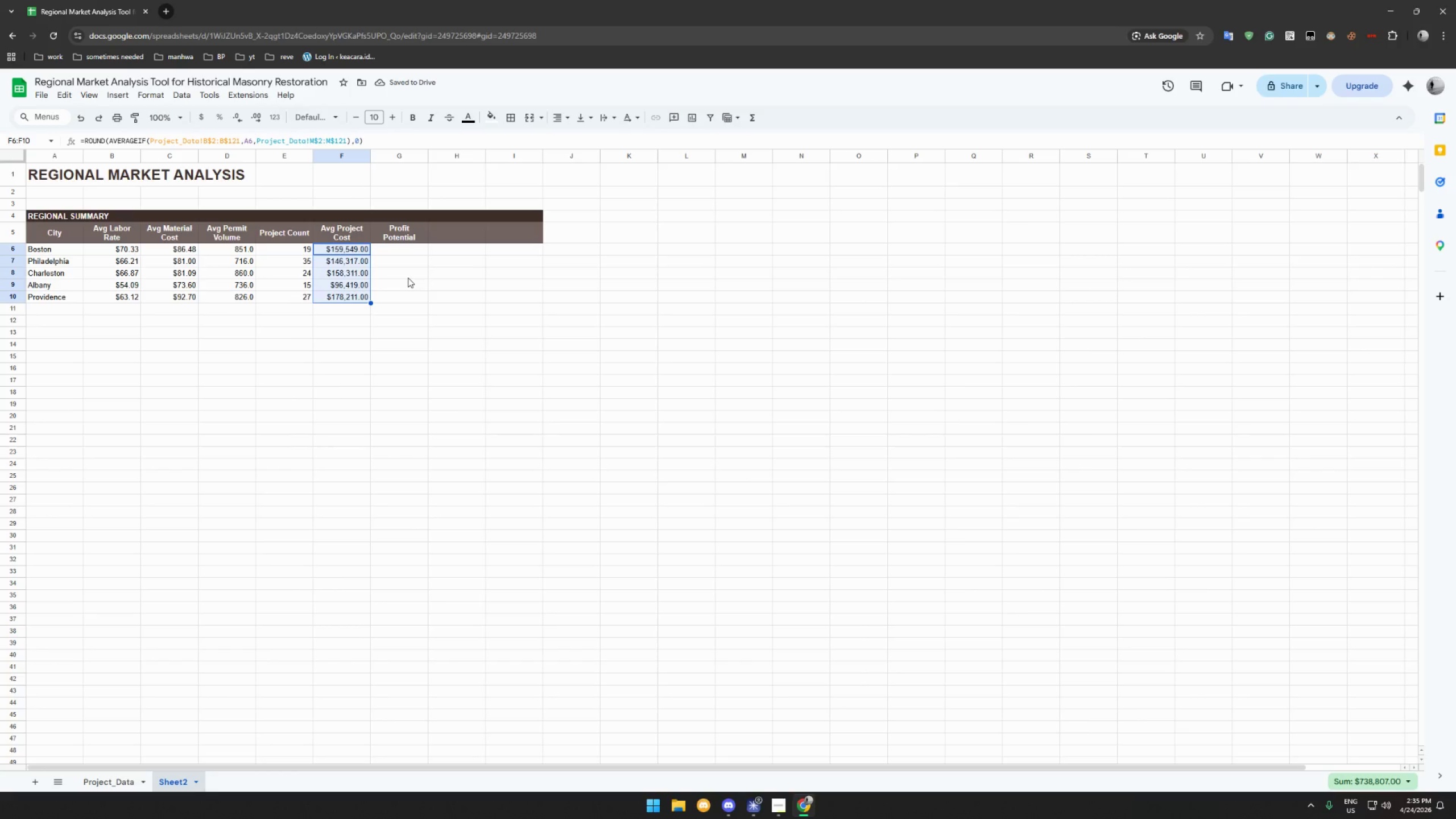 
wait(6.91)
 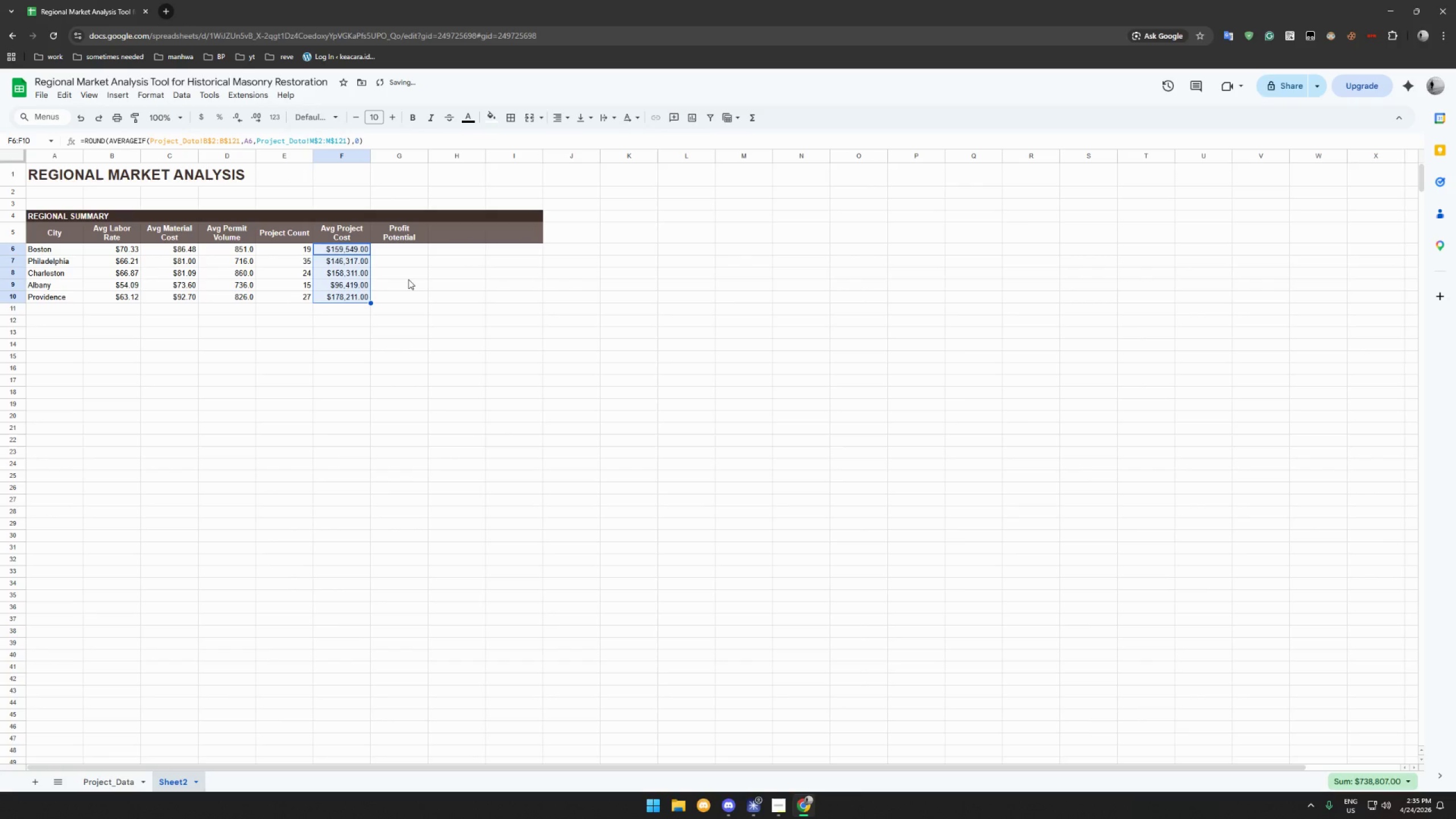 
left_click([406, 252])
 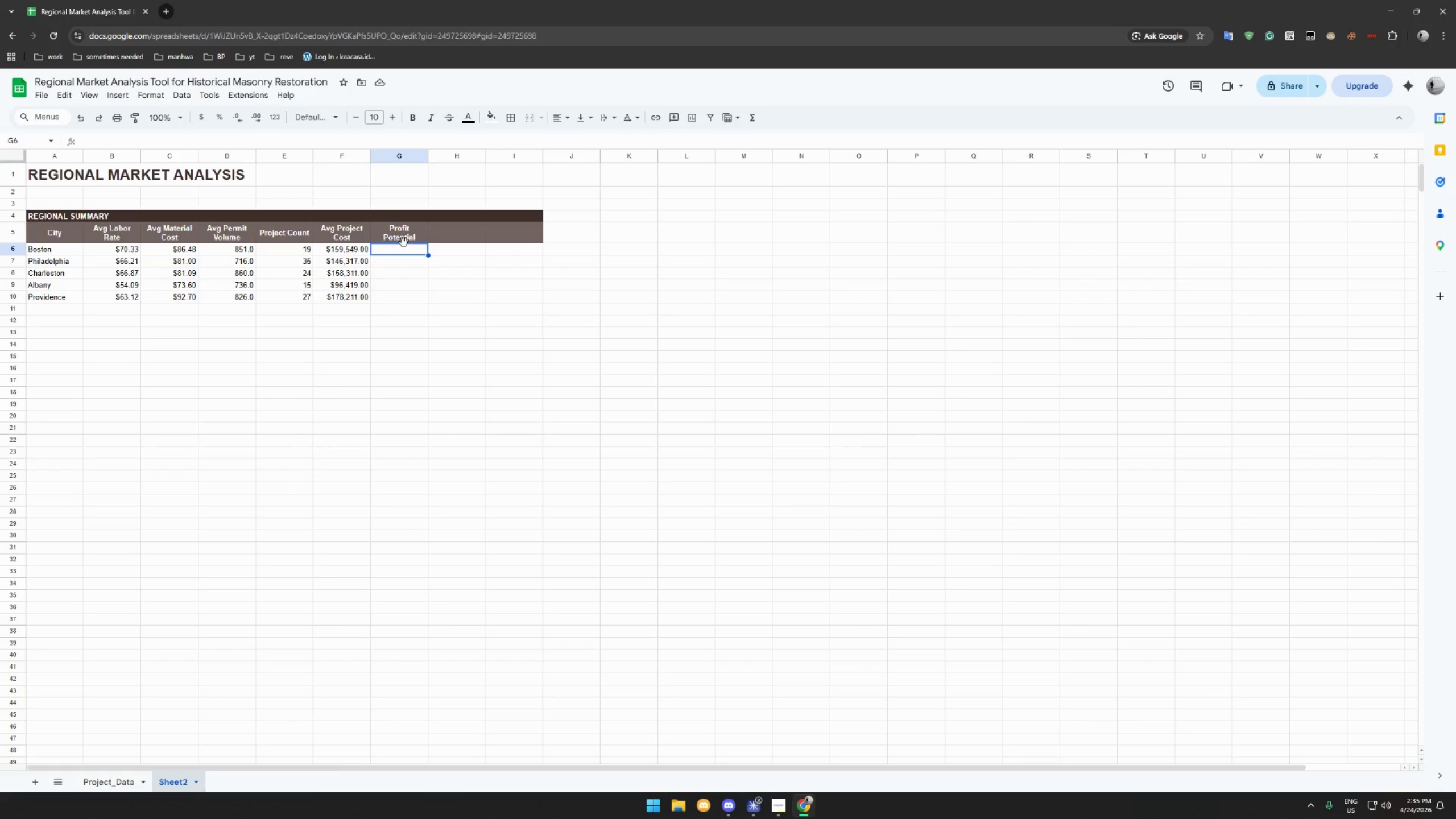 
wait(6.59)
 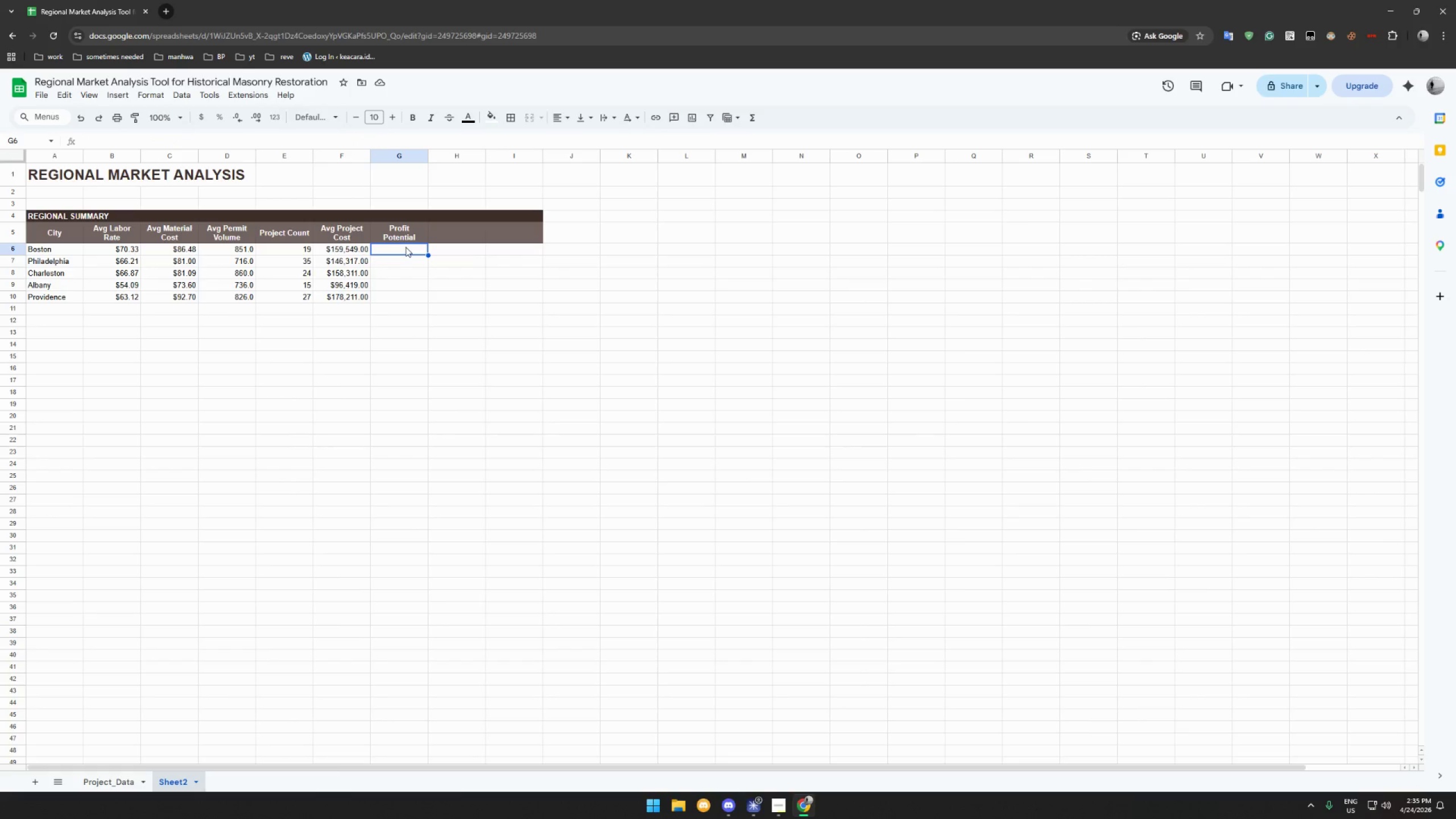 
type(=ROUND*)
key(Backspace)
type((D6/B6,1))
 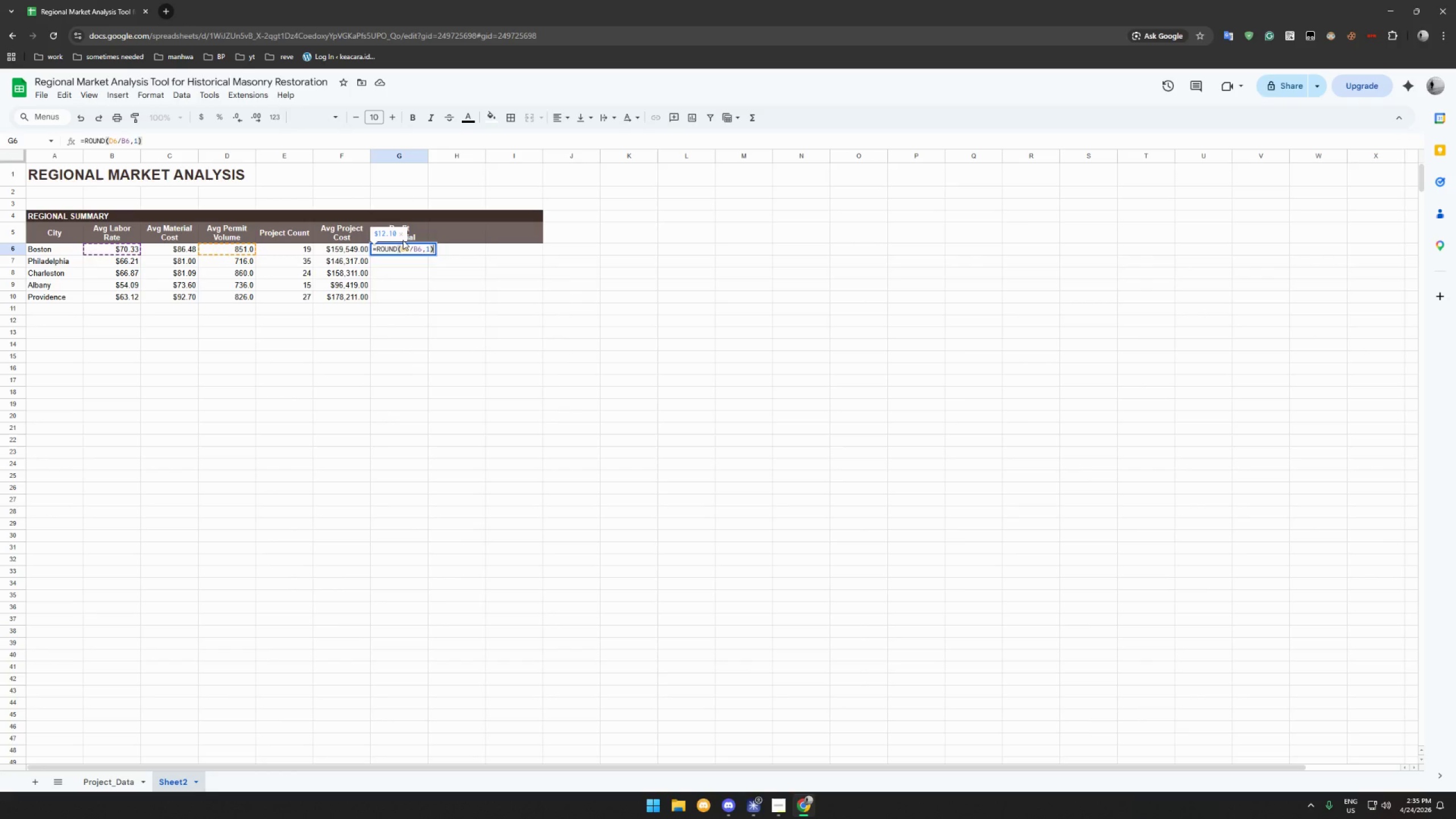 
key(Enter)
 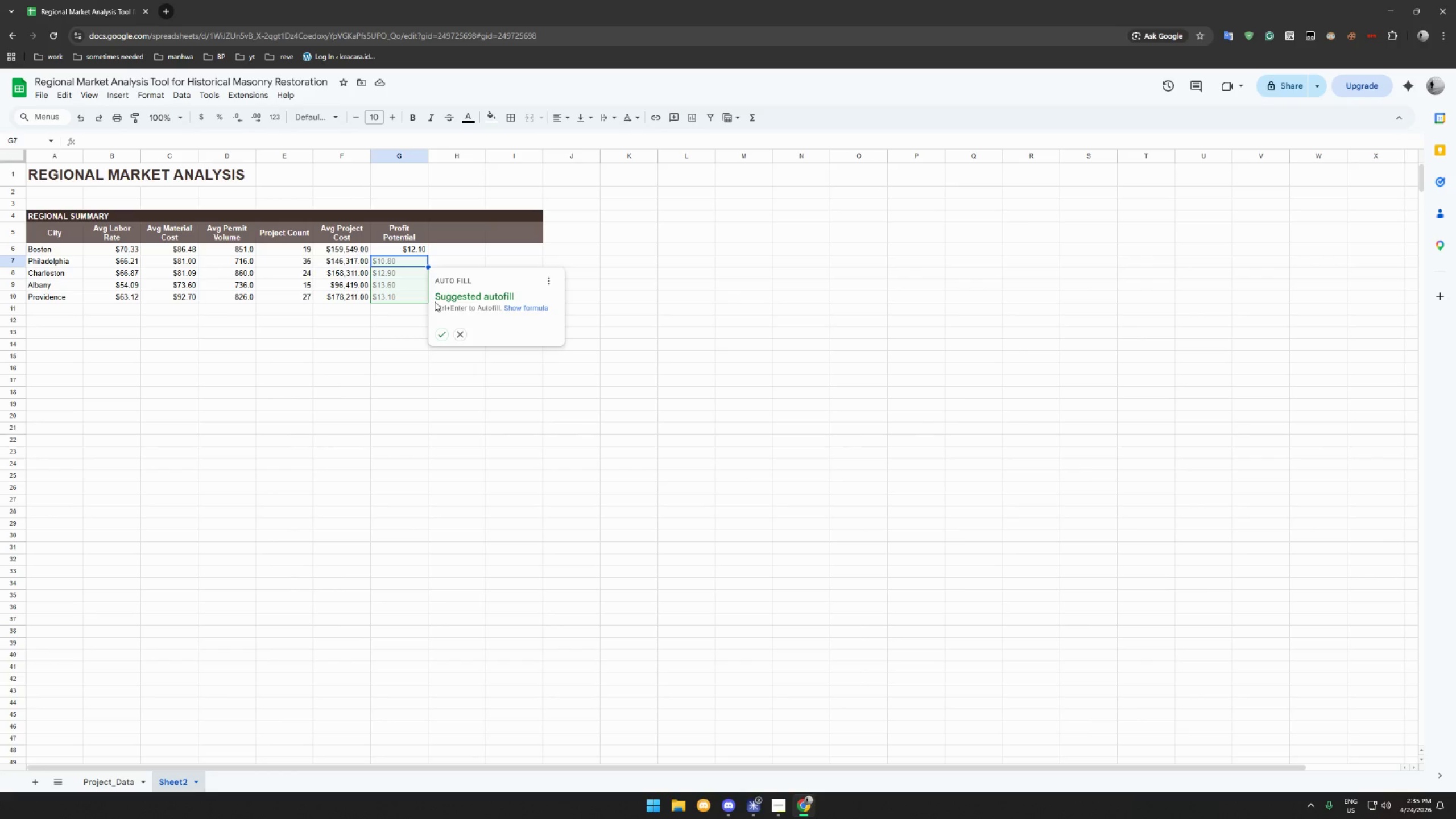 
wait(7.47)
 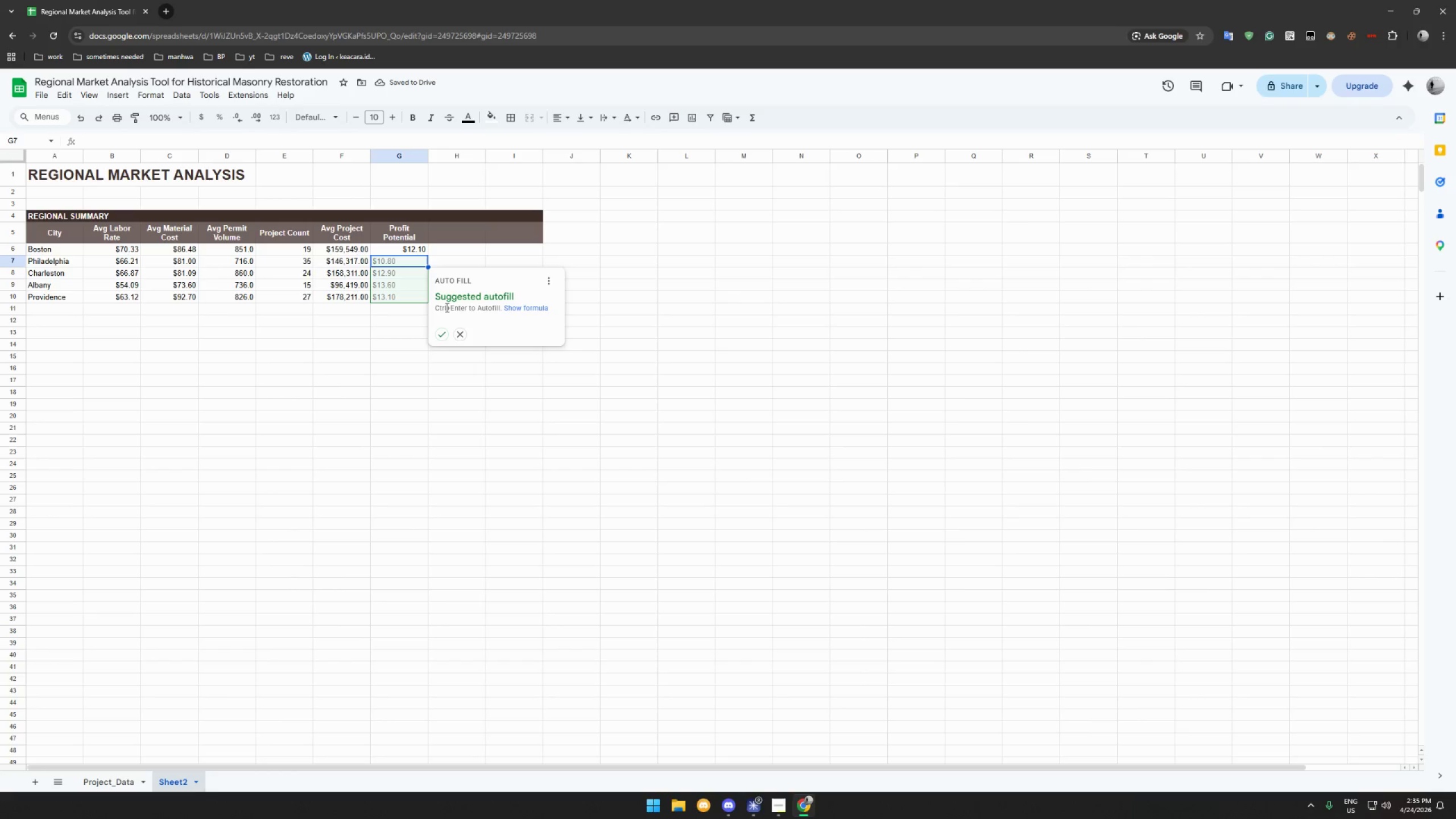 
left_click([436, 332])
 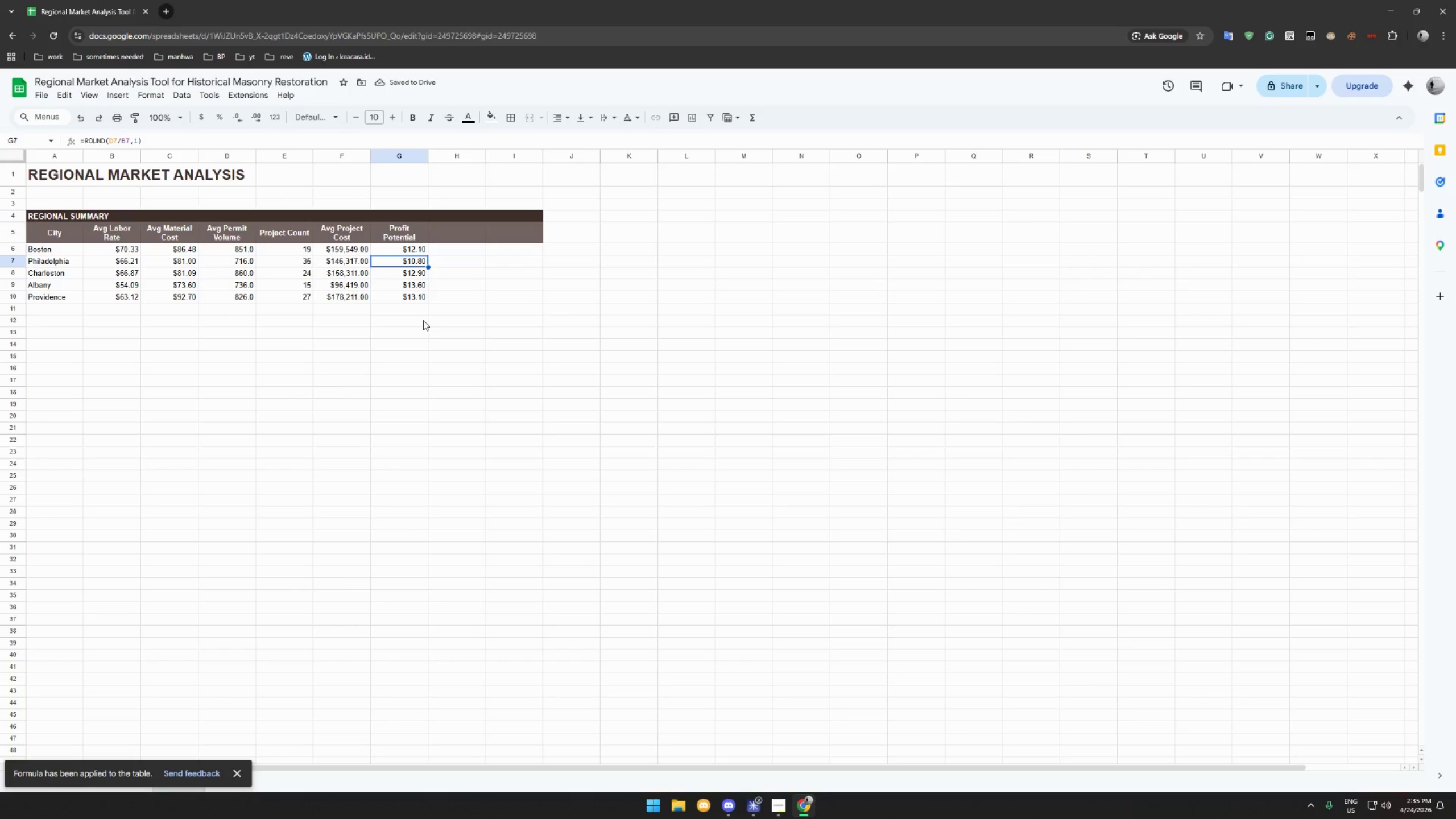 
wait(6.67)
 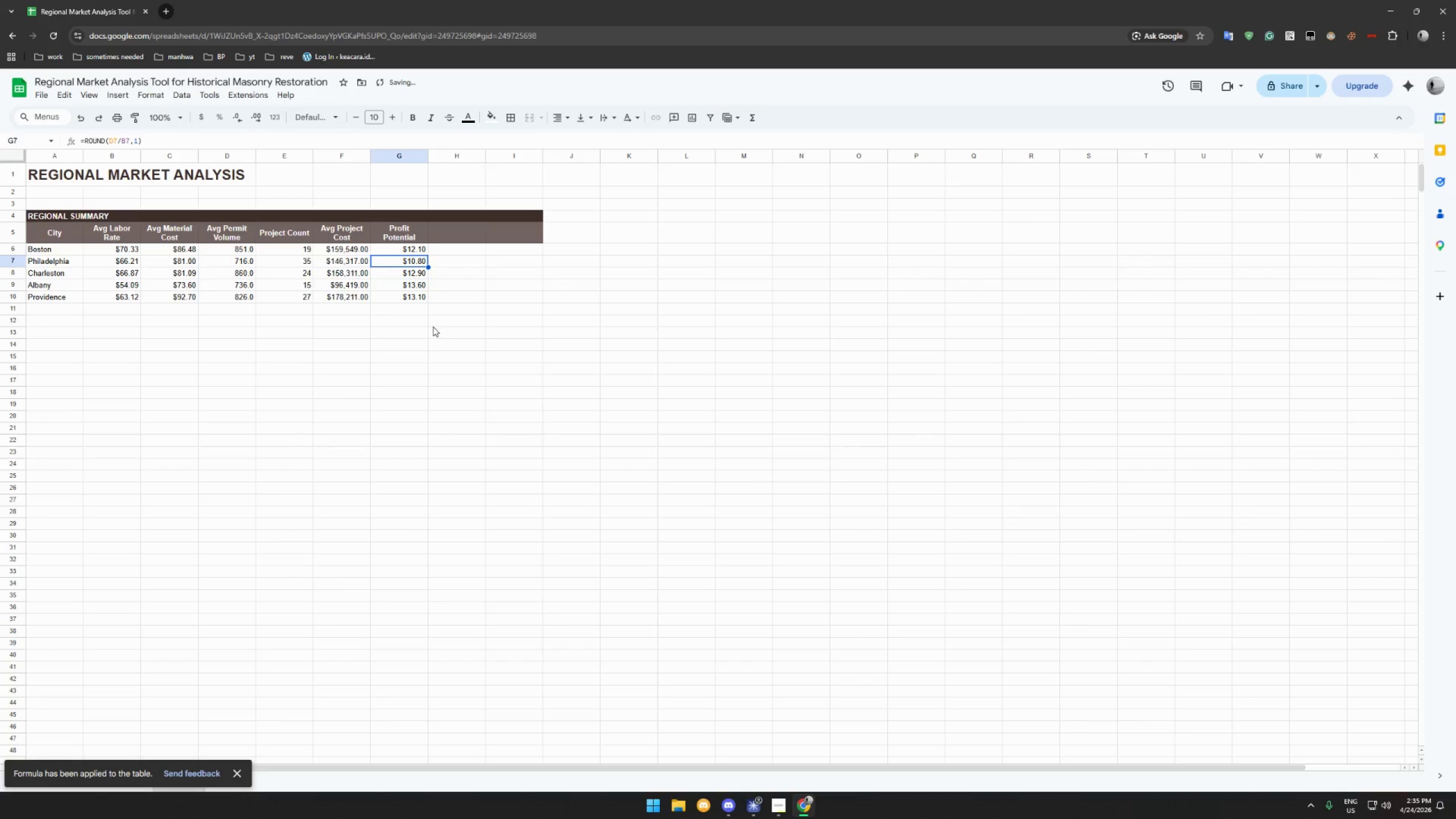 
left_click_drag(start_coordinate=[405, 247], to_coordinate=[407, 296])
 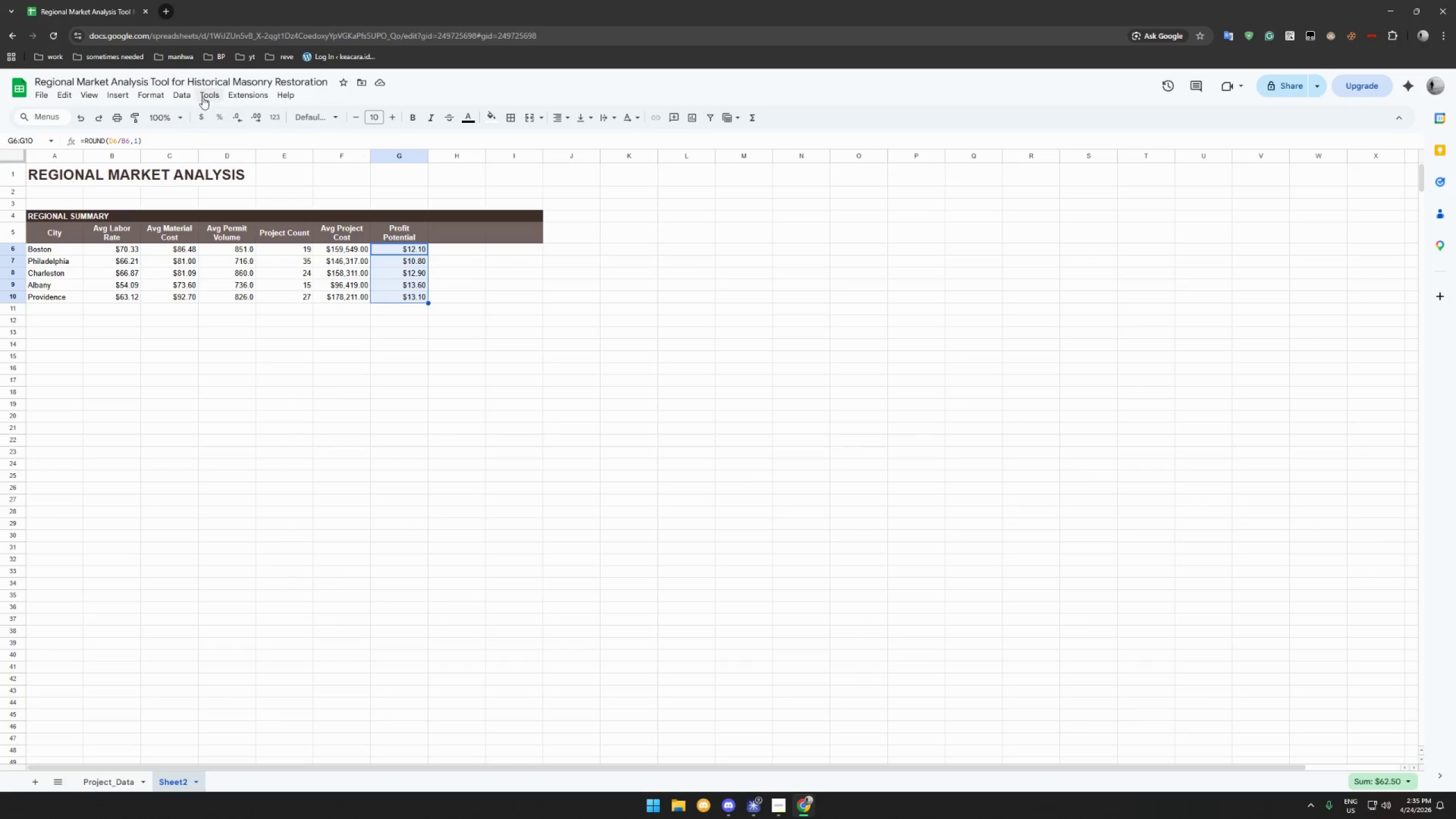 
left_click([154, 94])
 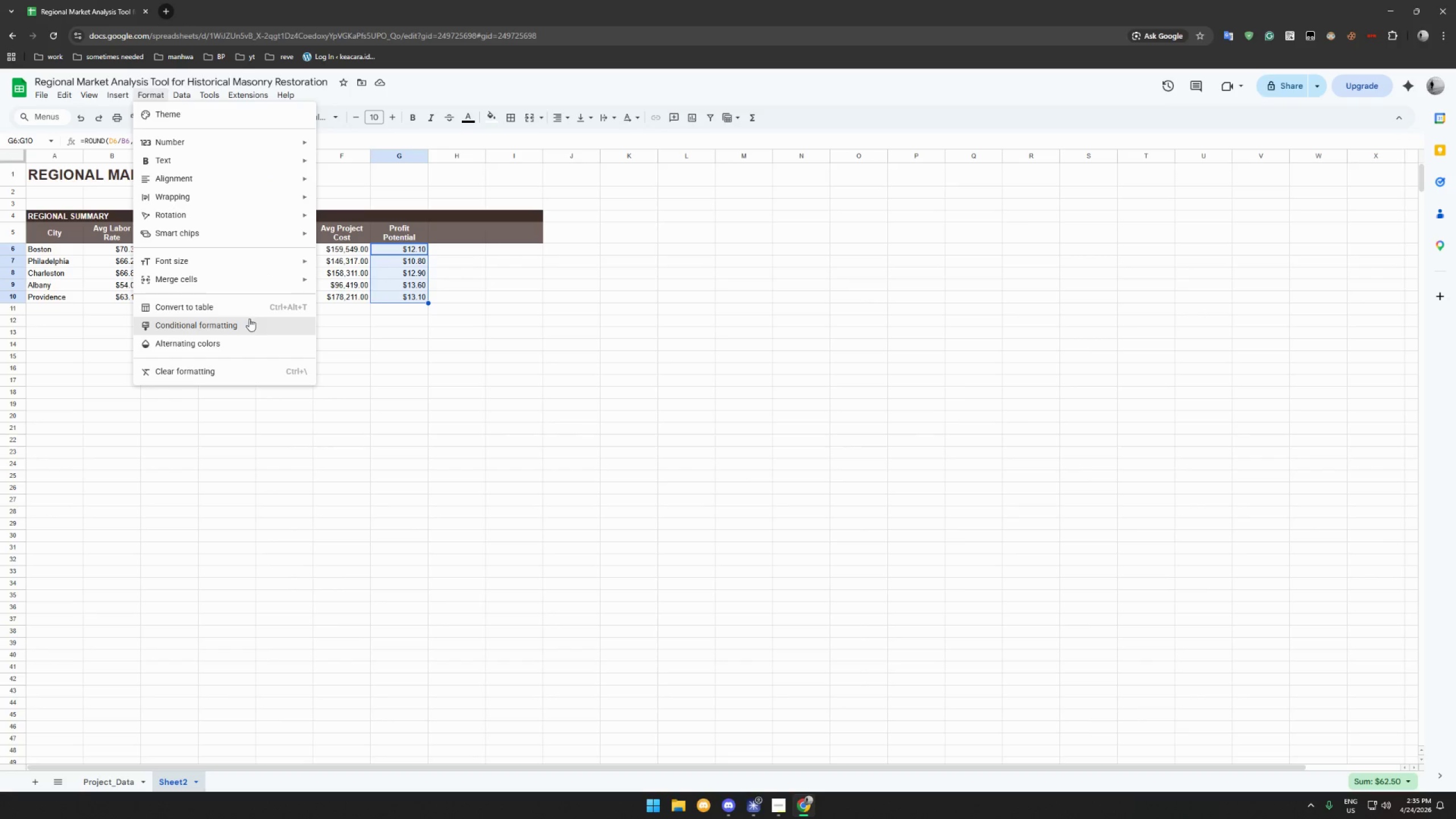 
left_click([249, 319])
 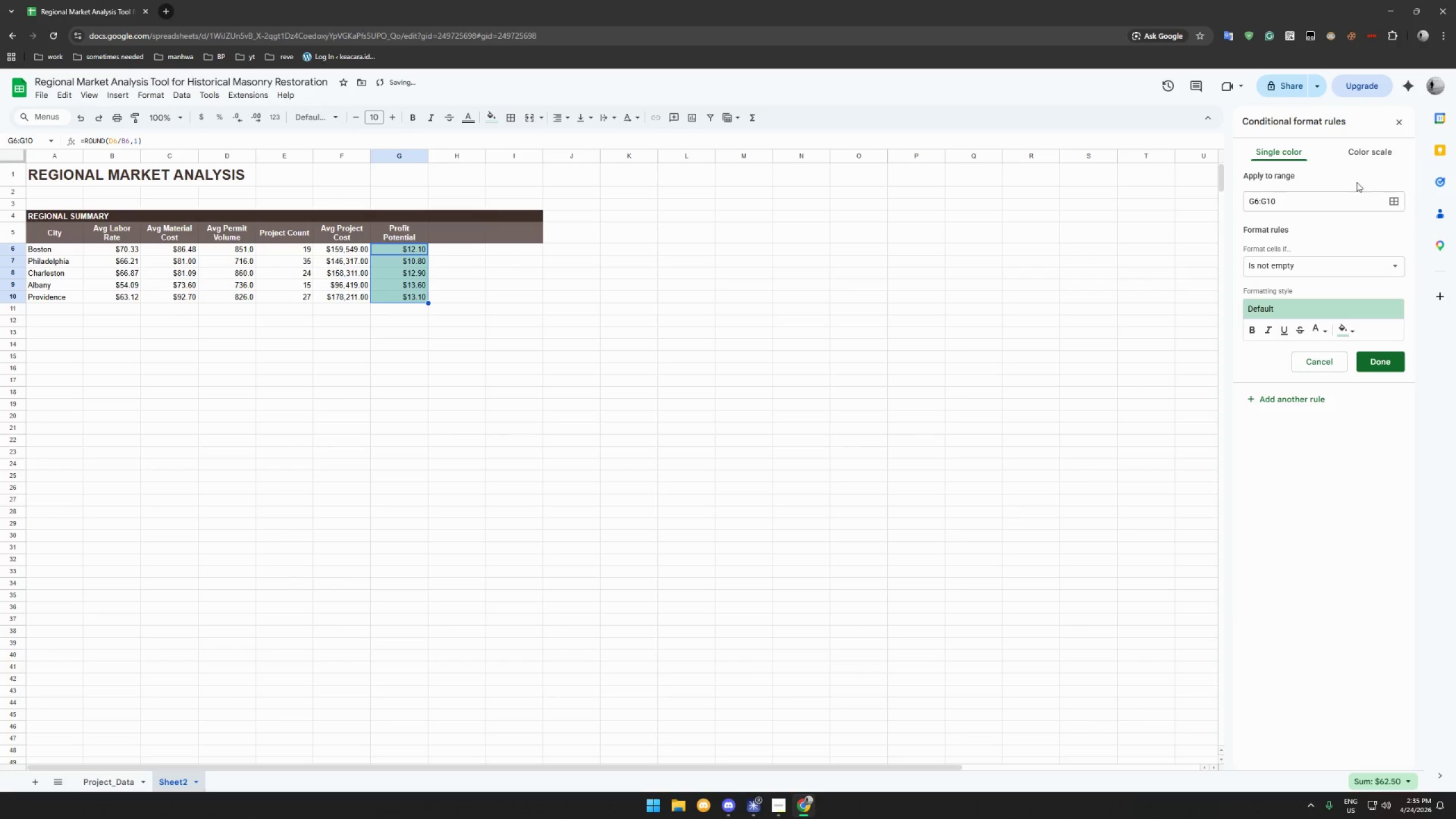 
left_click([1365, 157])
 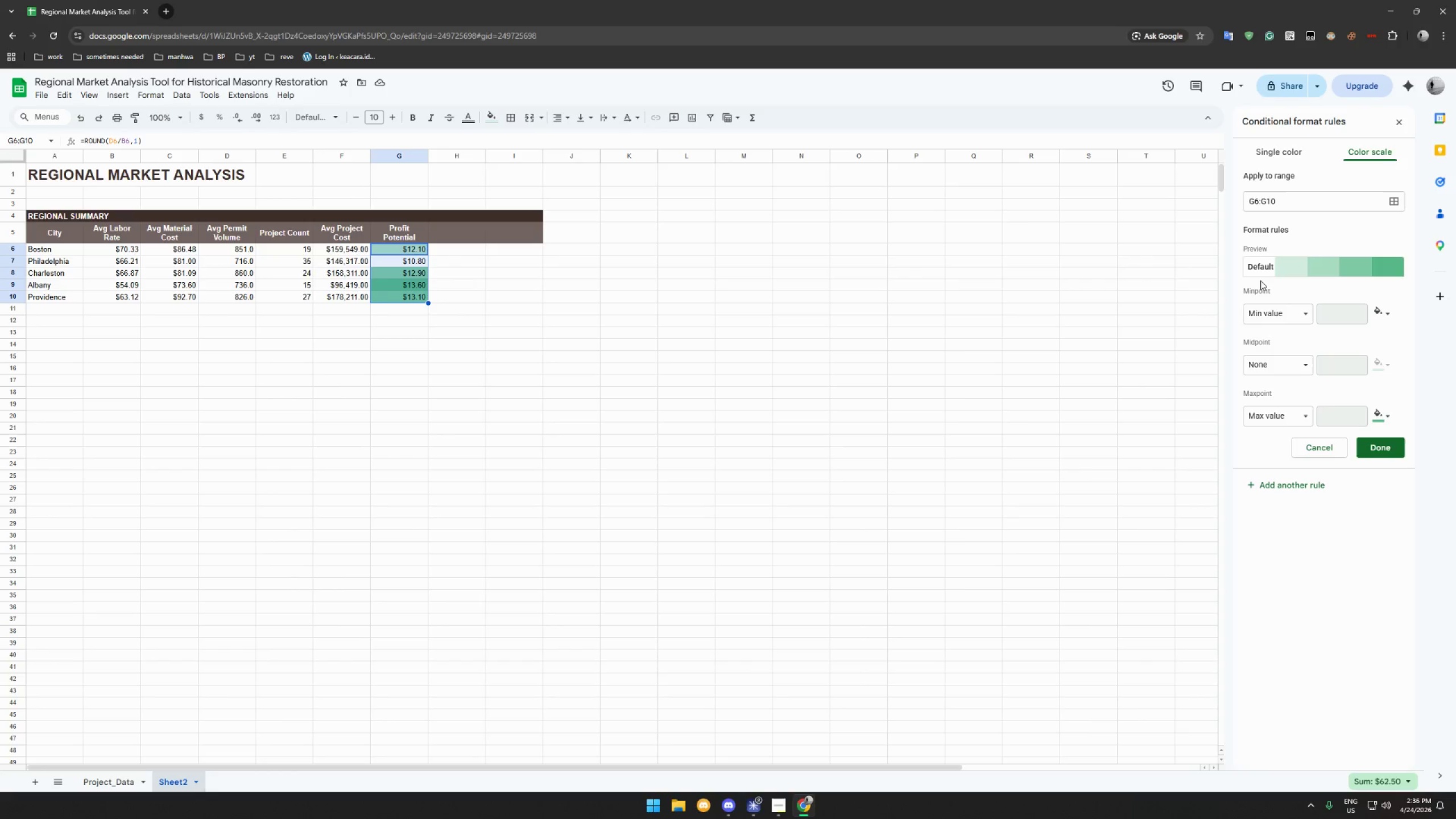 
wait(24.14)
 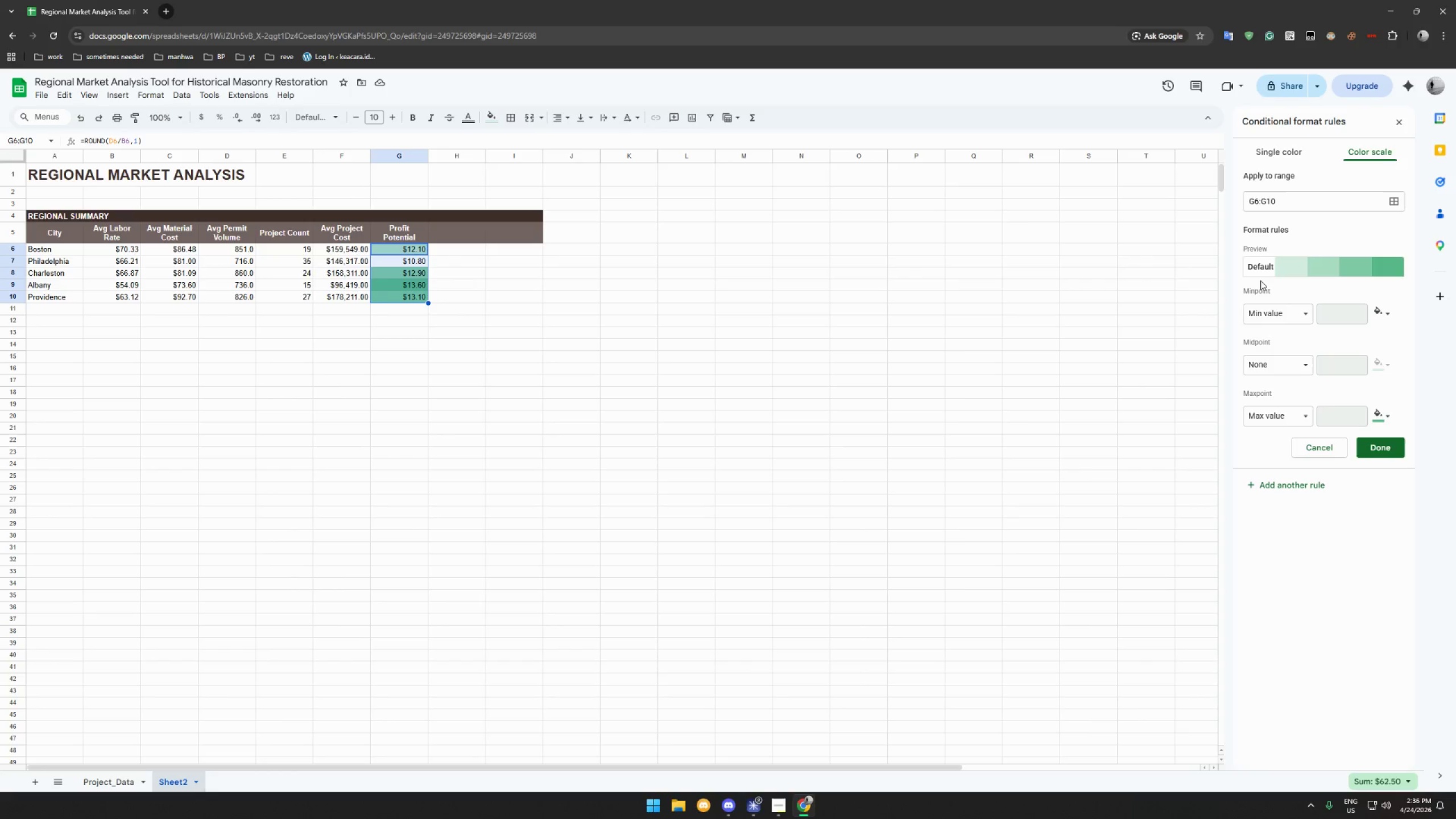 
left_click([1355, 271])
 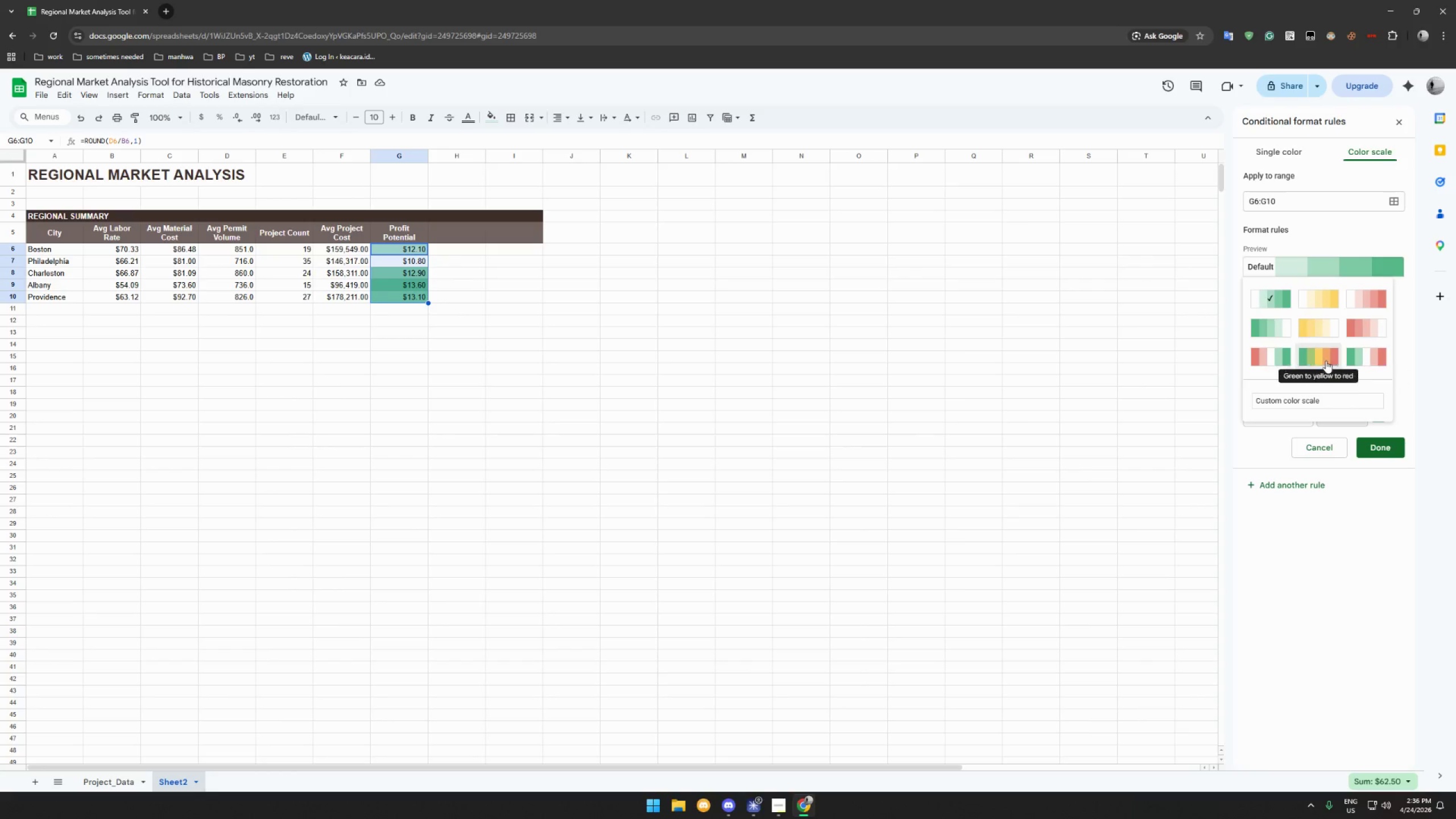 
left_click([1325, 361])
 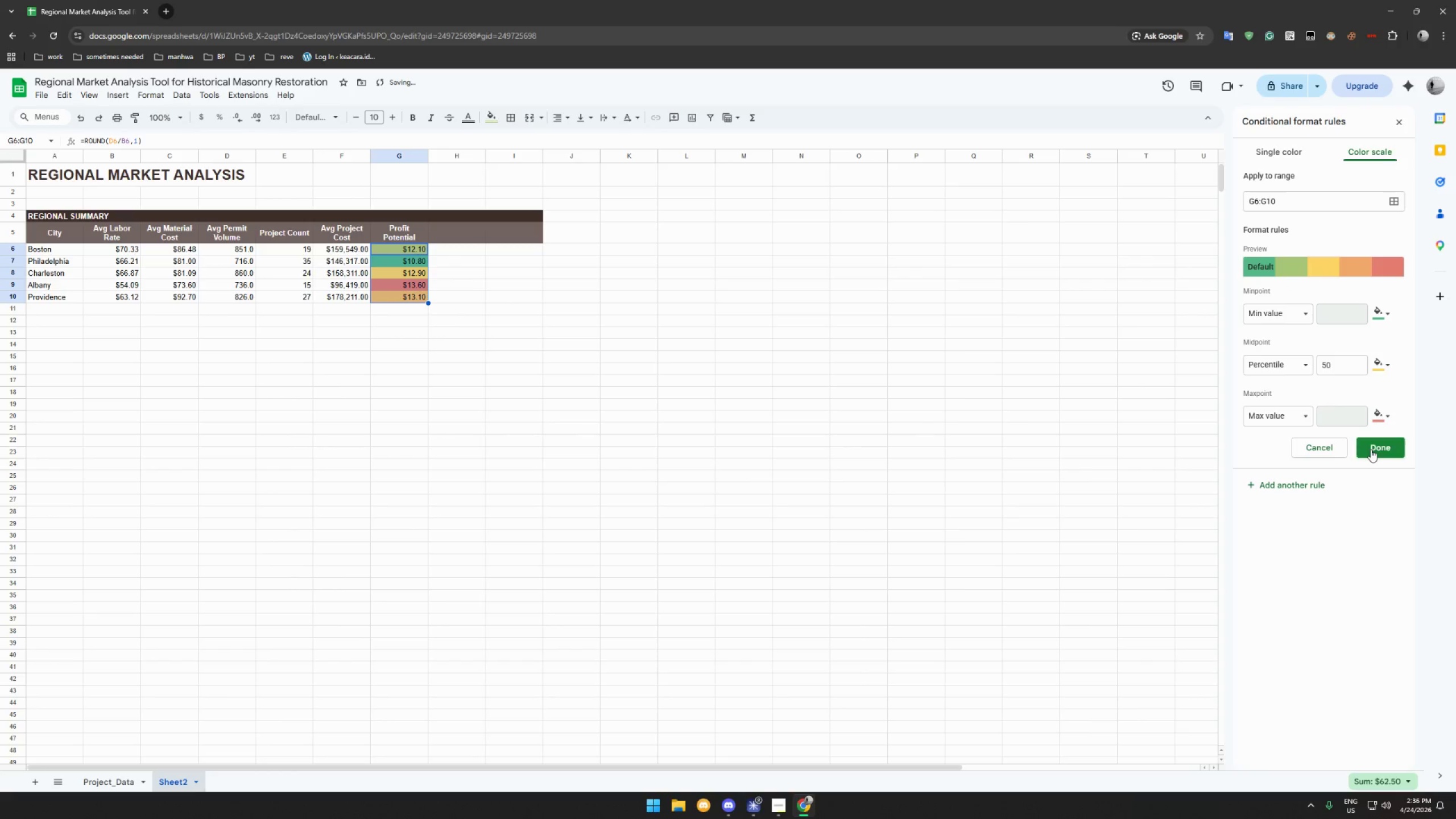 
left_click([1371, 449])
 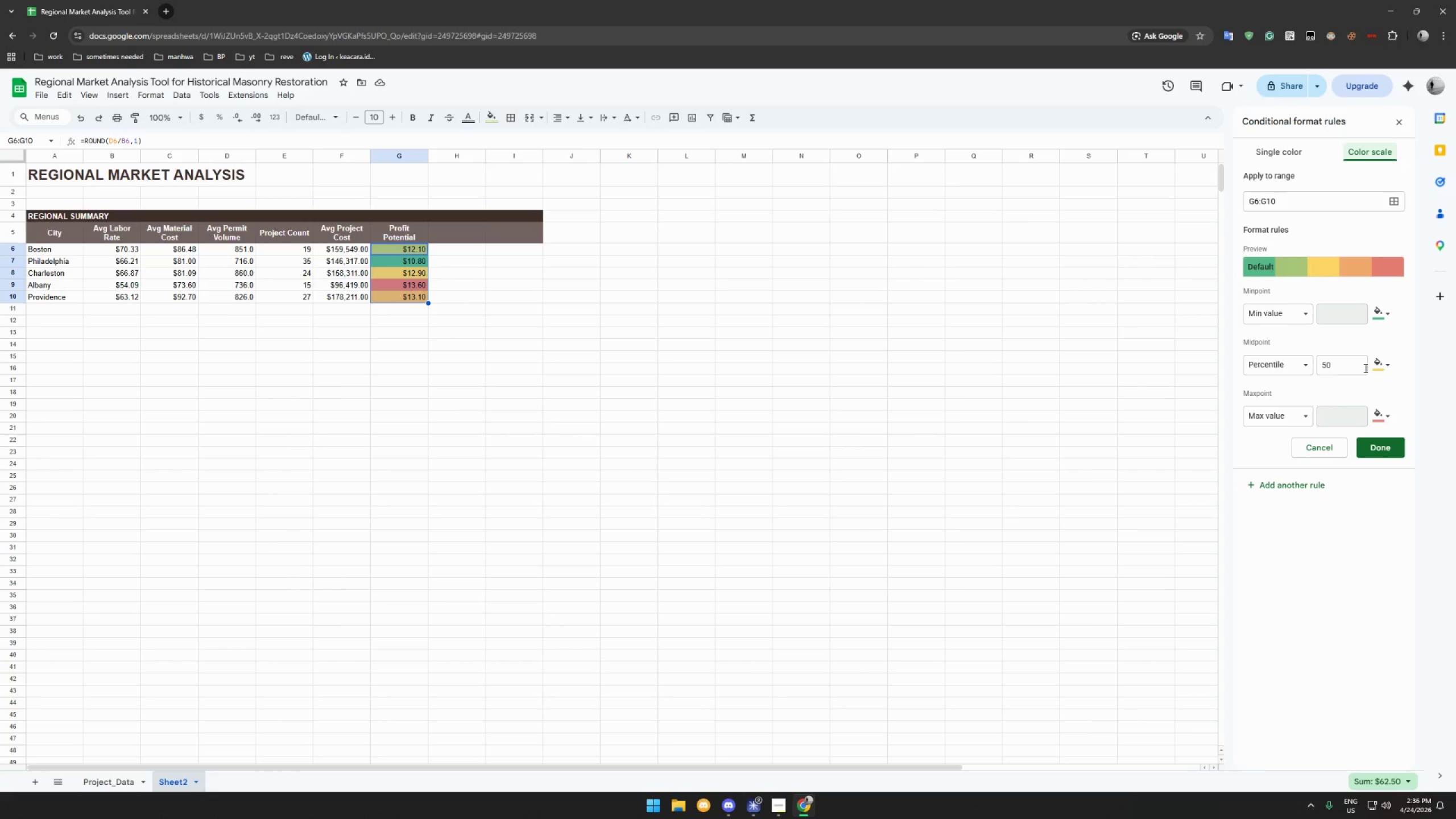 
wait(11.93)
 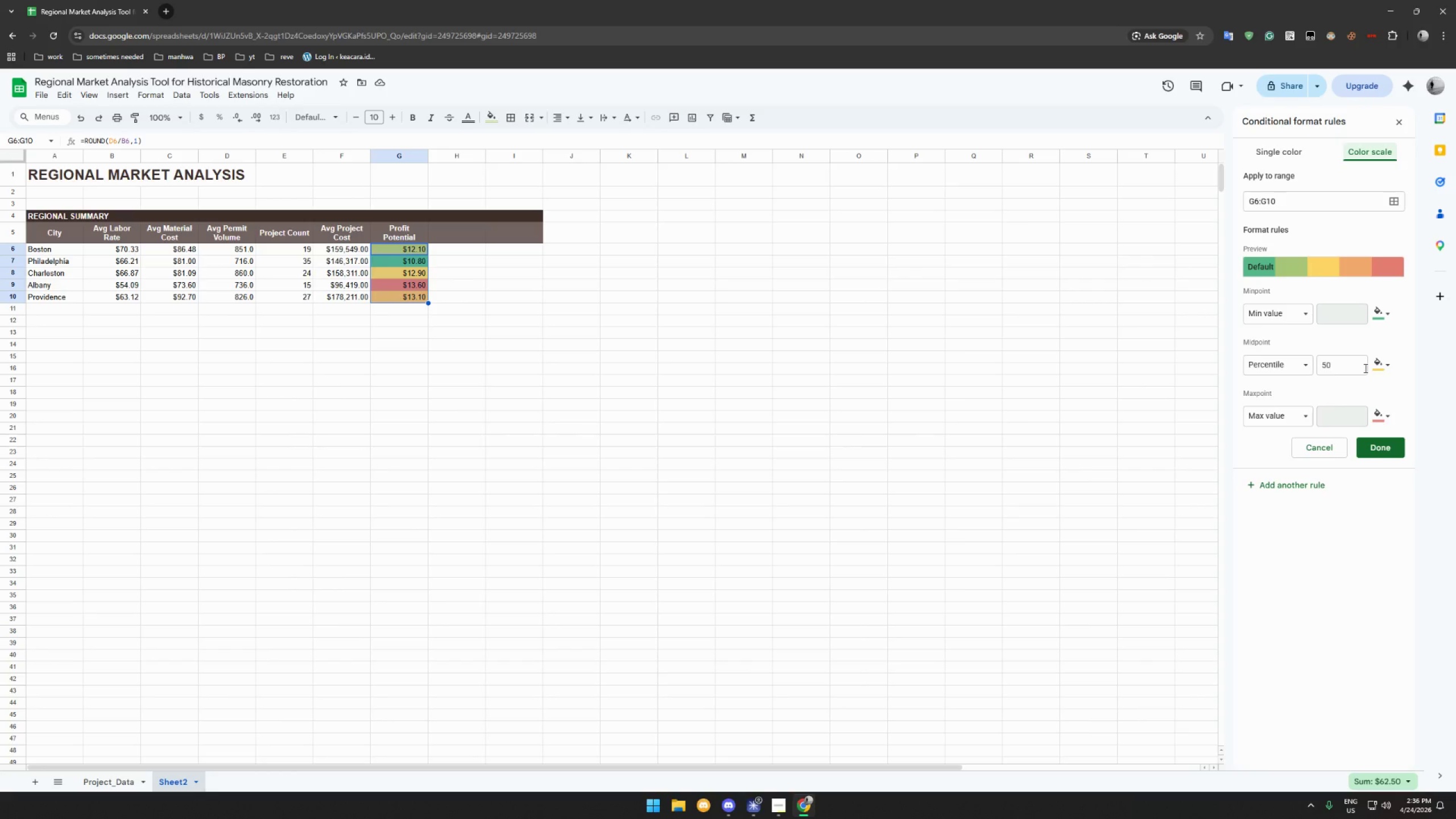 
mouse_move([1379, 331])
 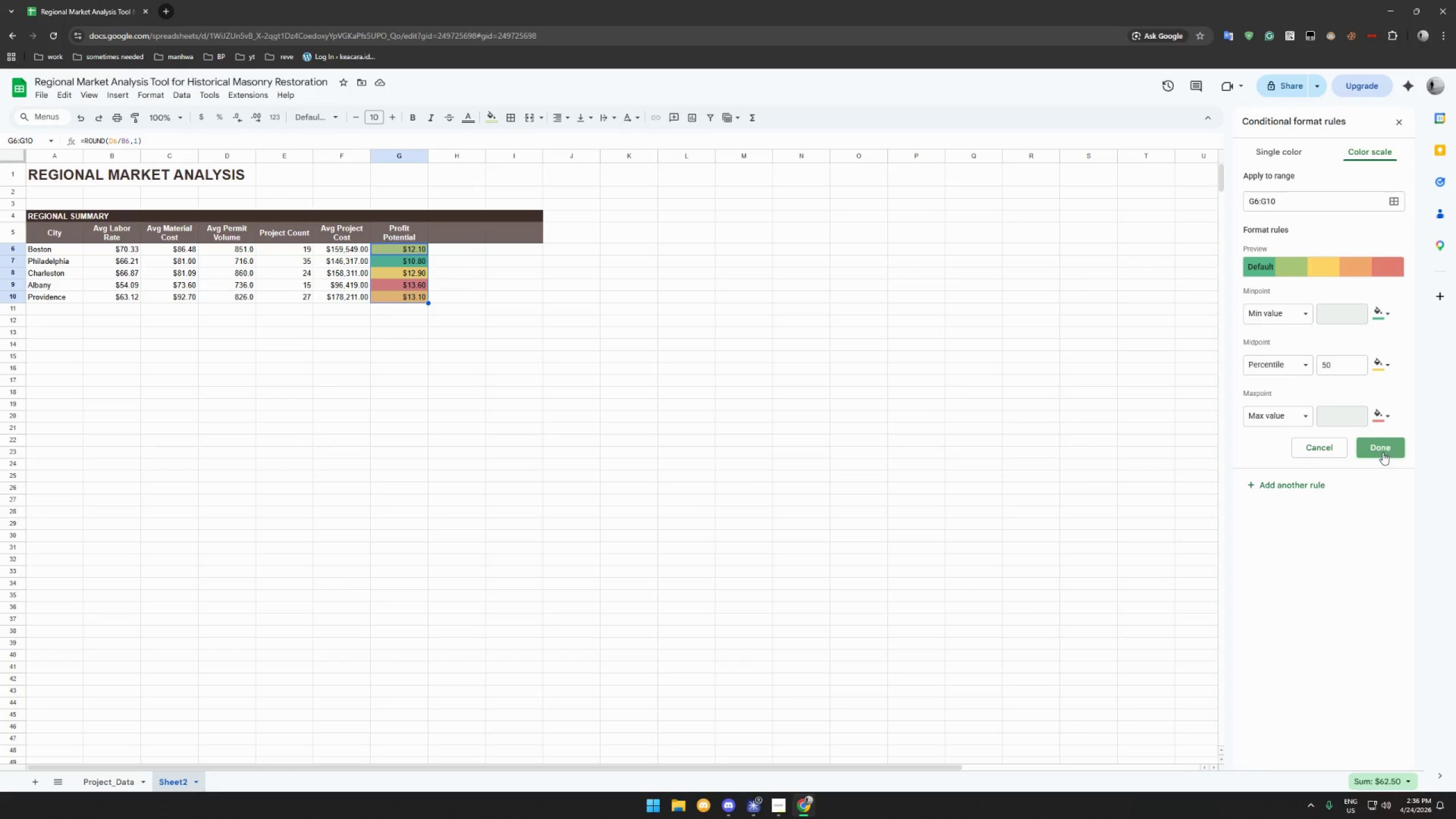 
left_click([1383, 452])
 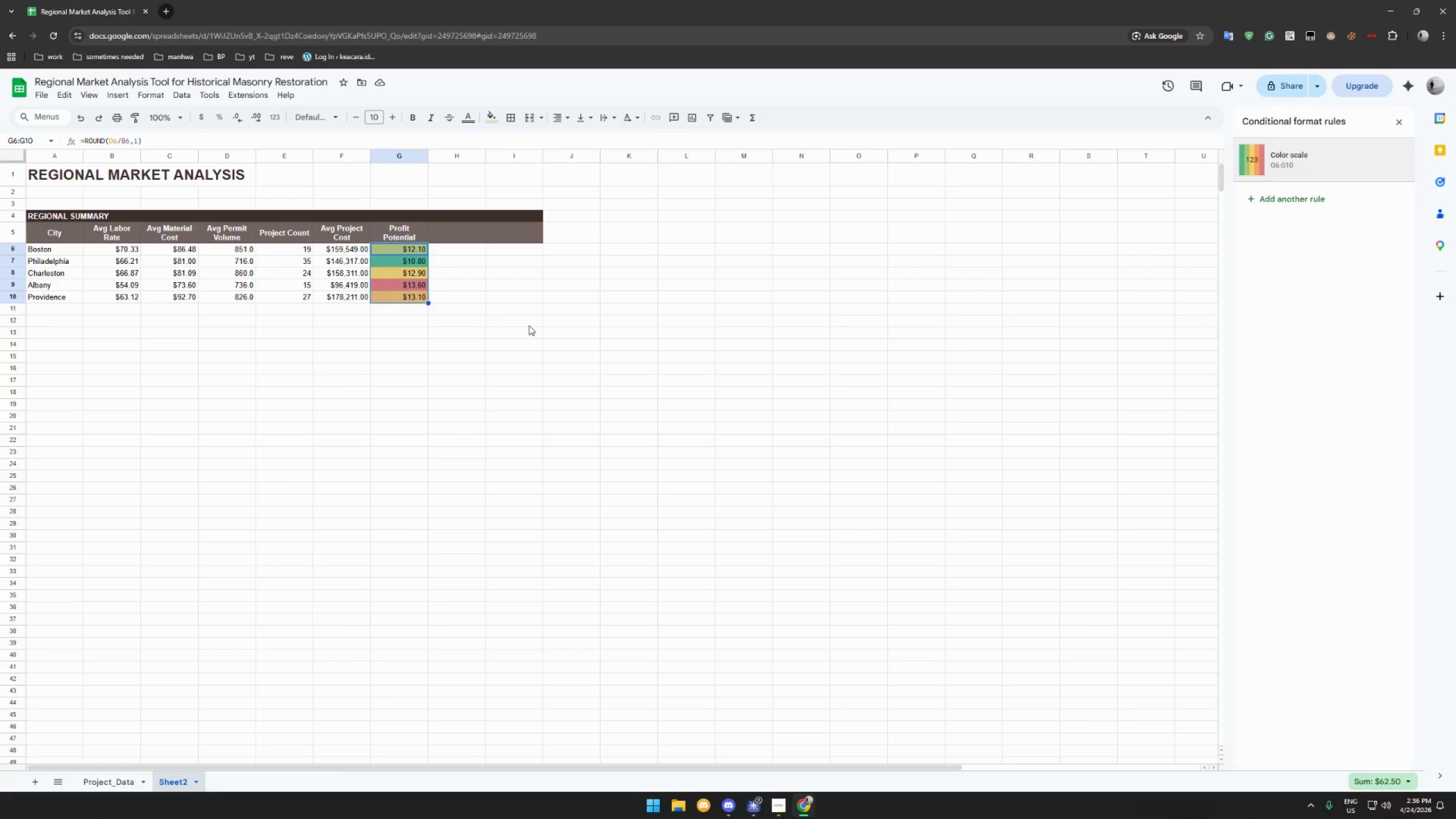 
left_click([529, 325])
 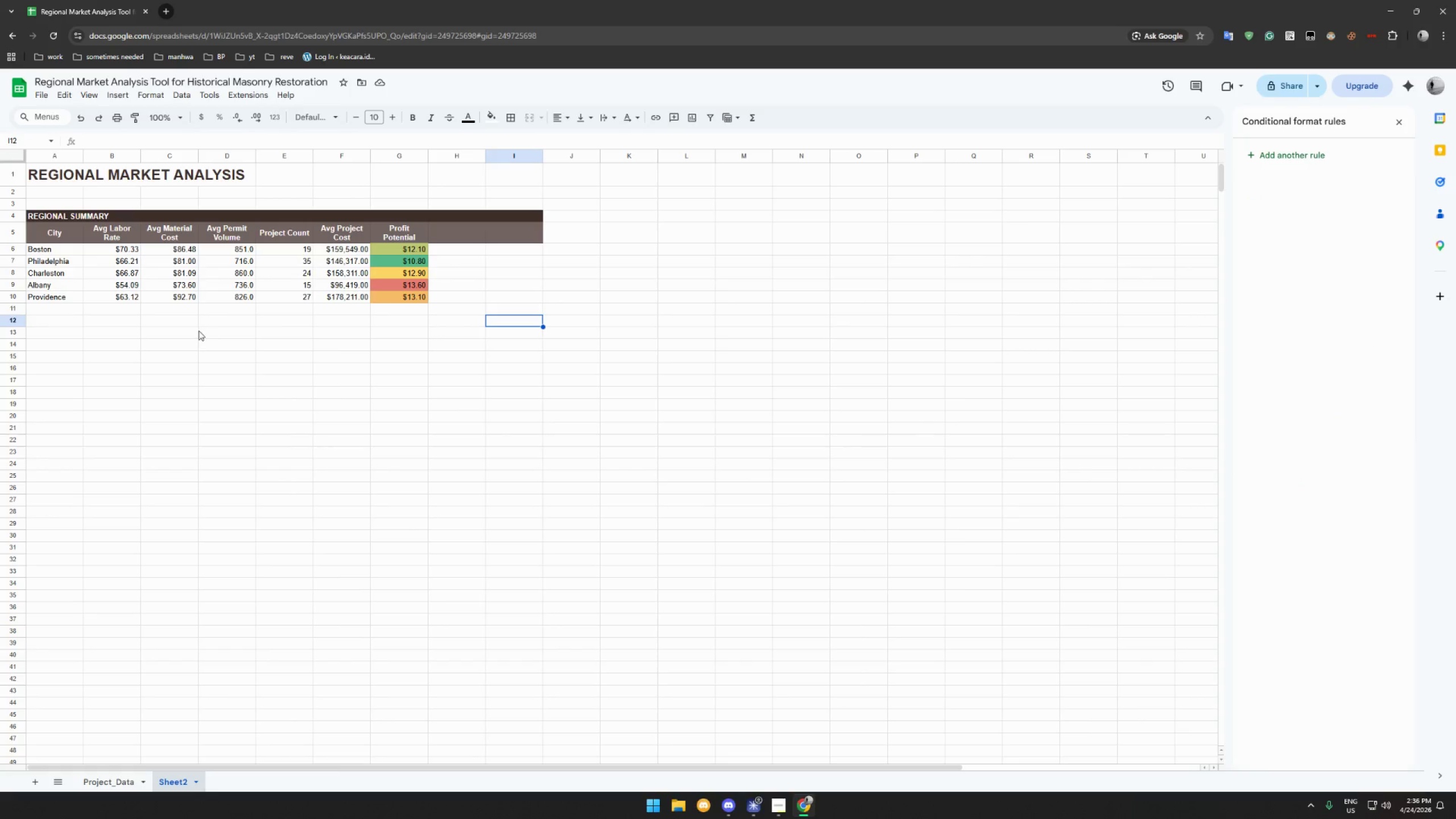 
left_click([49, 321])
 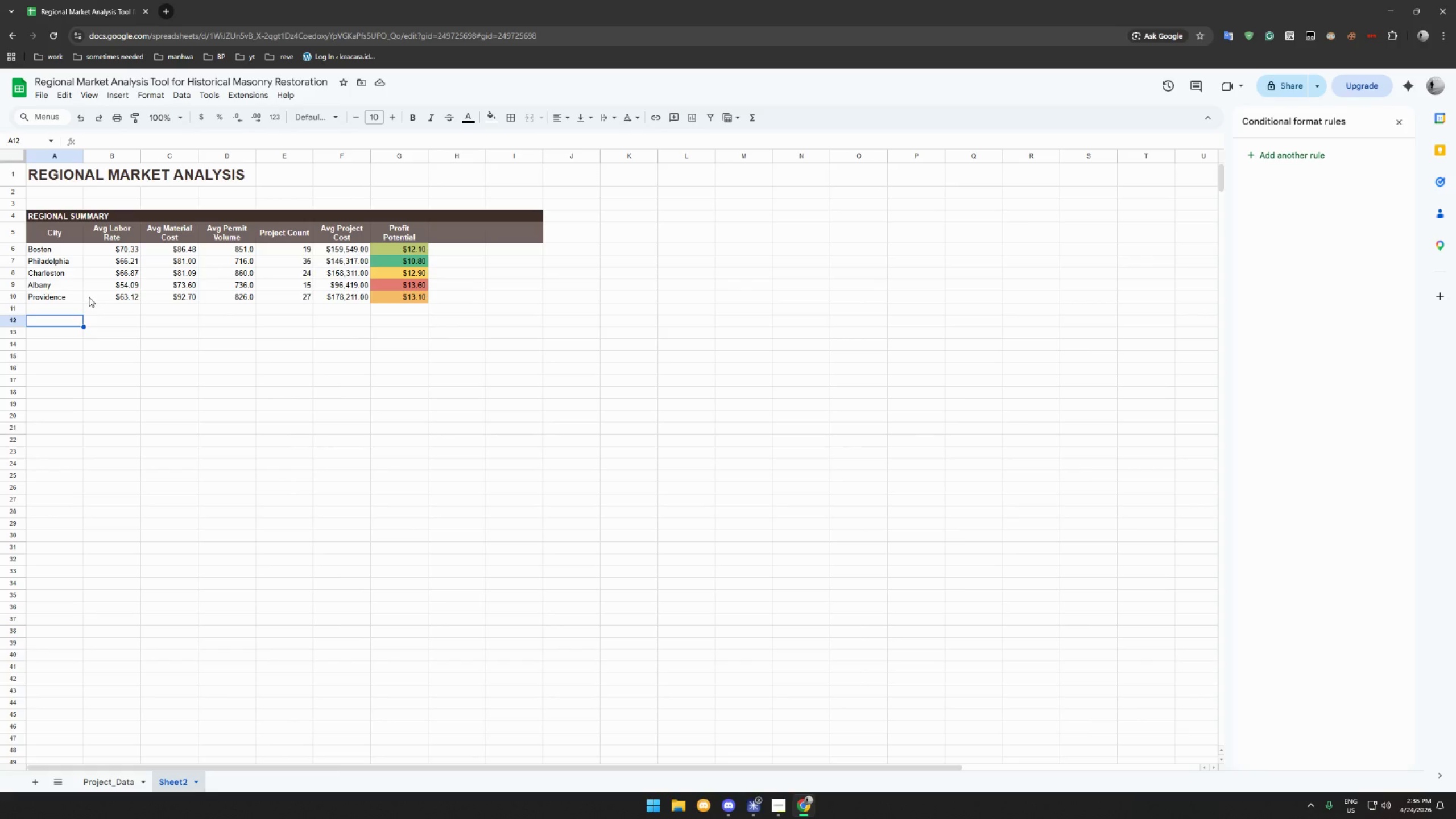 
wait(13.83)
 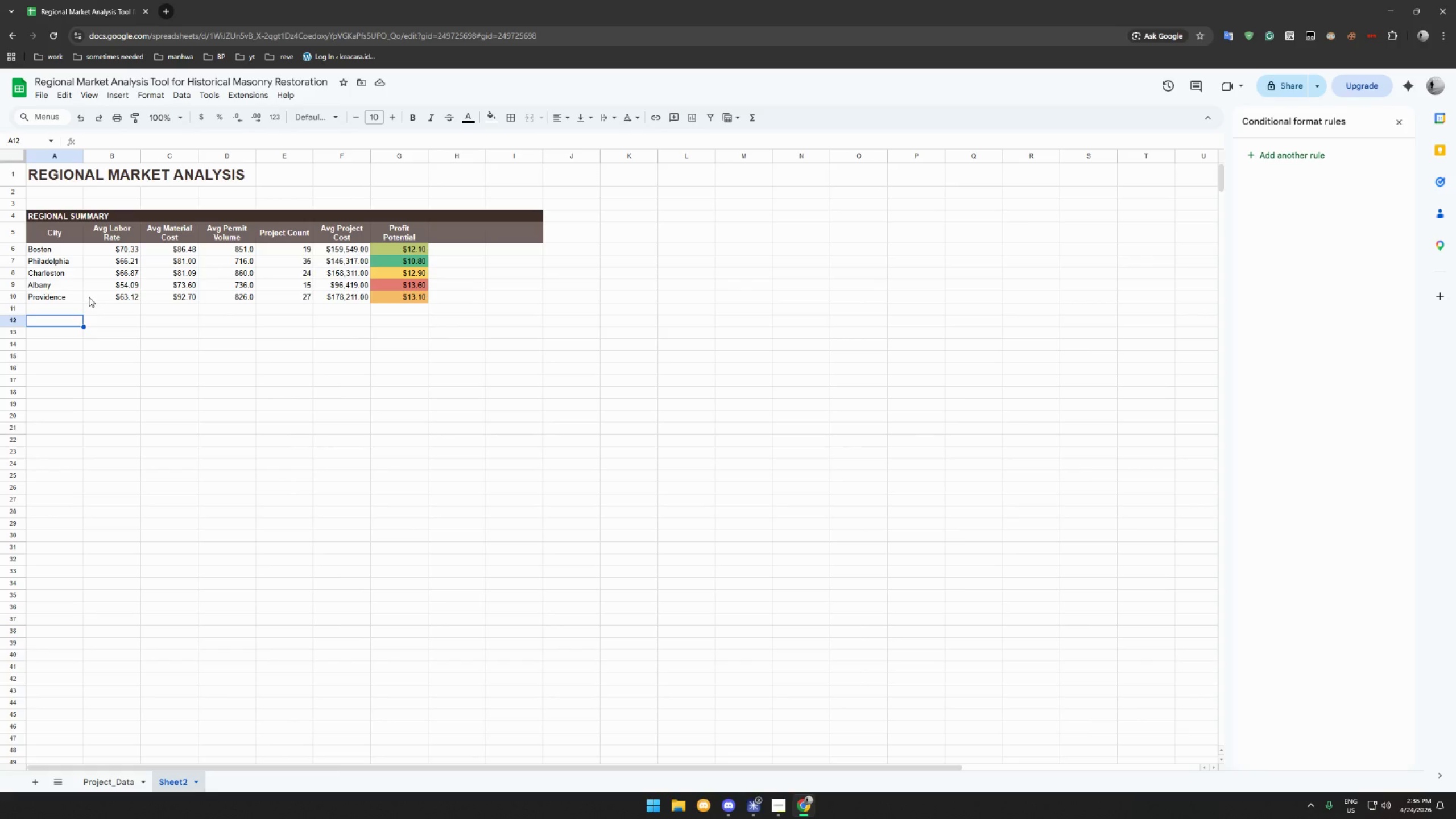 
left_click([55, 321])
 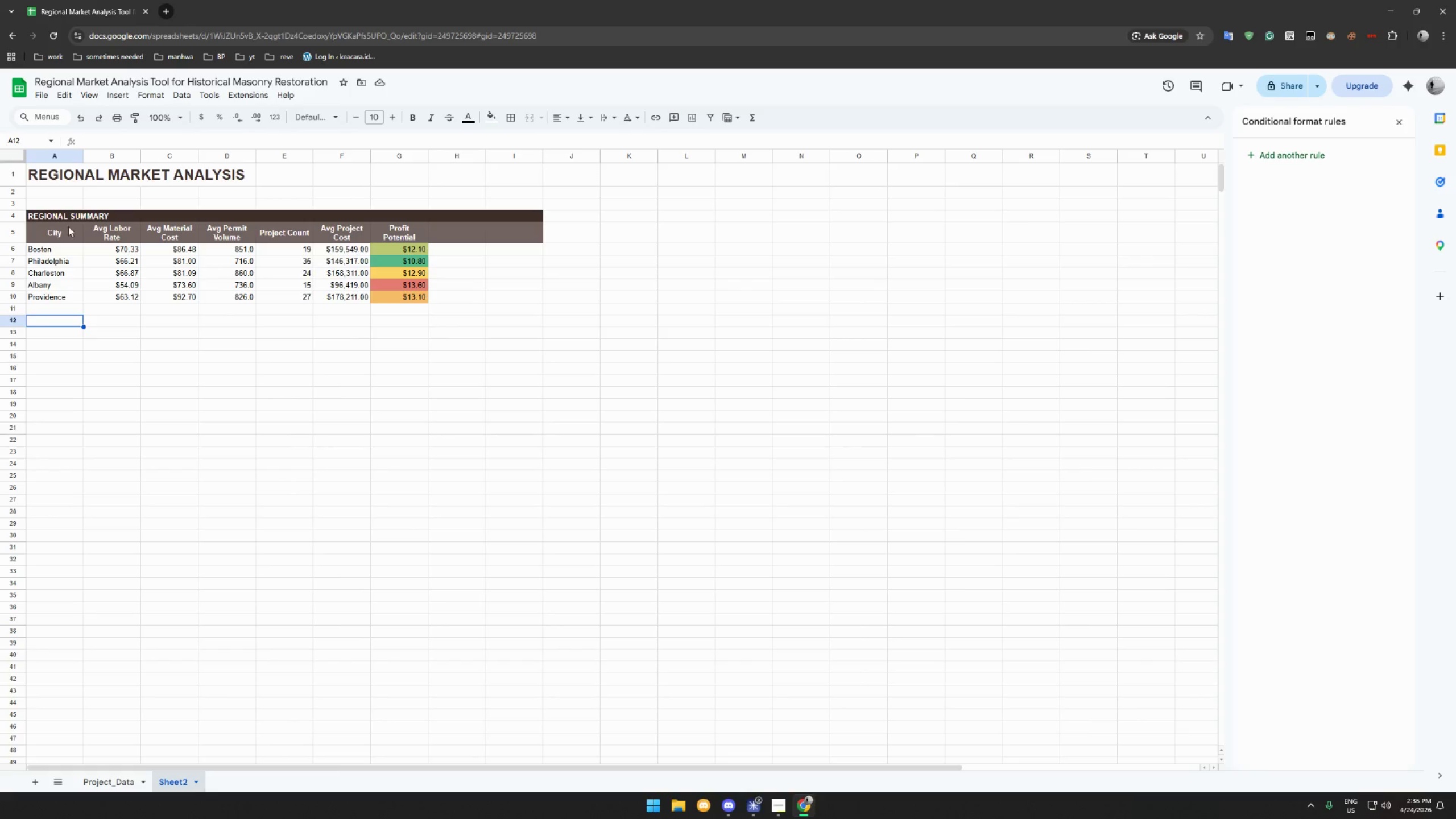 
left_click_drag(start_coordinate=[67, 217], to_coordinate=[516, 238])
 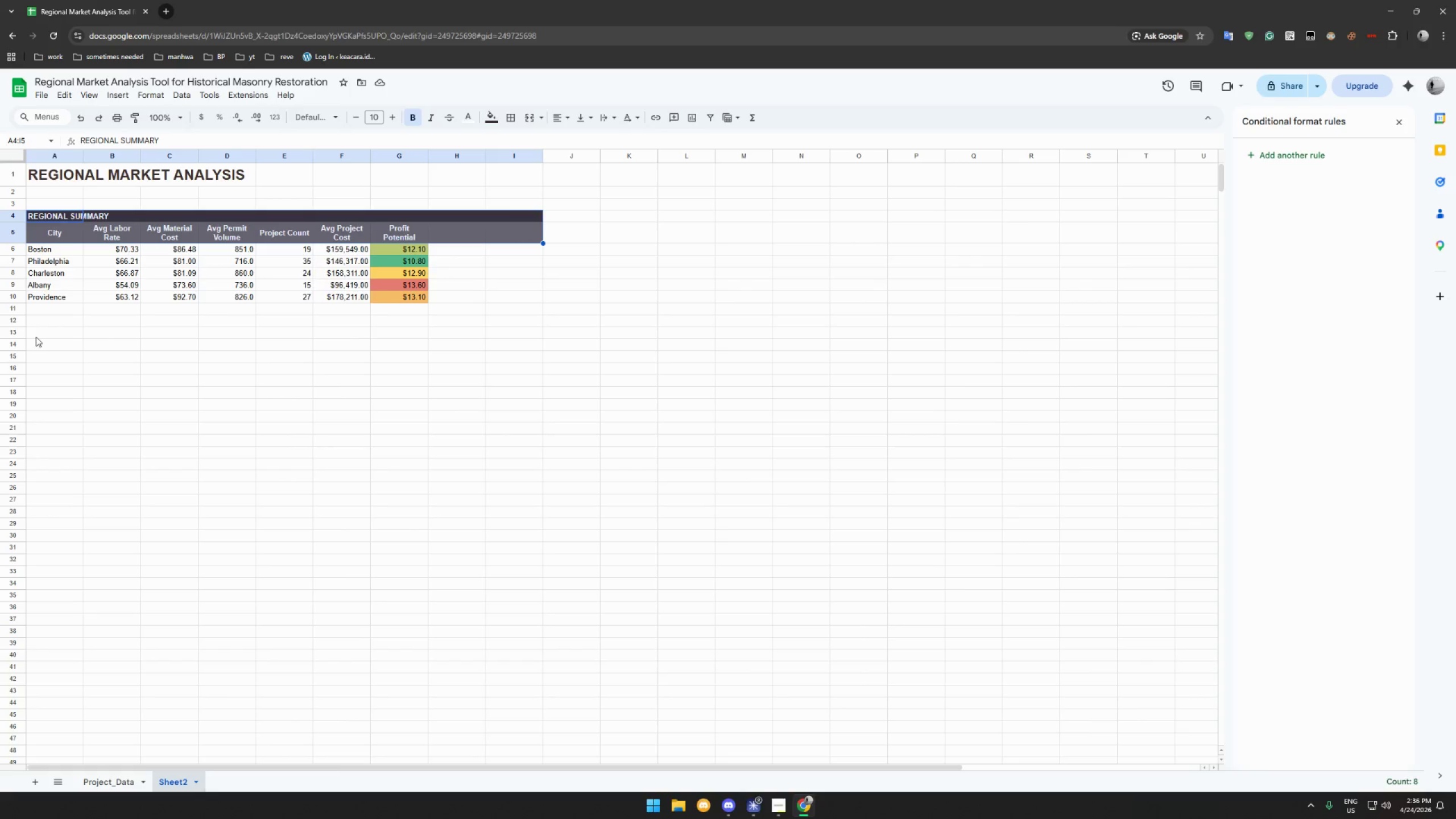 
key(Control+C)
 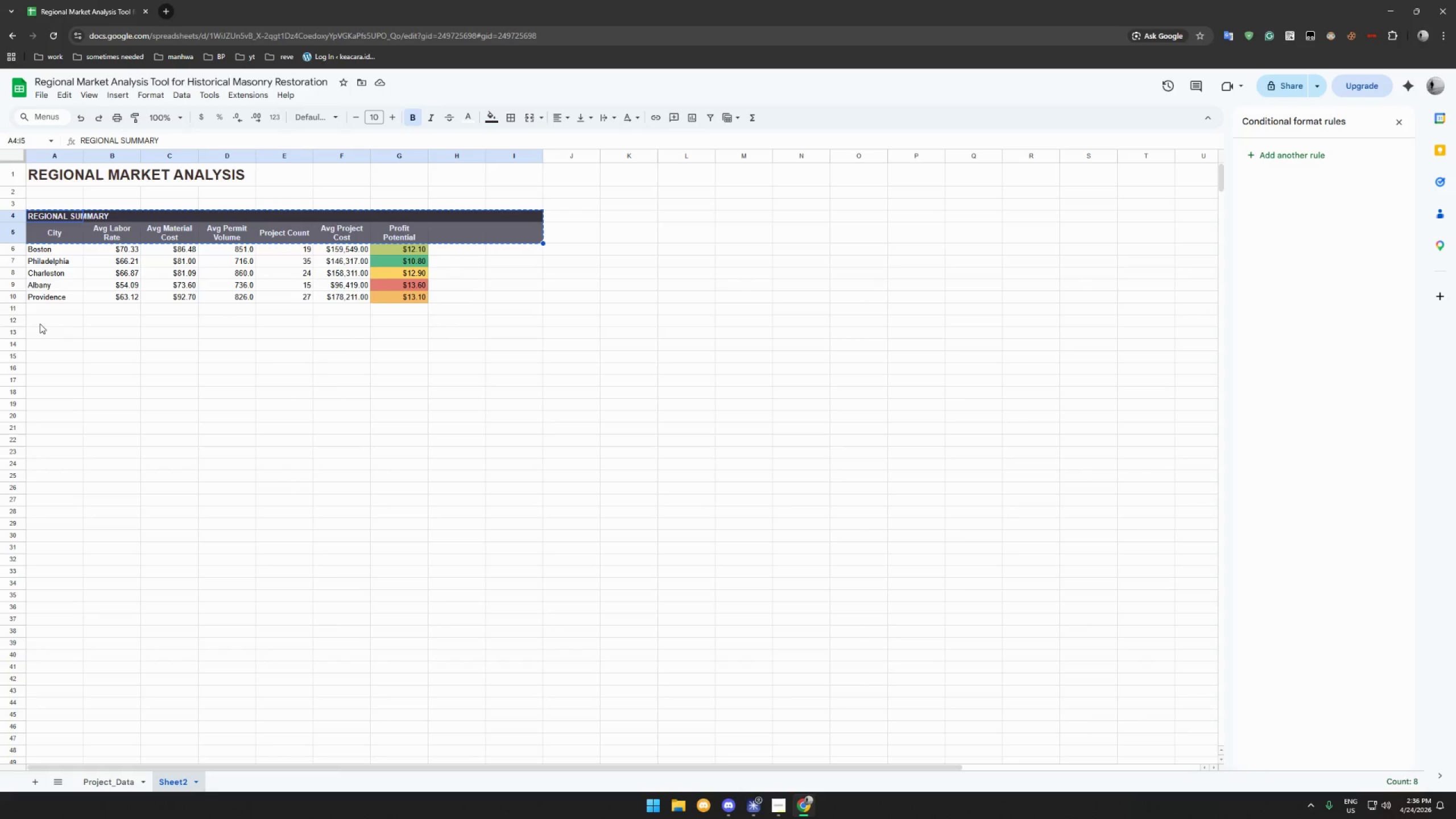 
left_click([40, 322])
 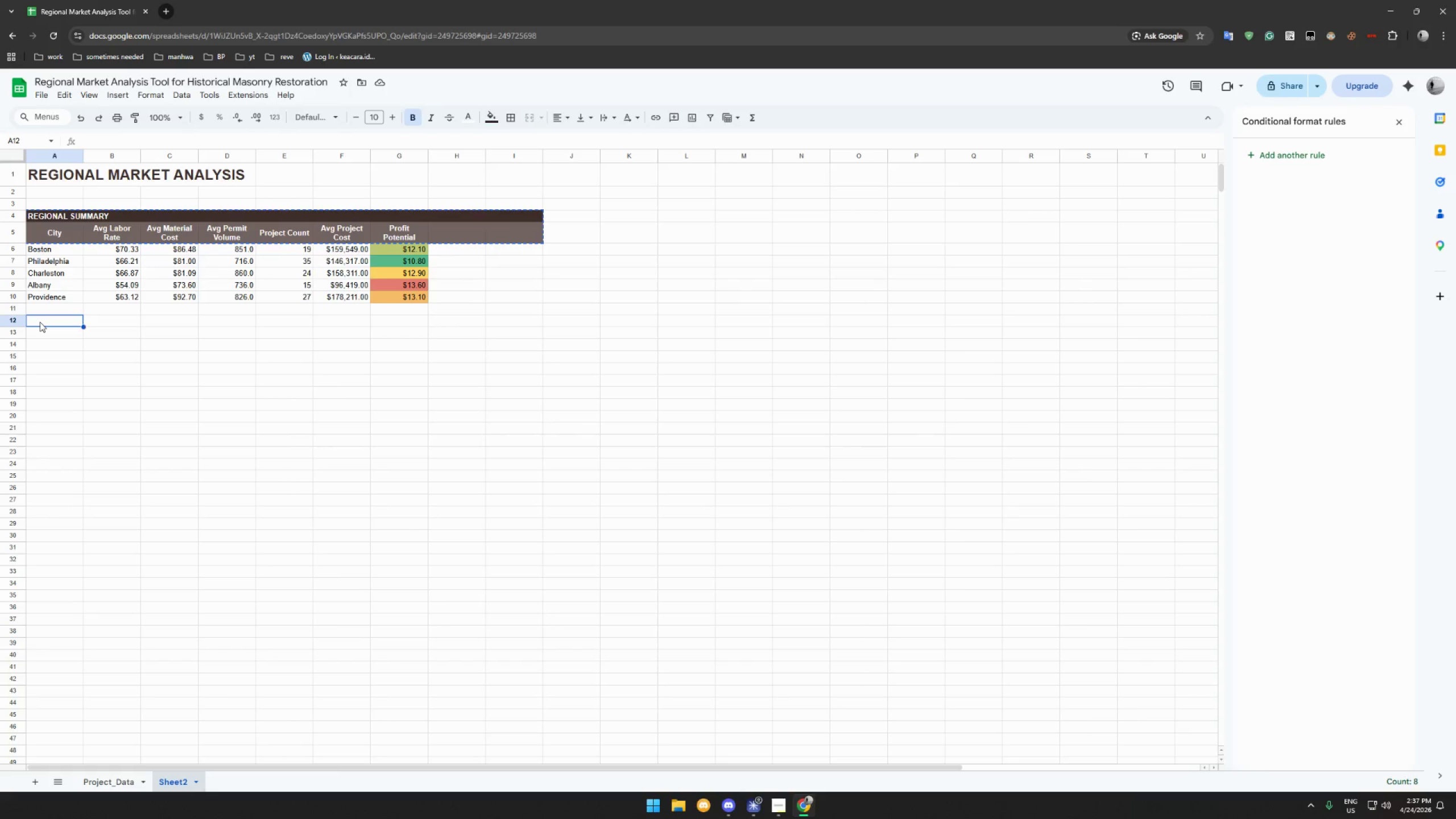 
key(Control+V)
 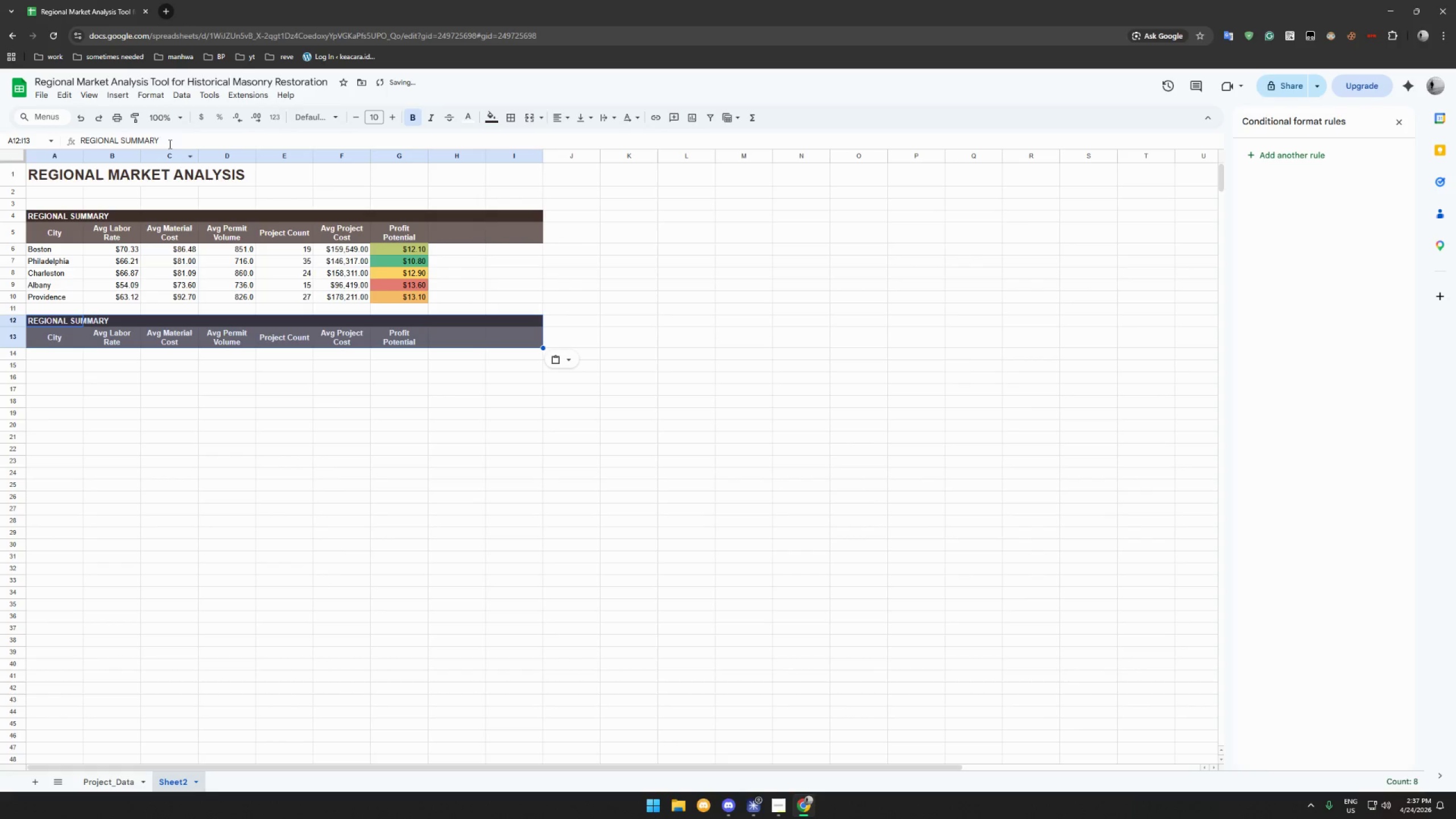 
double_click([183, 139])
 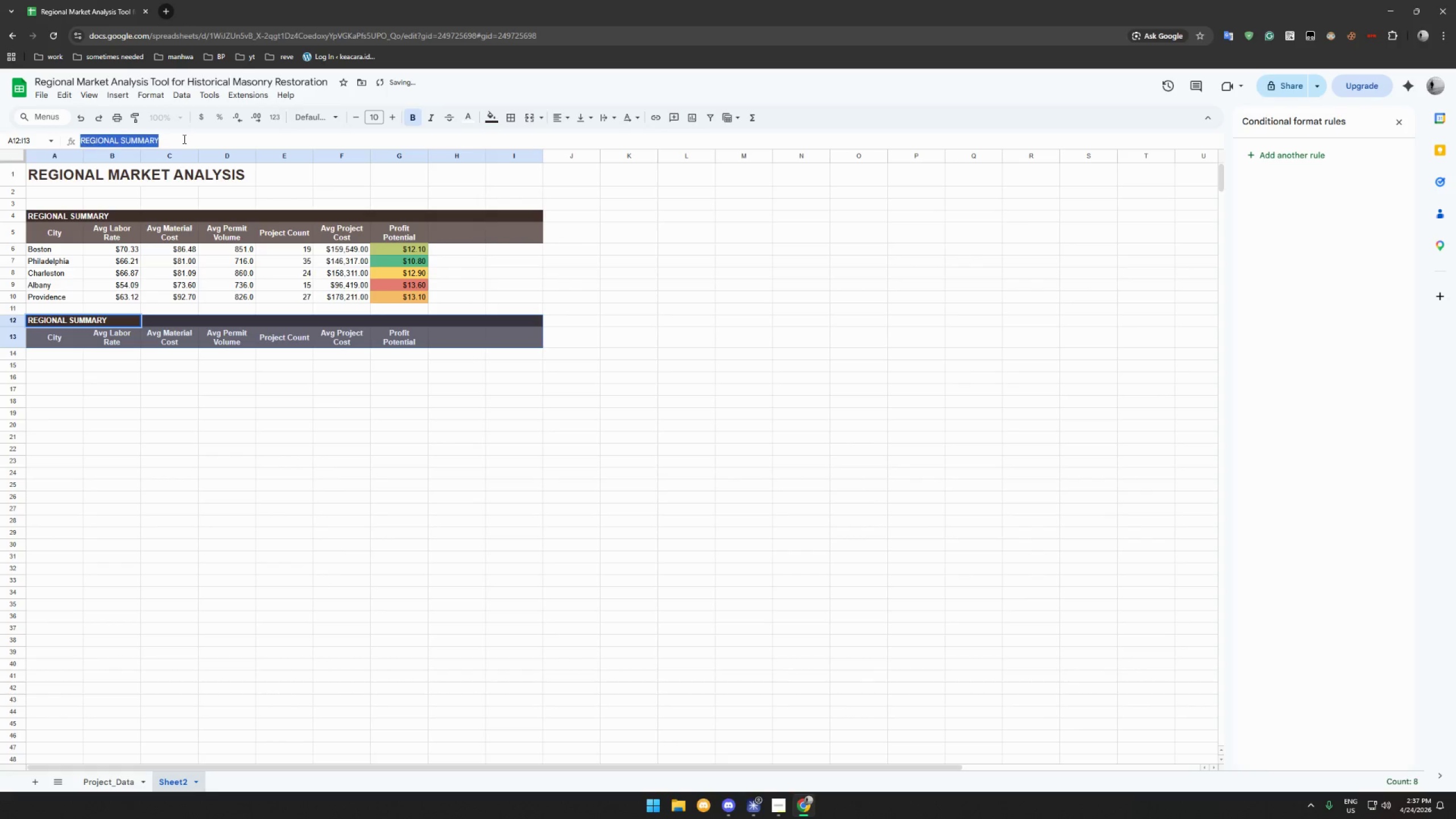 
triple_click([183, 139])
 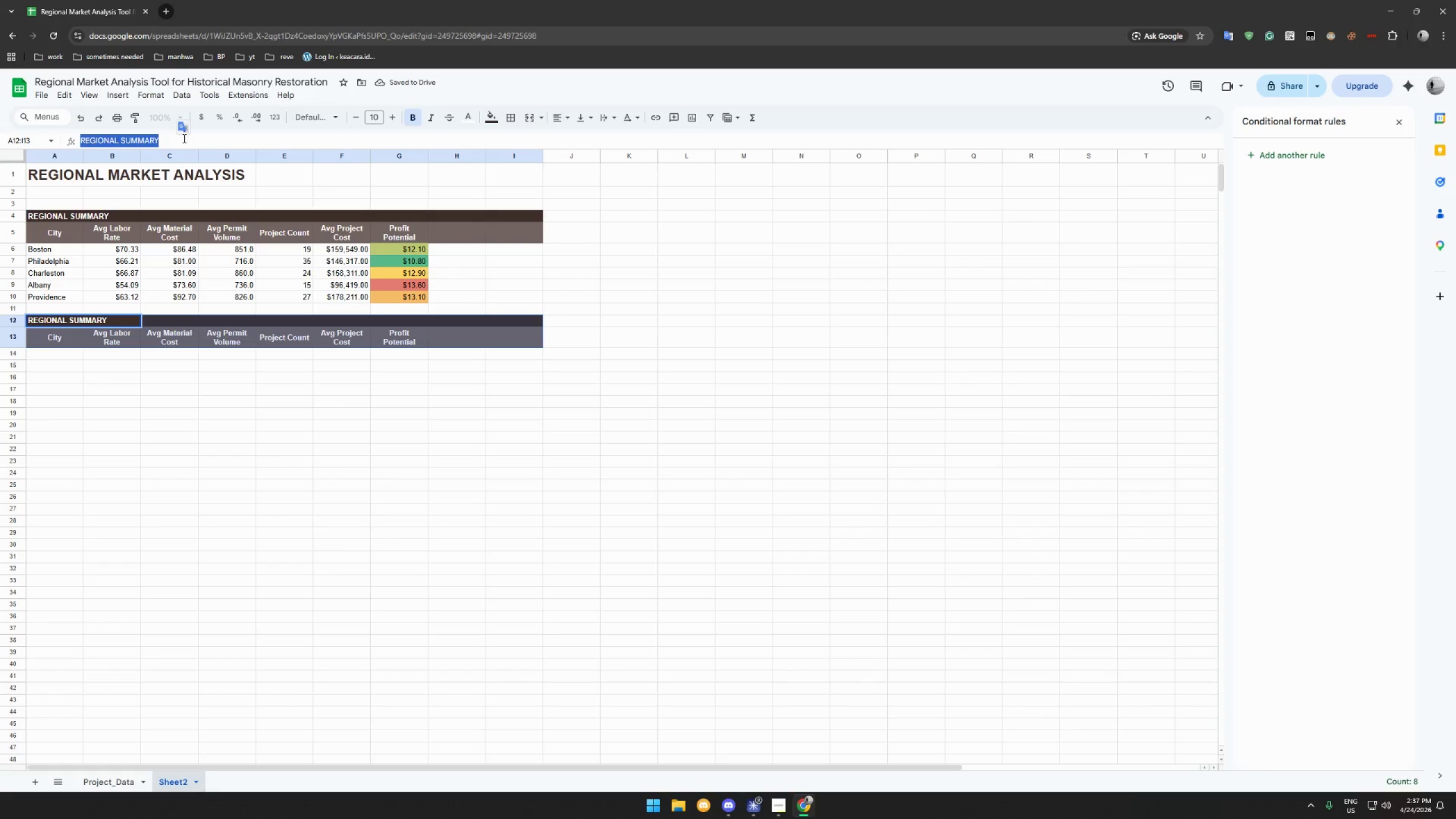 
type(PERMIT HEATMAP, AV)
key(Backspace)
type(g)
key(Backspace)
type(vg Volume*)
 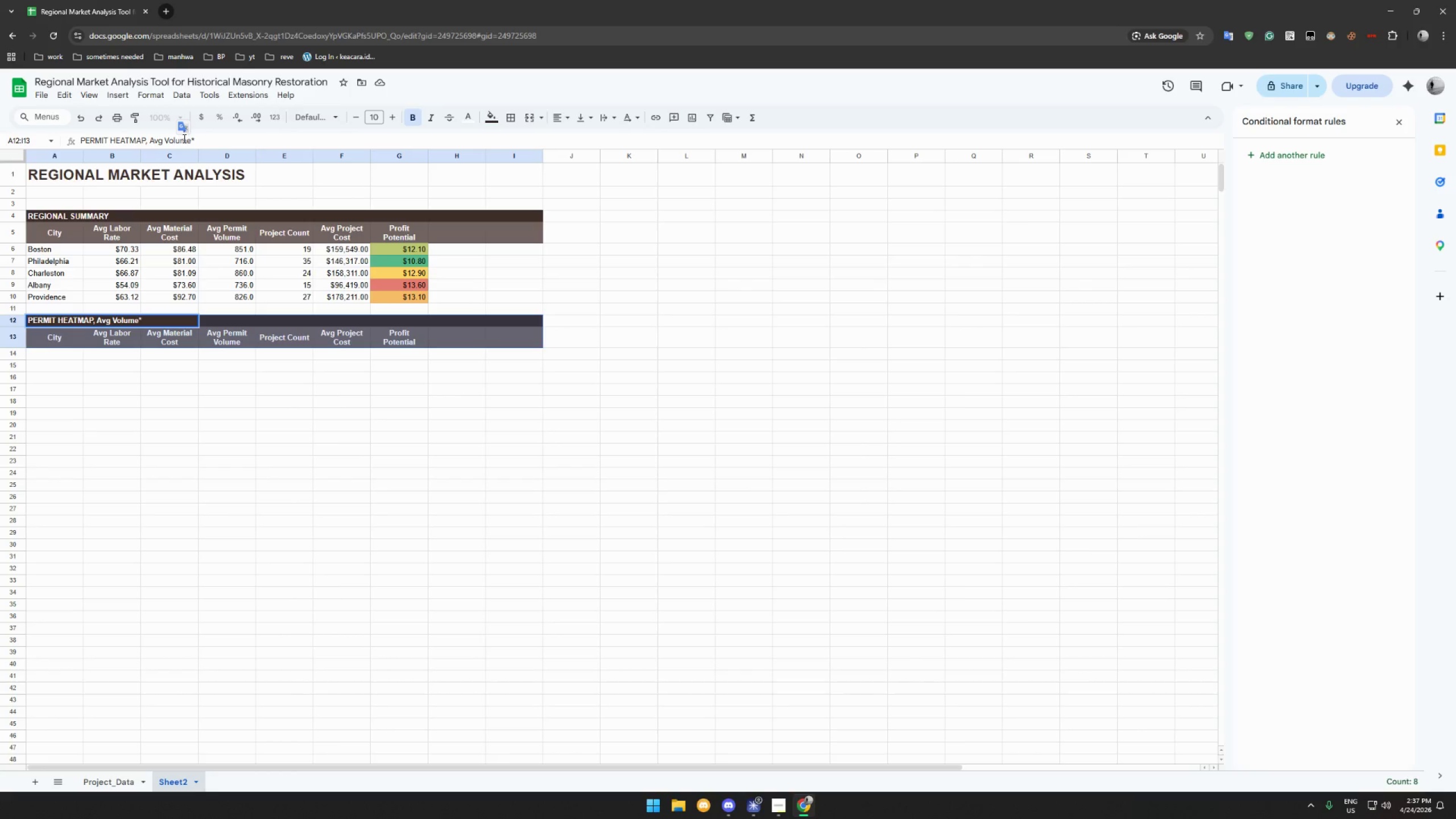 
key(Backspace)
type( byCity)
 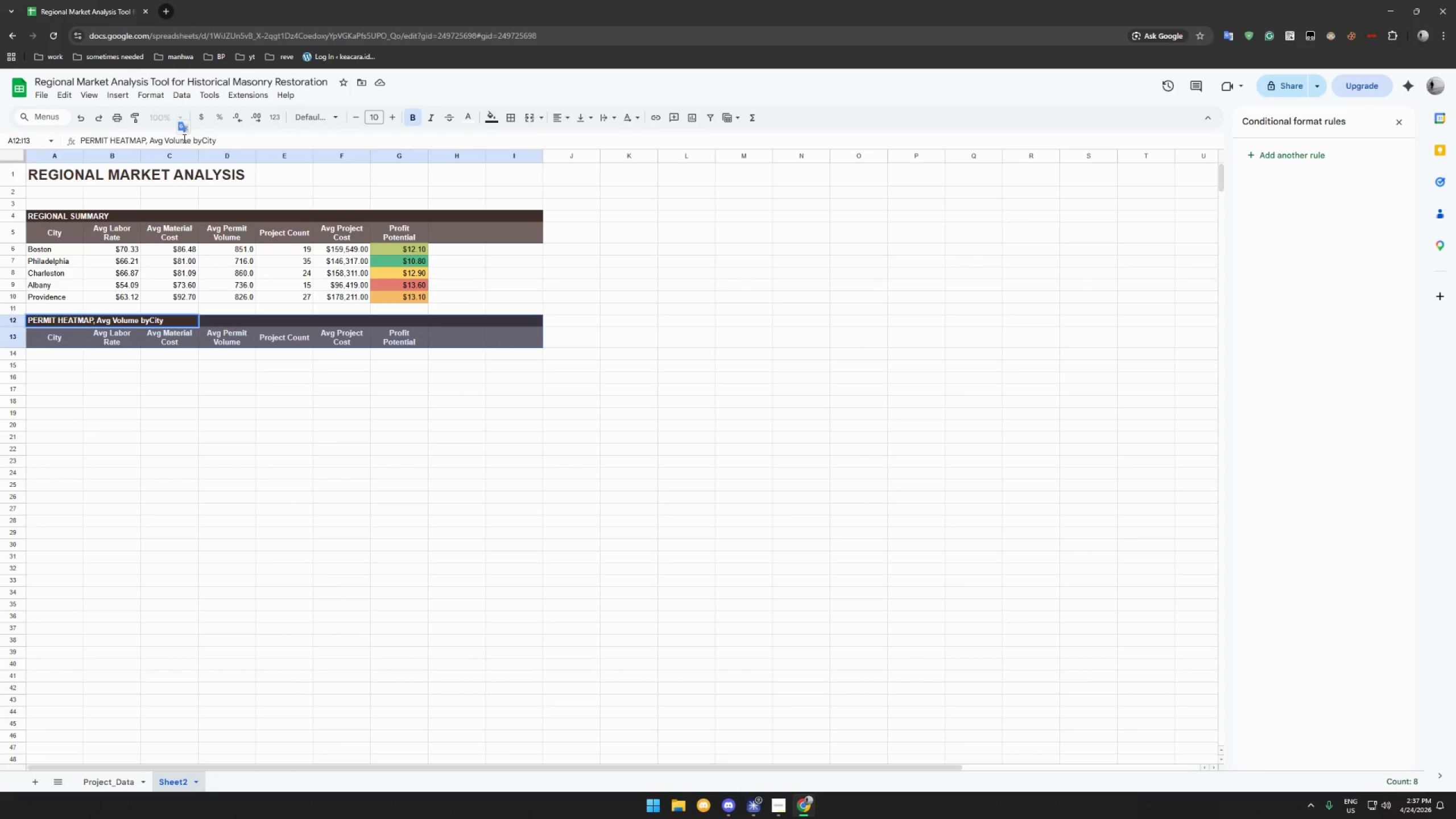 
key(Shift+8)
 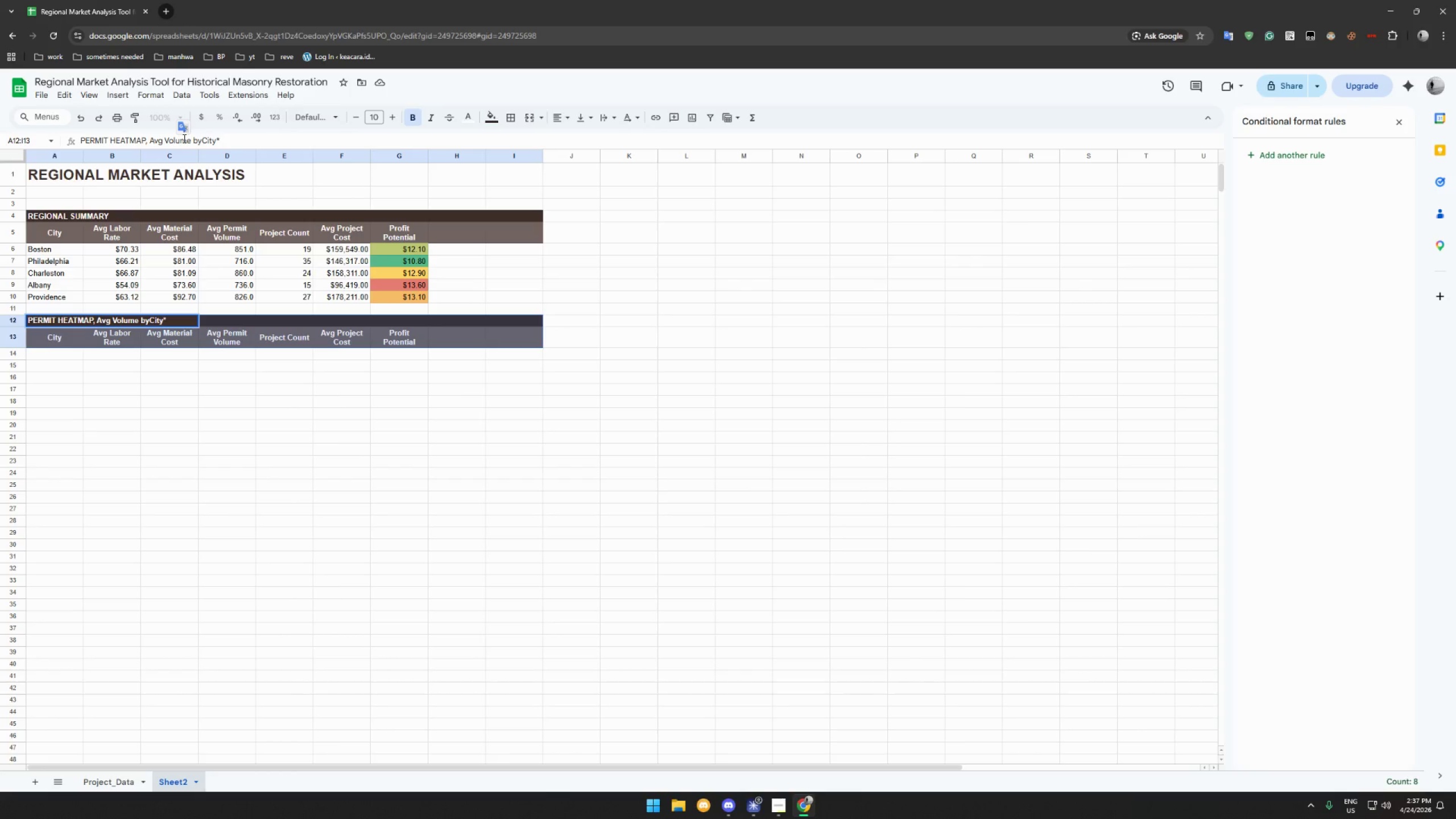 
hold_key(key=ShiftLeft, duration=0.8)
 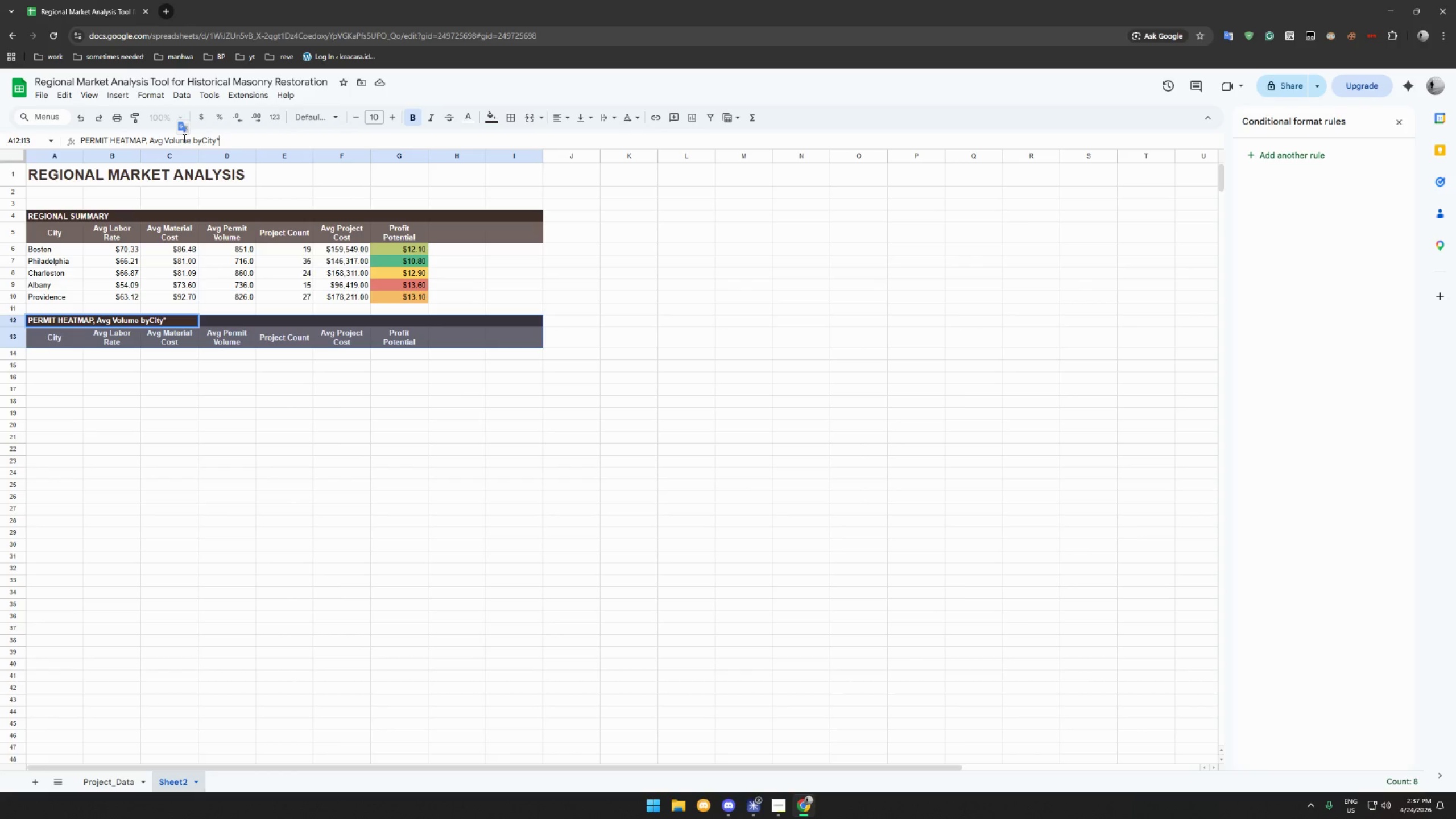 
hold_key(key=ShiftLeft, duration=2.94)
 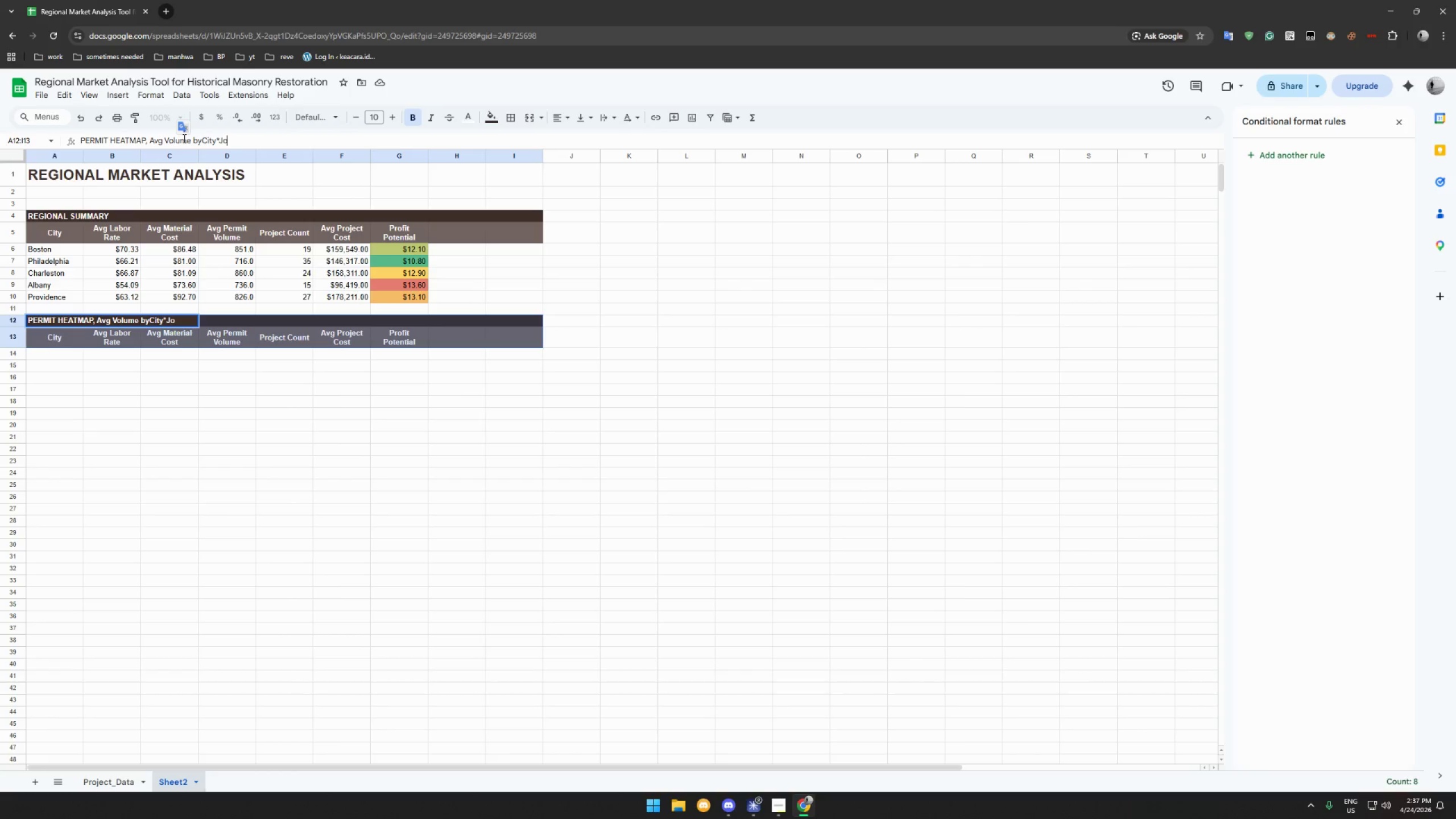 
type(Job Type)
 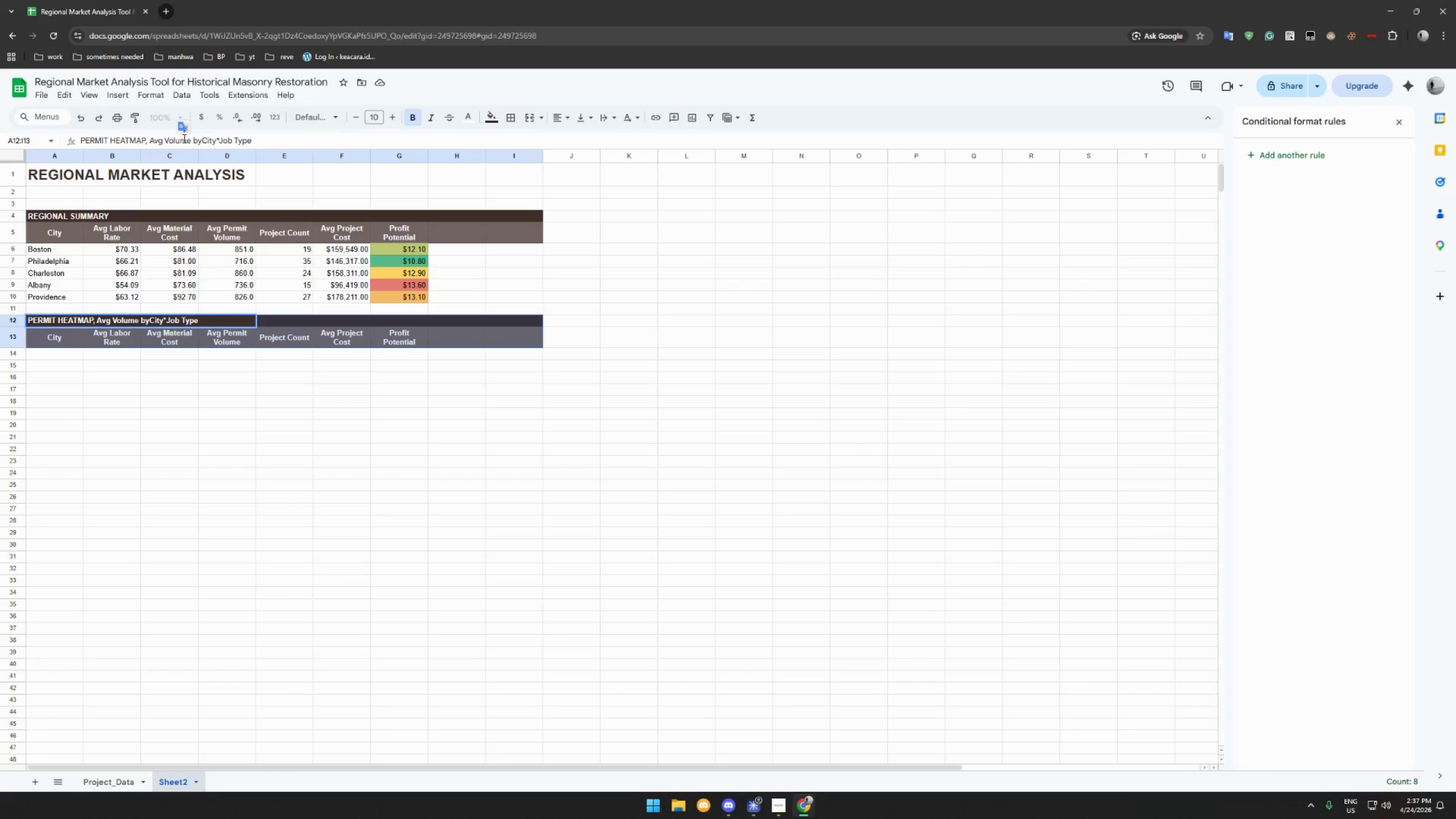 
left_click([165, 320])
 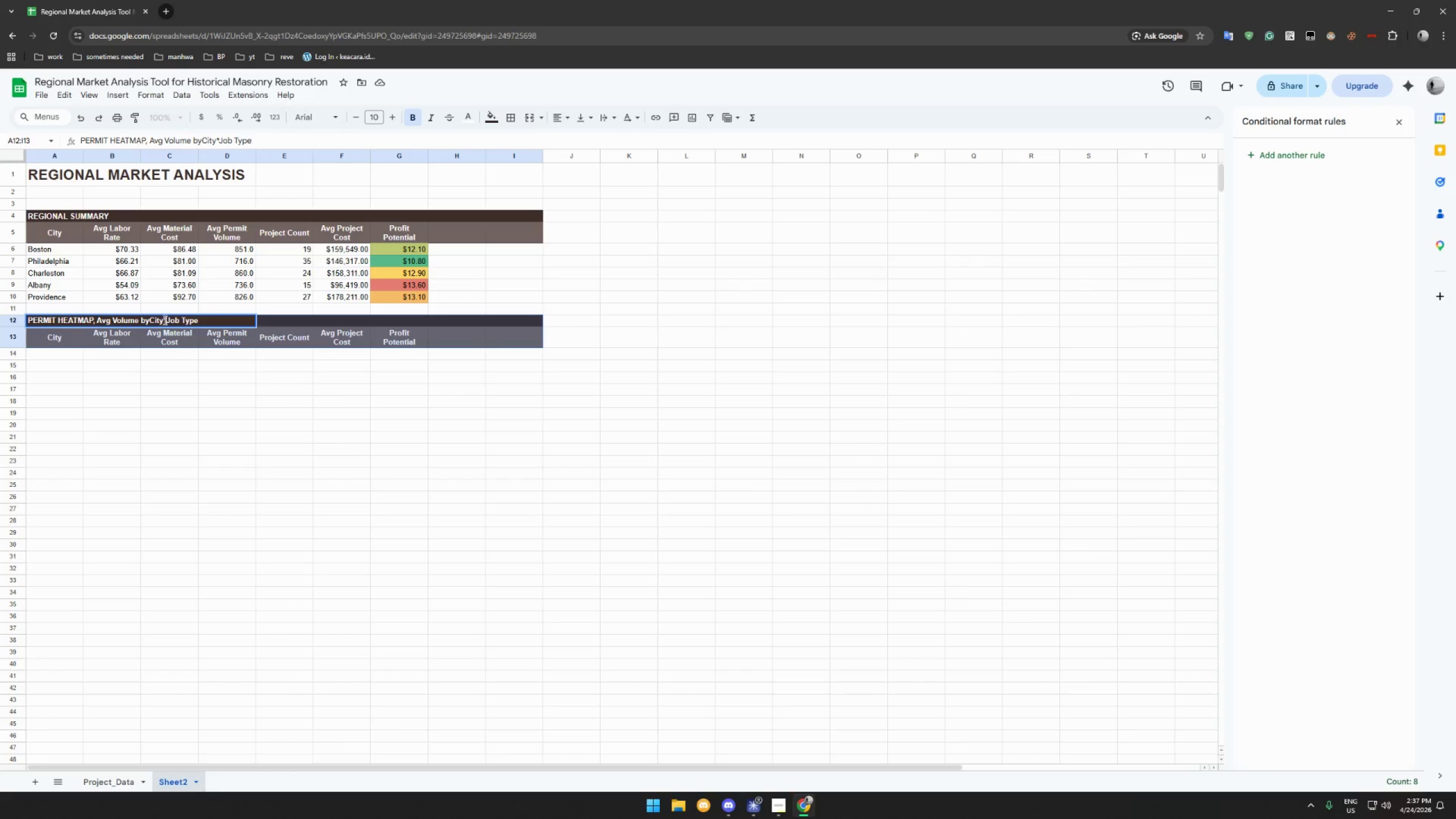 
key(Space)
 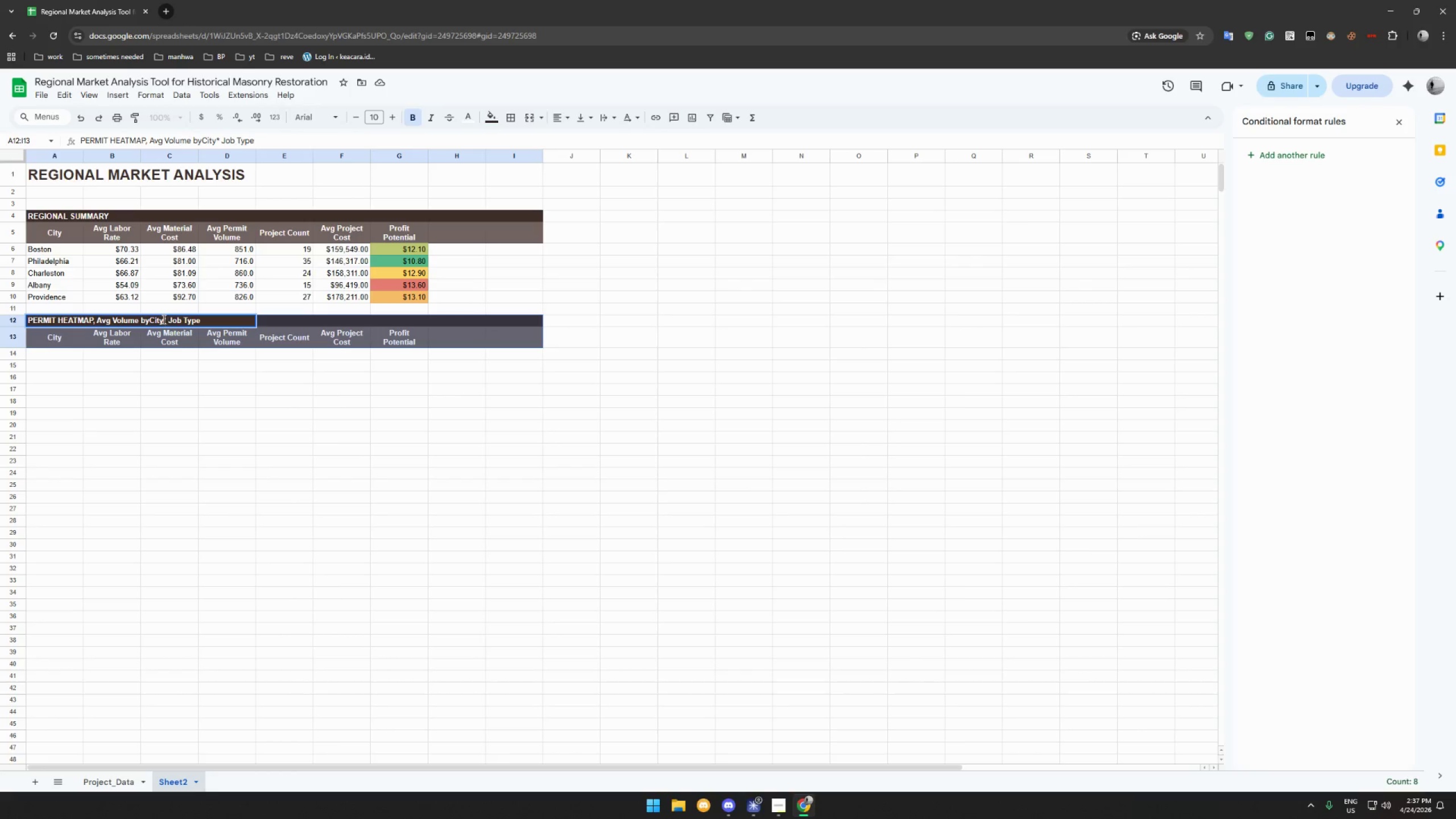 
left_click([163, 319])
 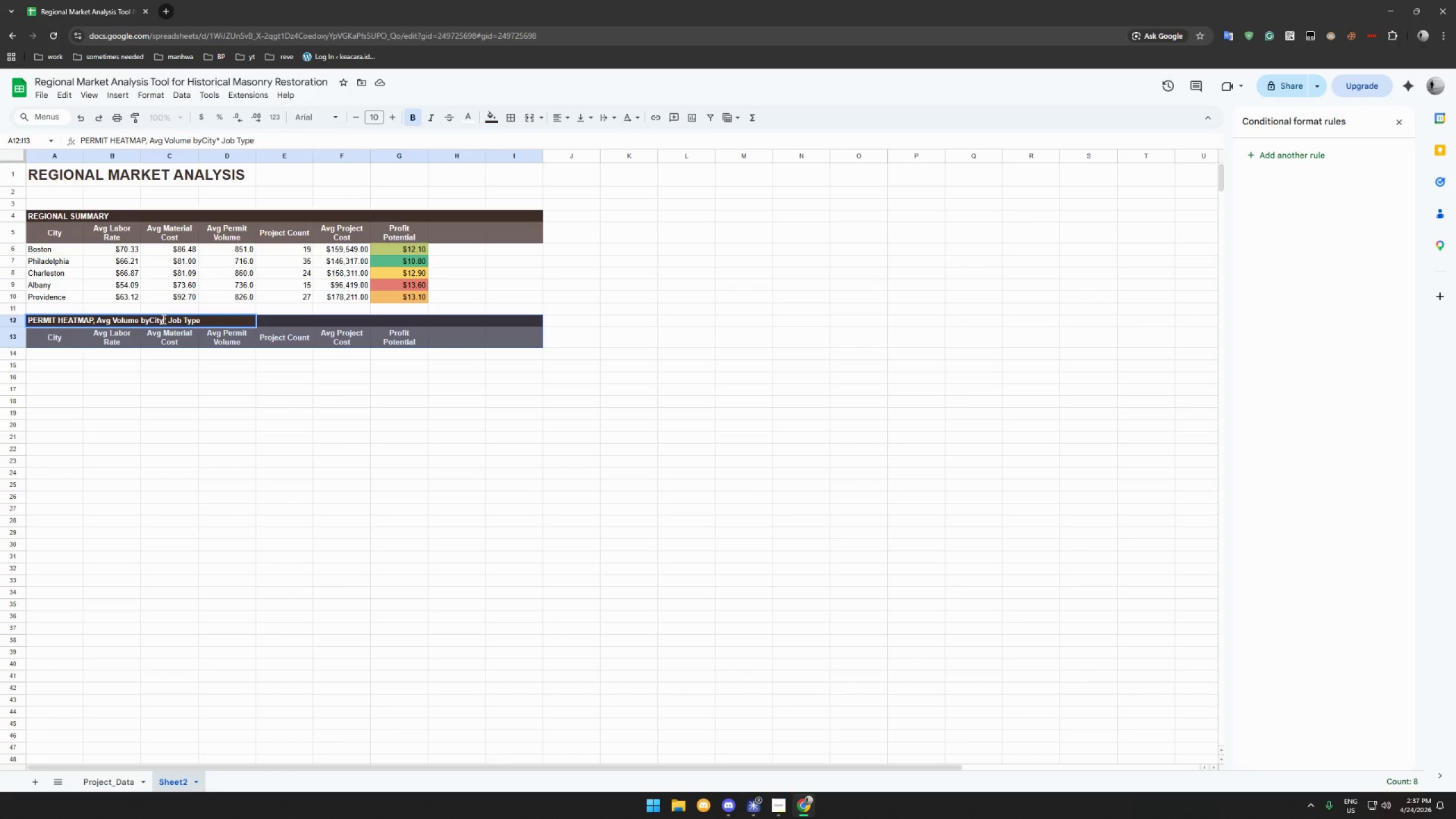 
key(Space)
 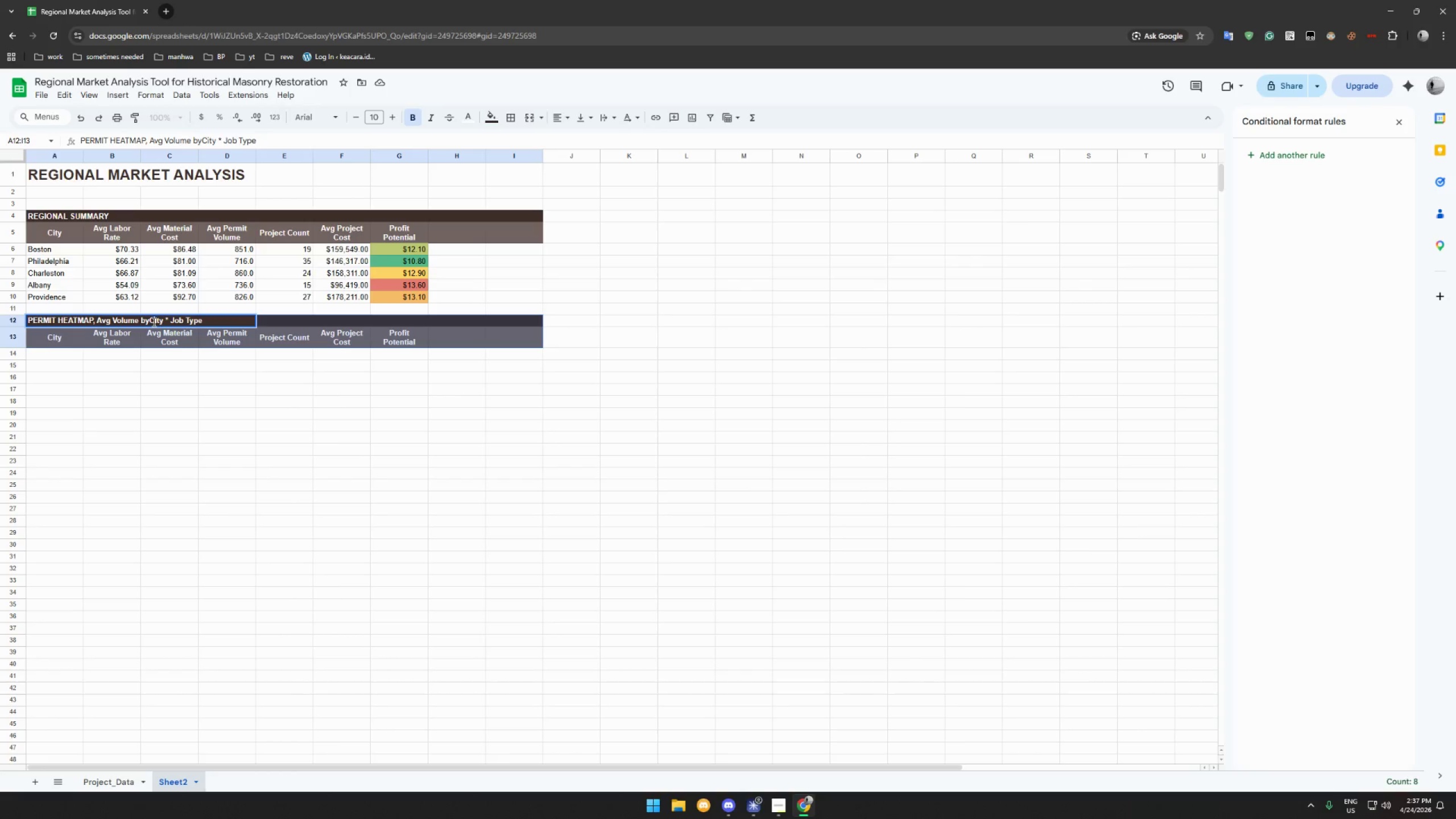 
double_click([148, 321])
 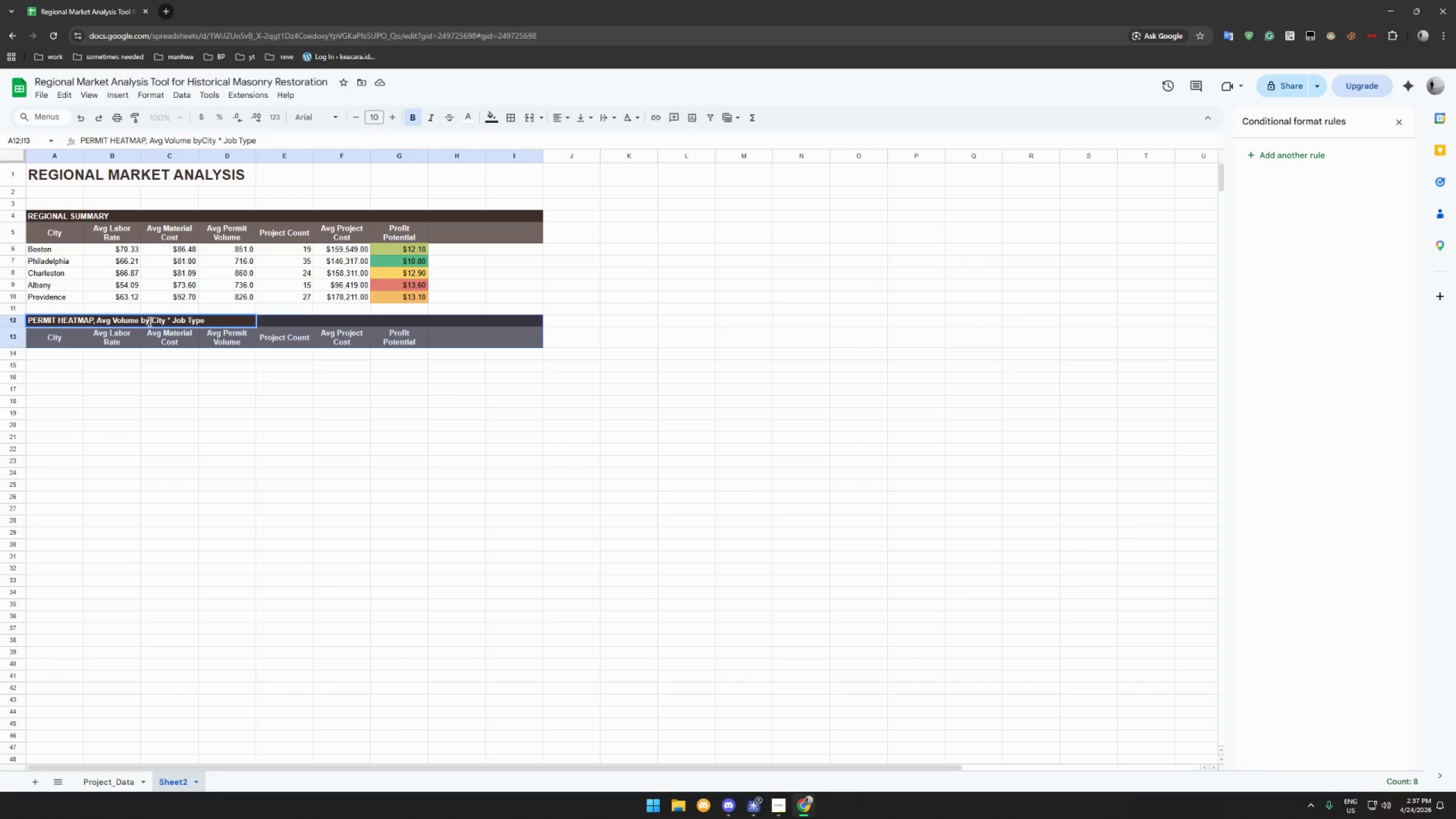 
key(Space)
 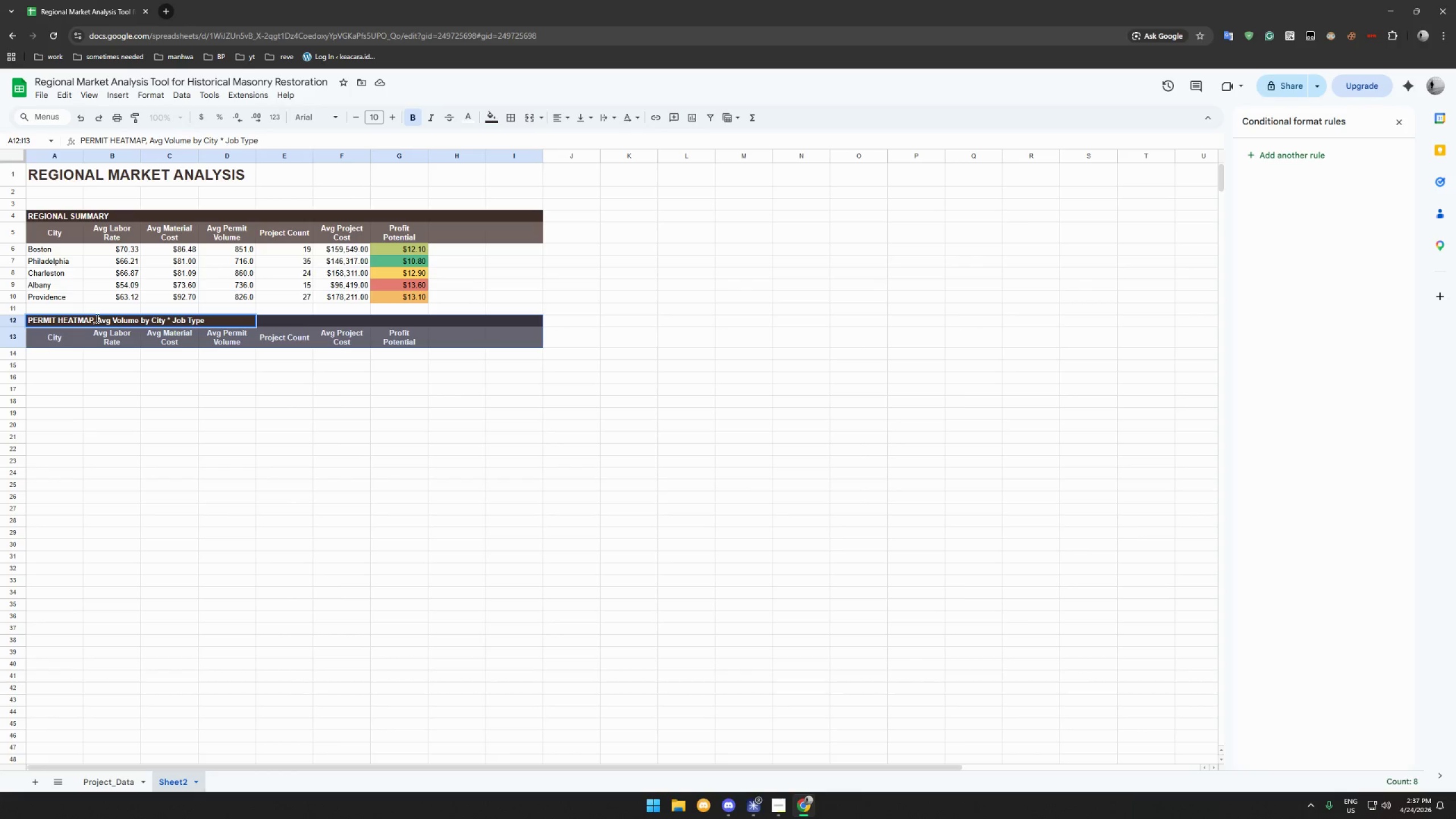 
left_click([97, 320])
 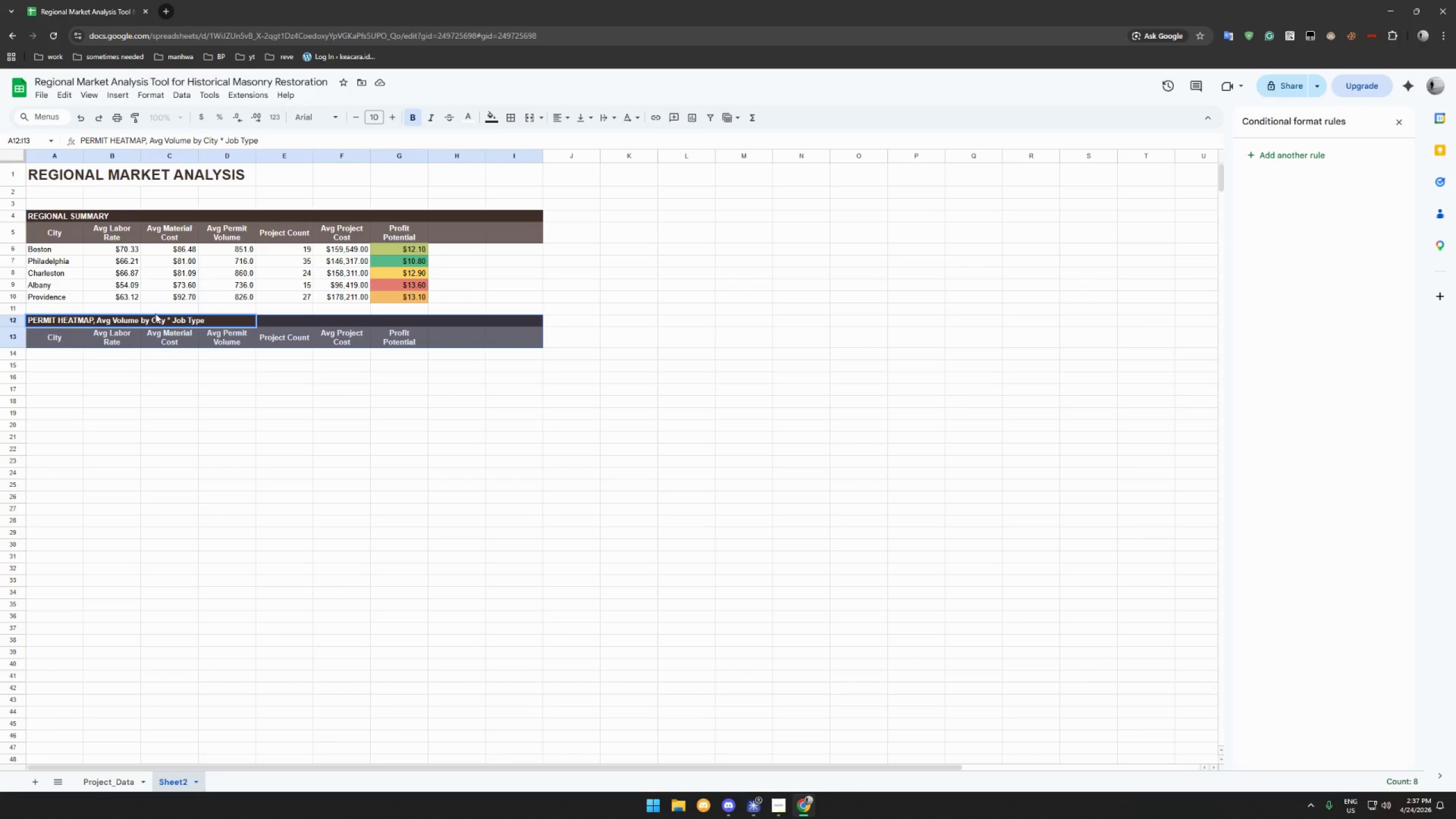 
key(Backspace)
 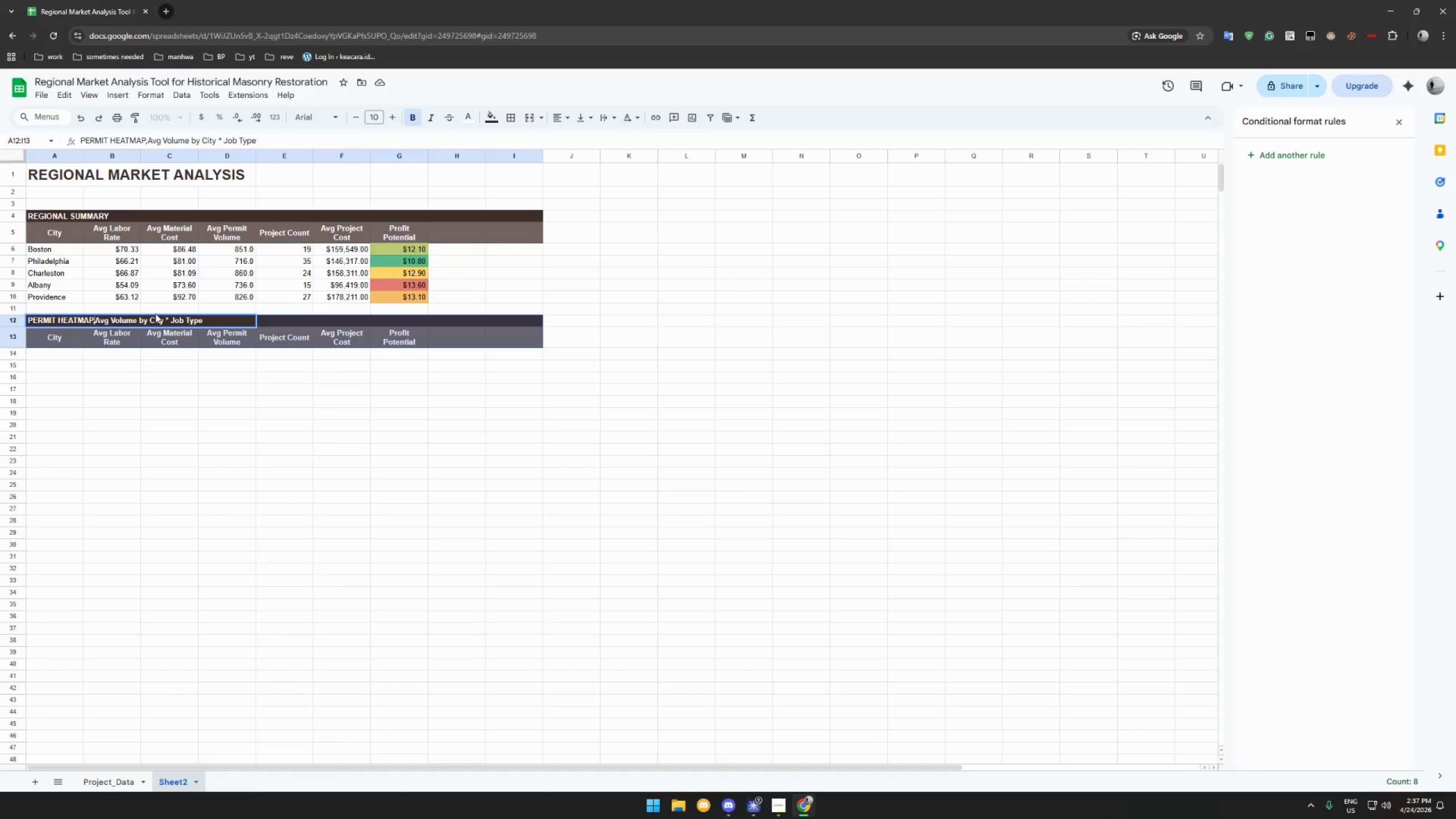 
key(Backspace)
 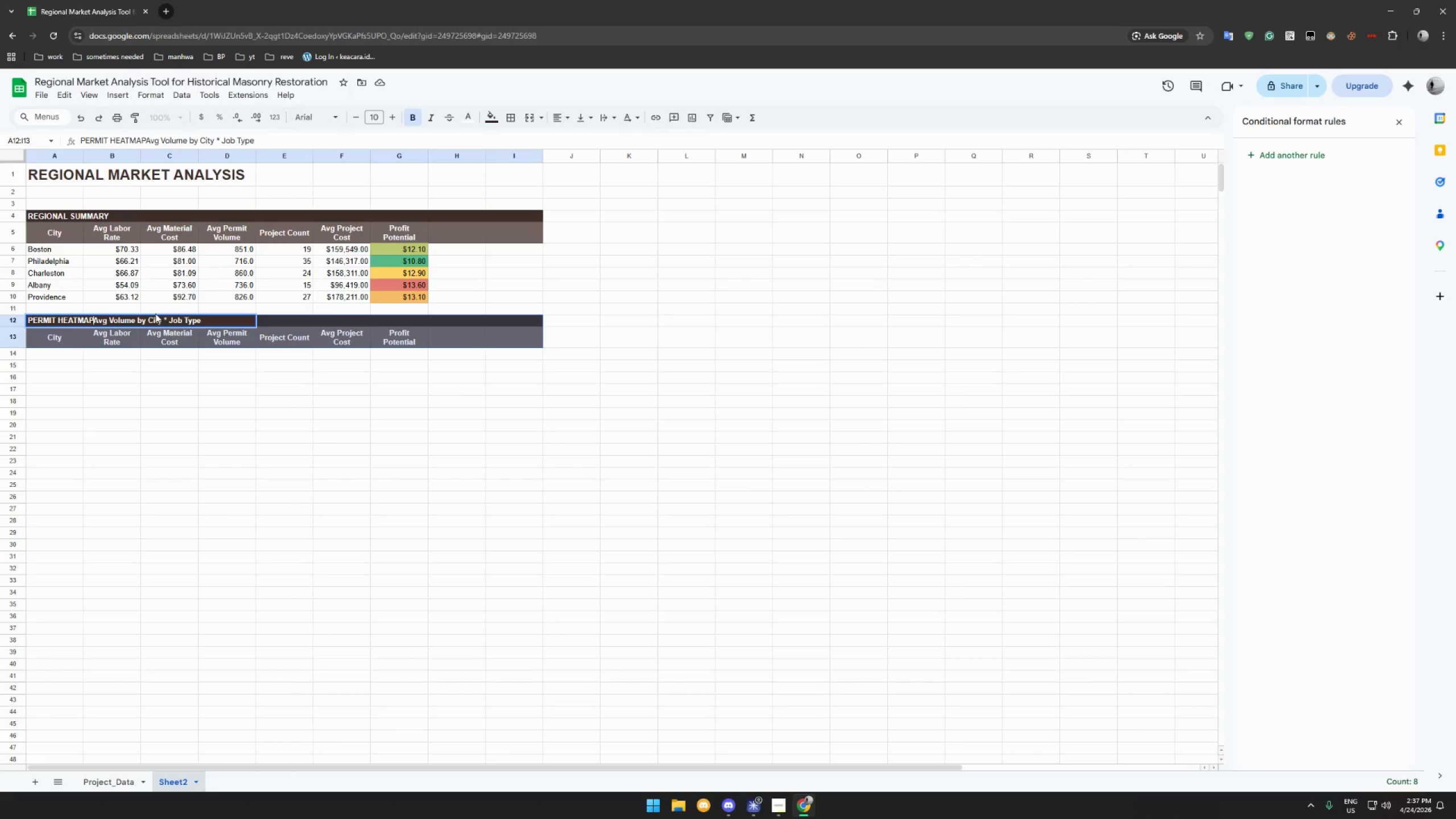 
key(Space)
 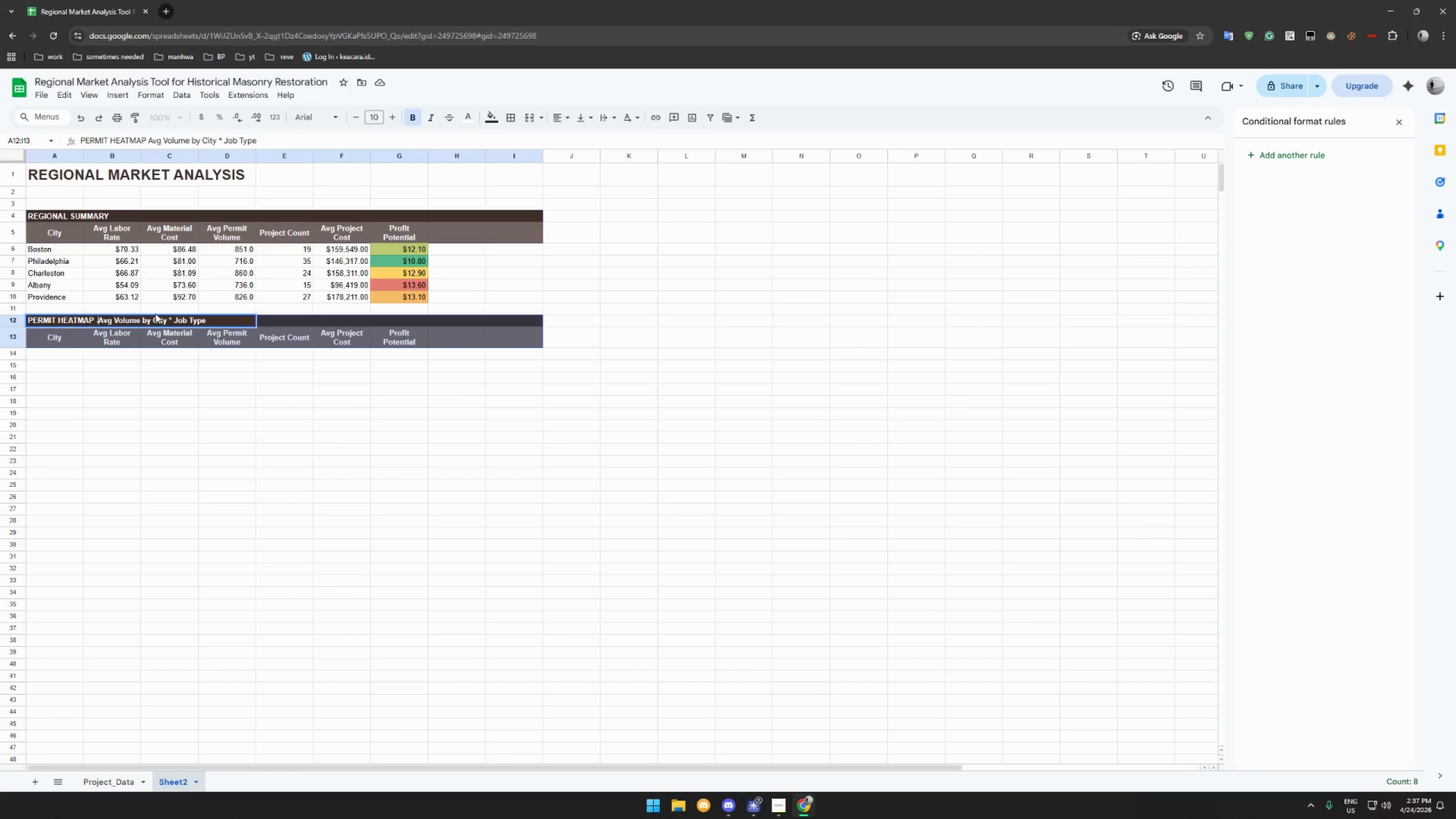 
key(Minus)
 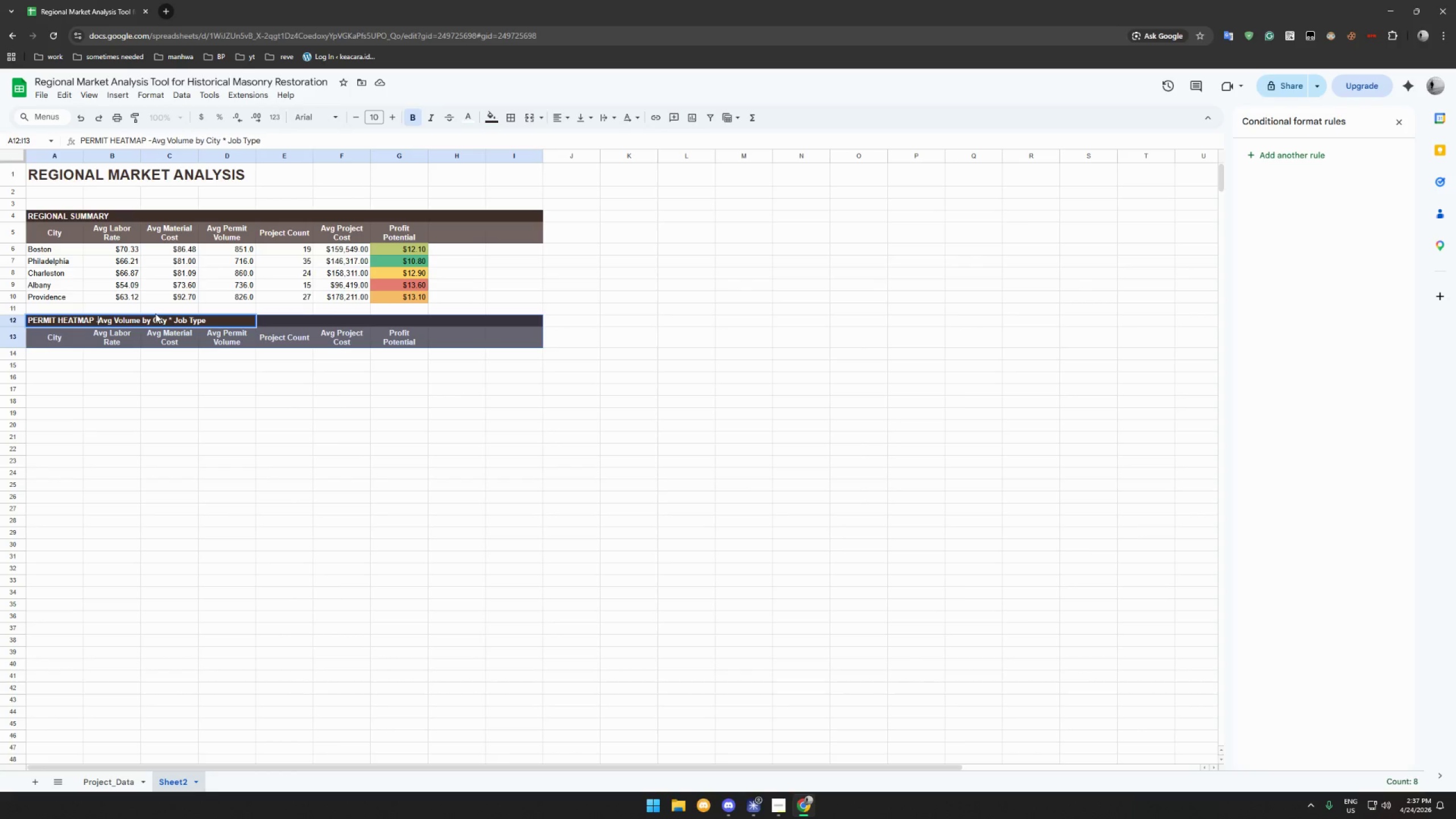 
key(Space)
 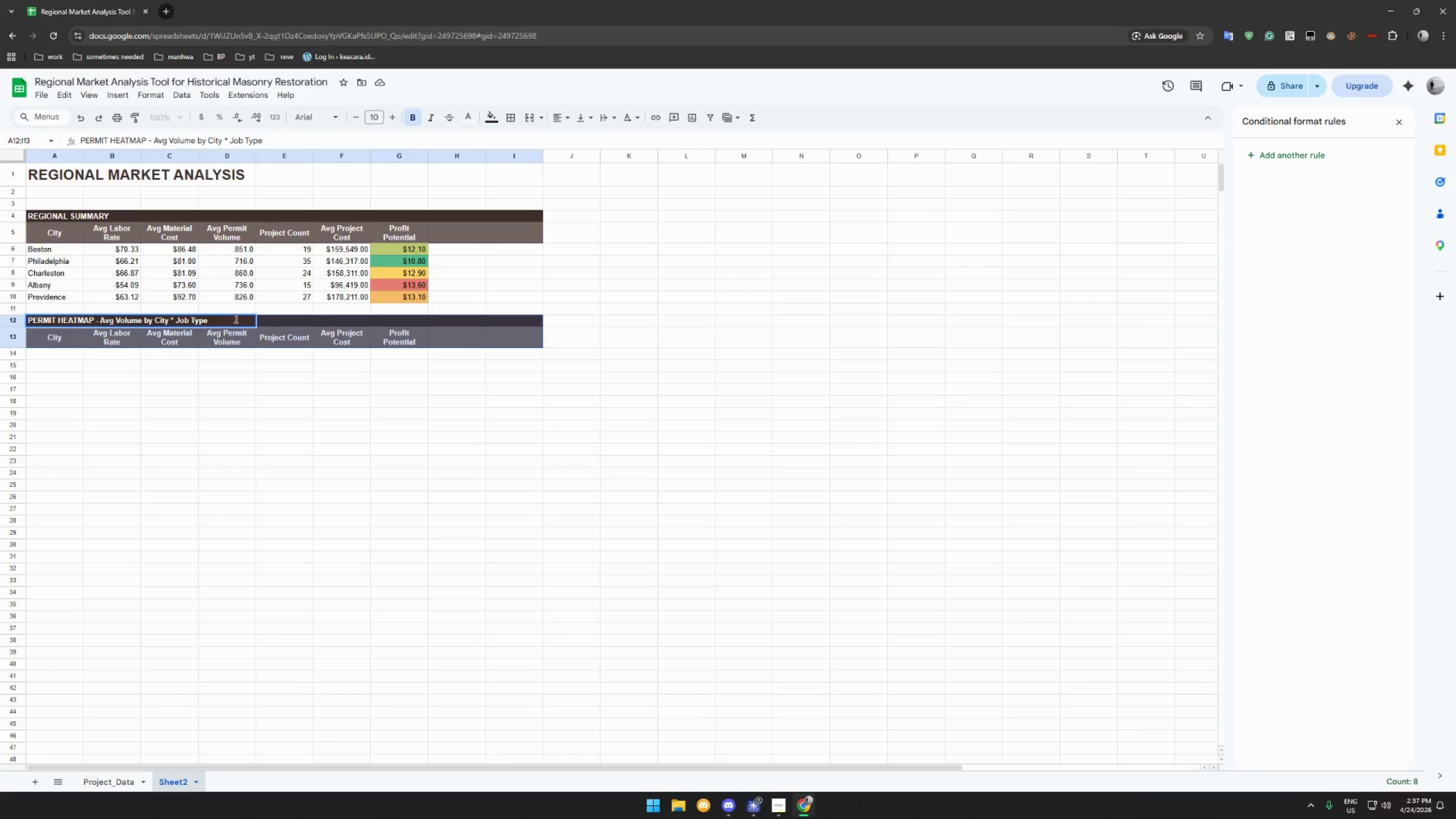 
left_click([237, 318])
 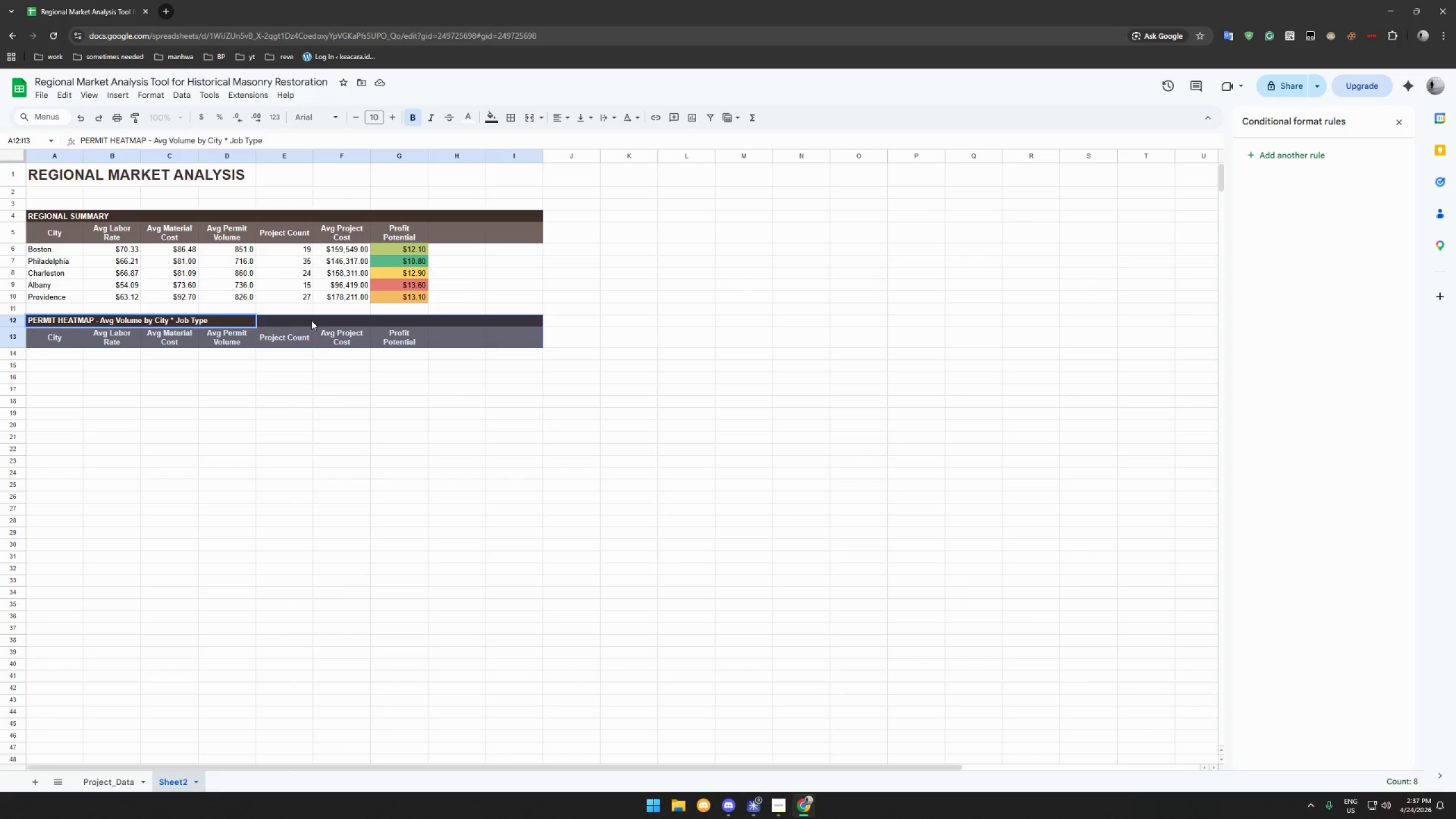 
left_click([312, 320])
 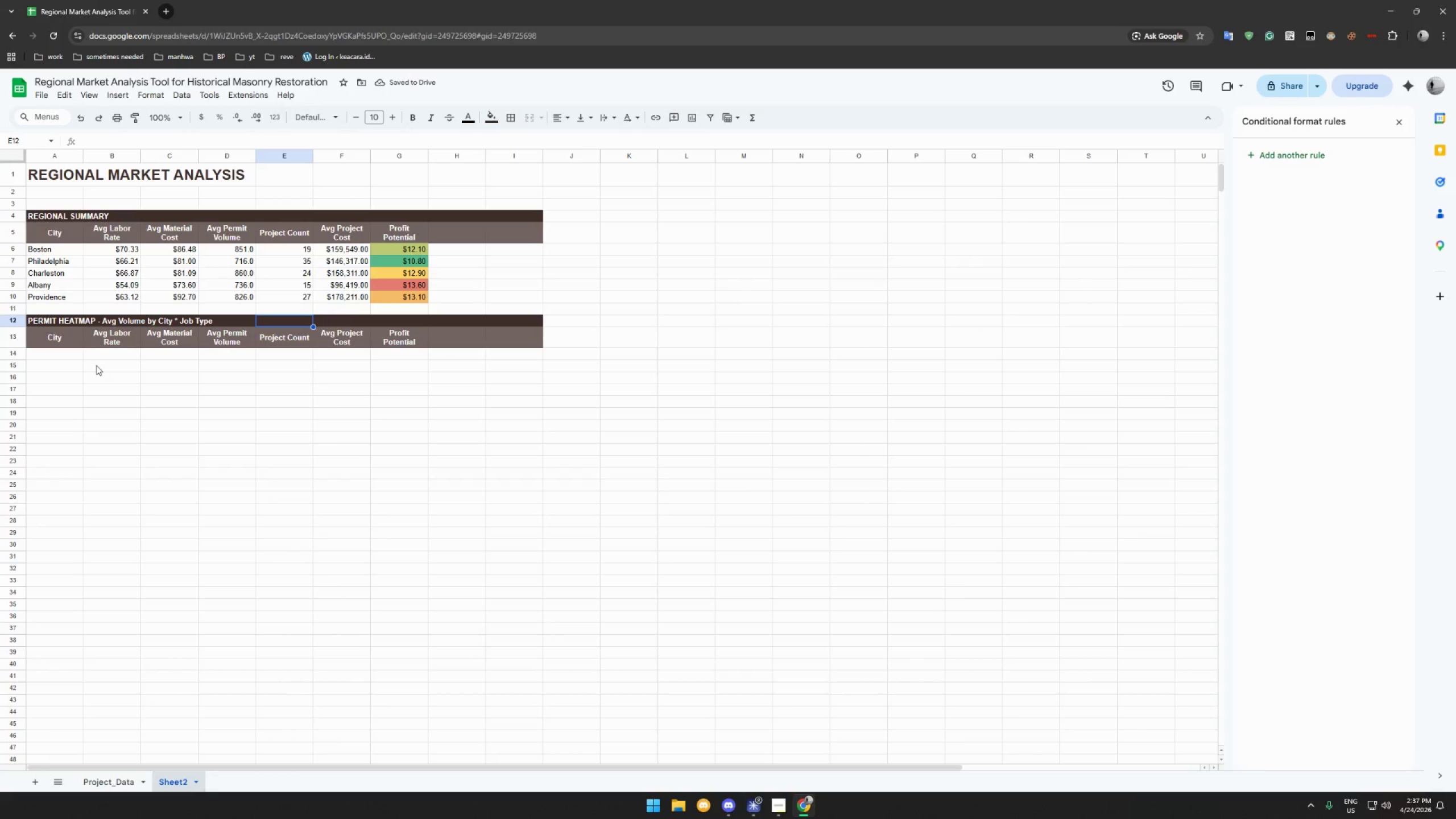 
left_click([67, 361])
 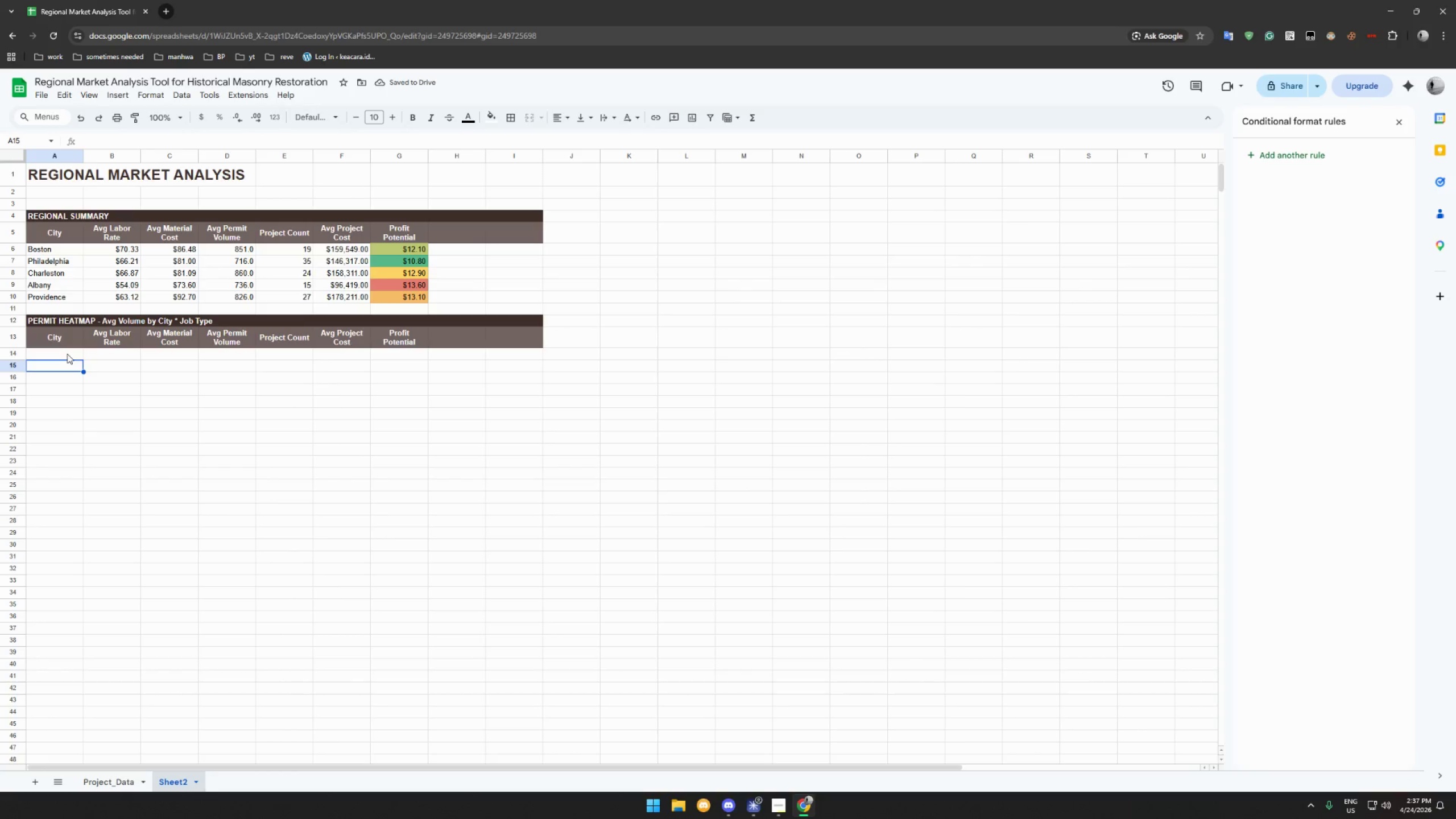 
left_click([67, 354])
 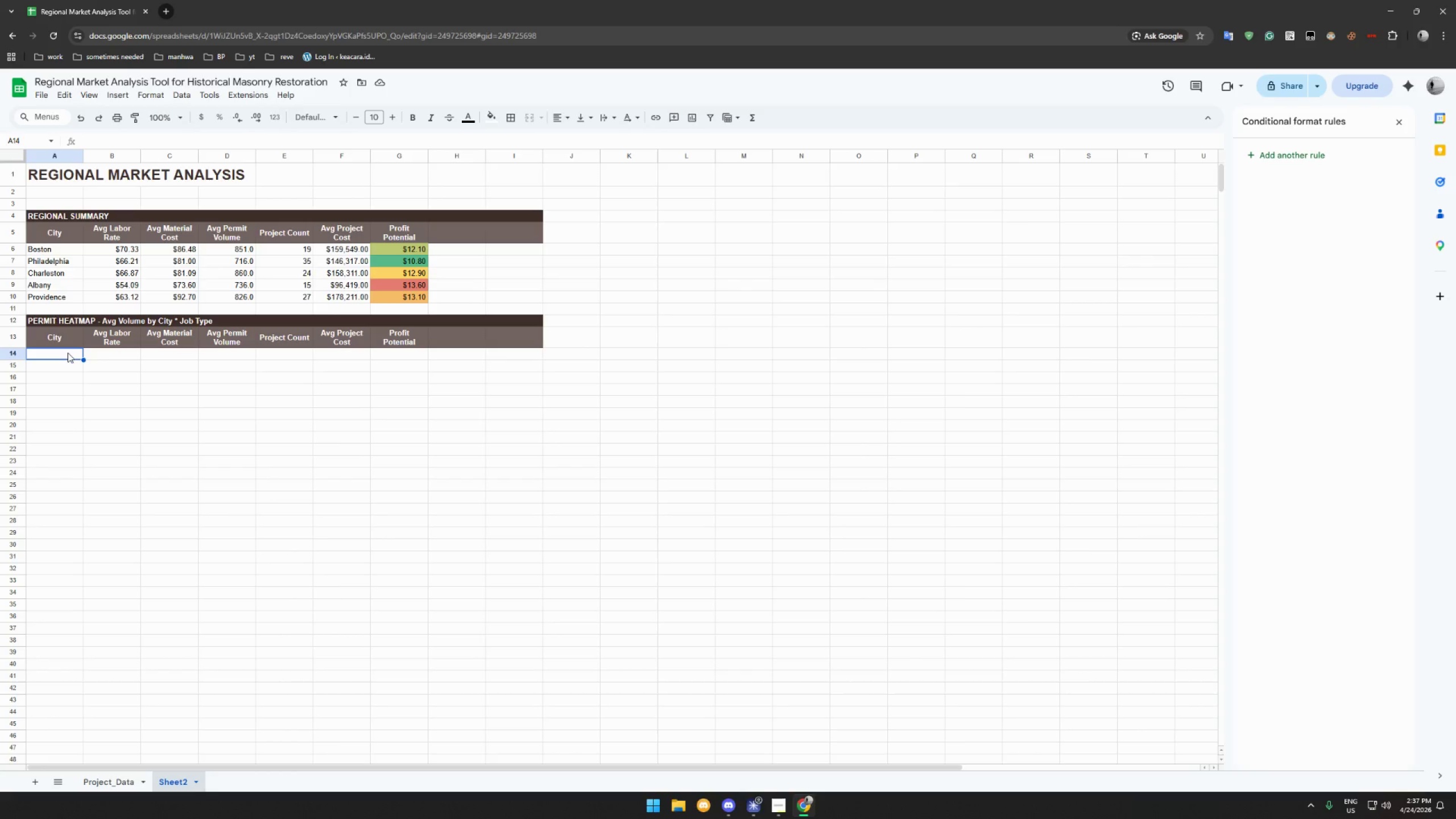 
wait(5.72)
 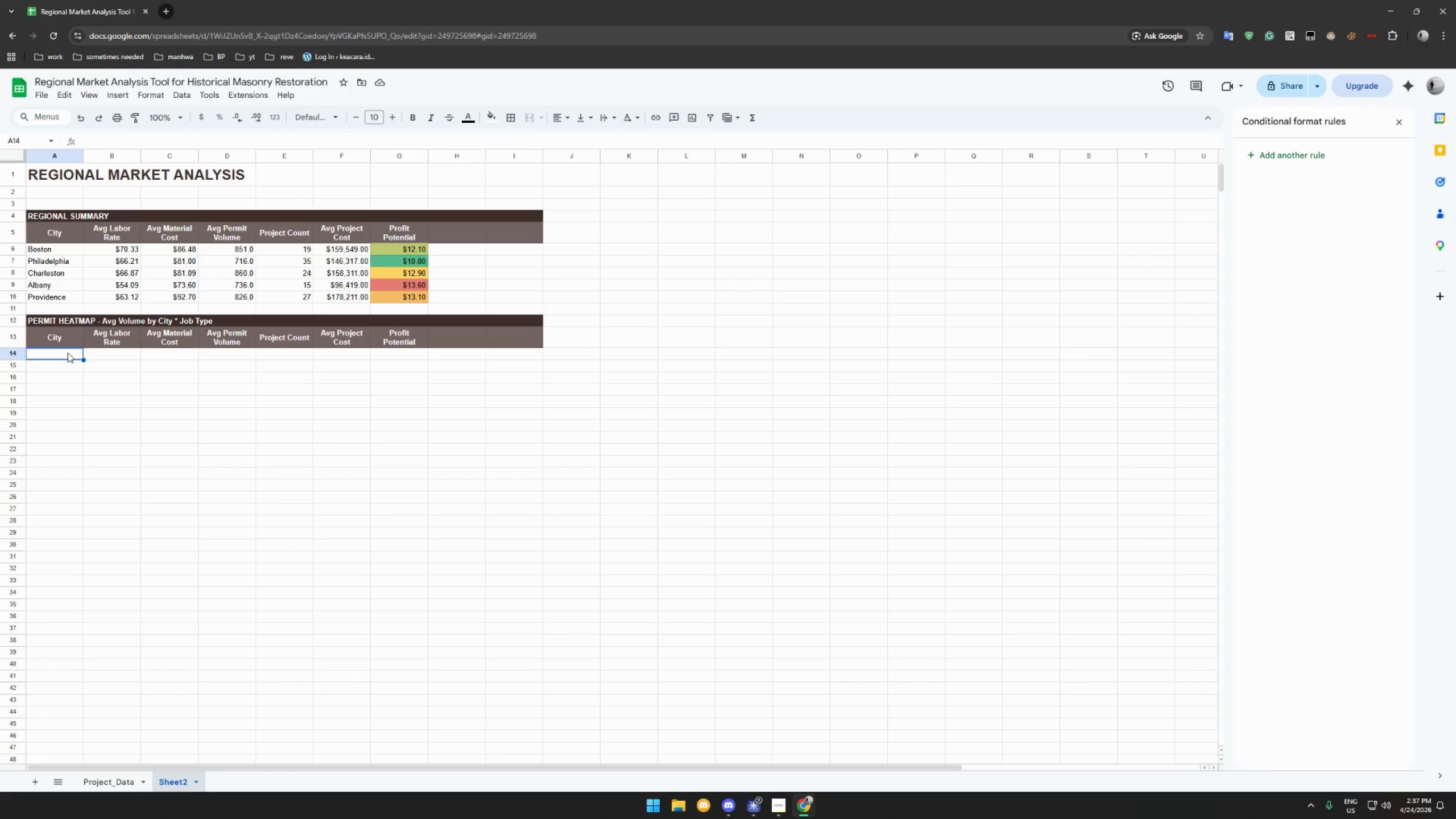 
left_click_drag(start_coordinate=[48, 248], to_coordinate=[48, 297])
 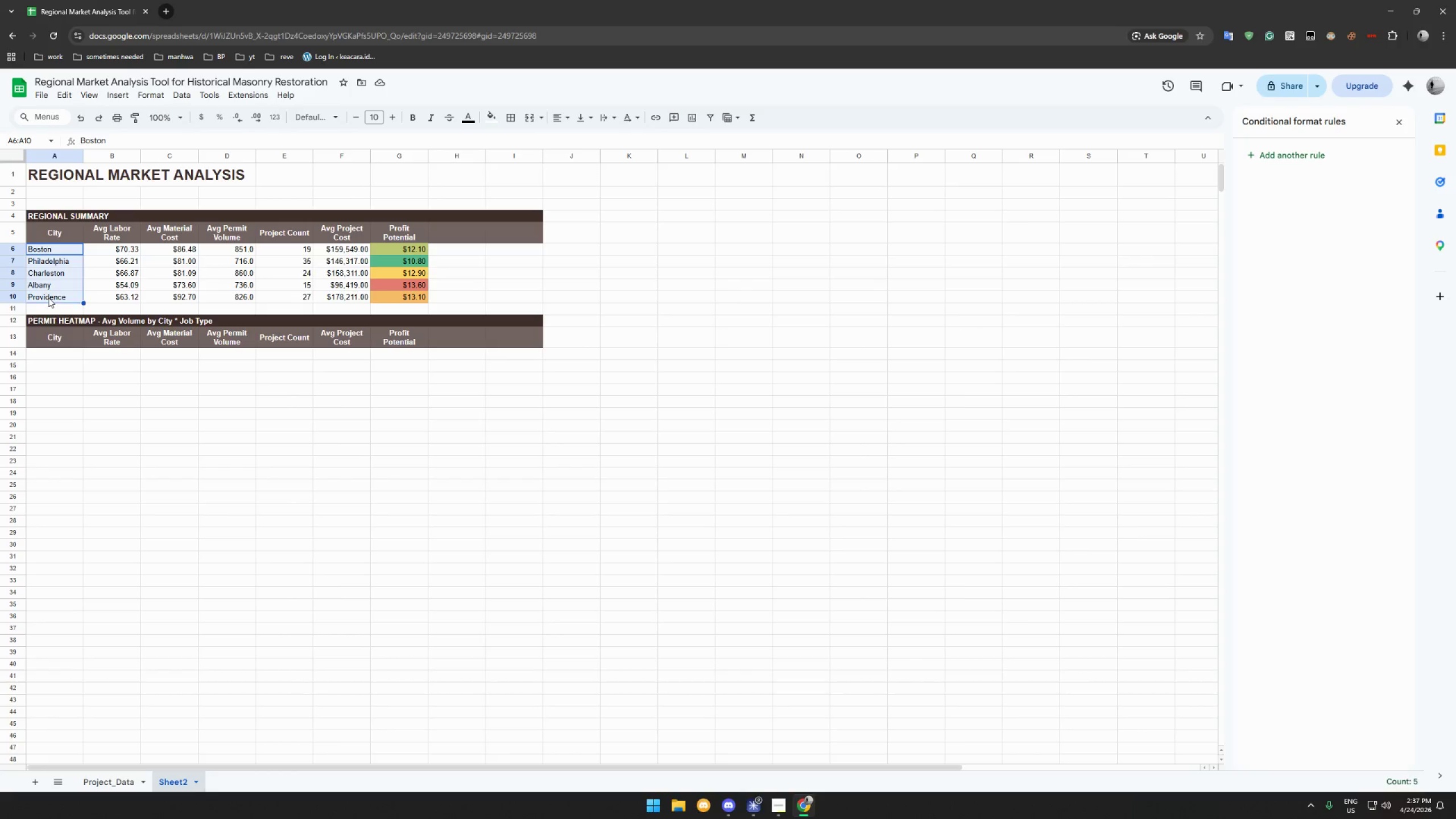 
key(Control+ControlLeft)
 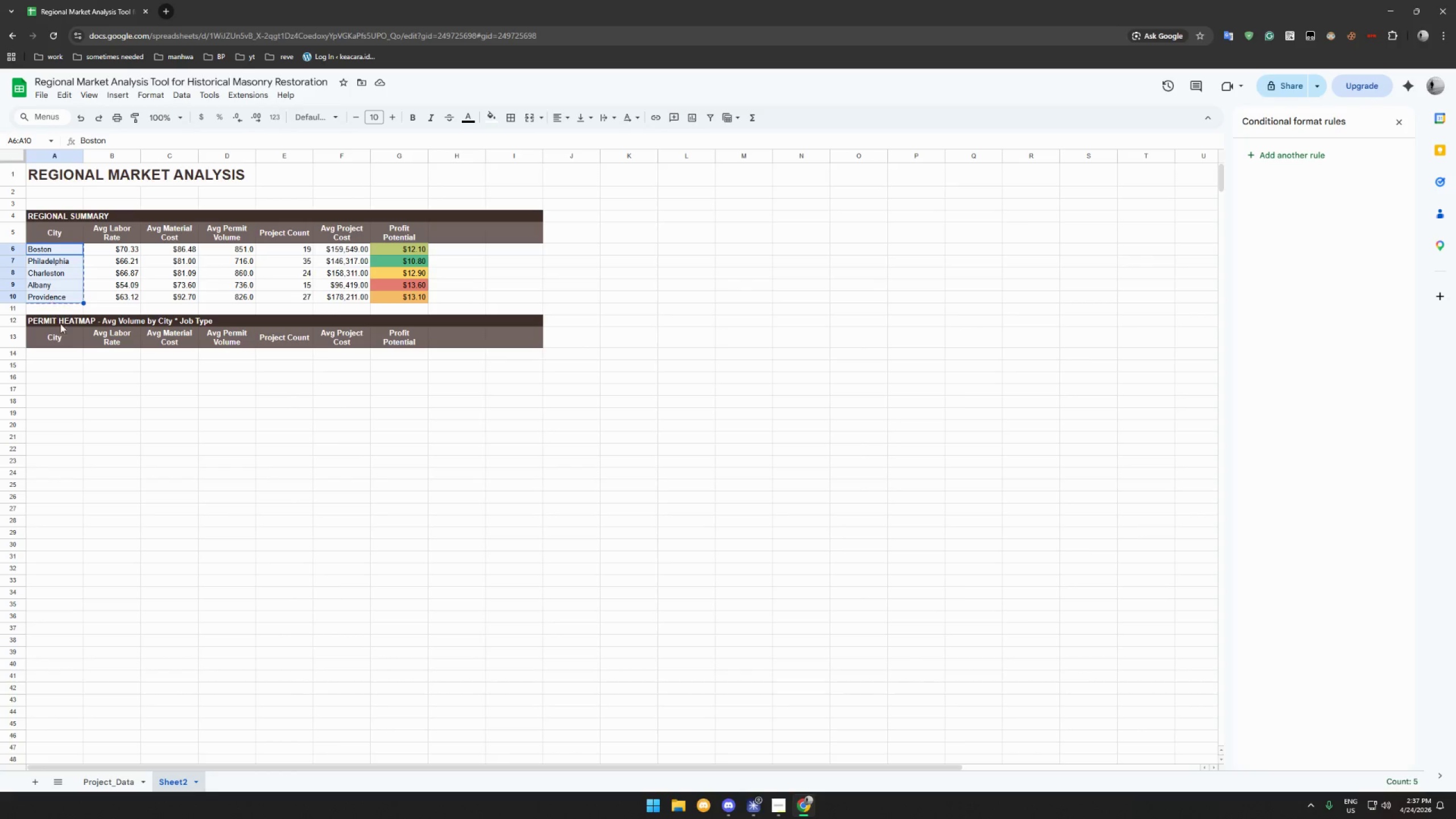 
key(Control+C)
 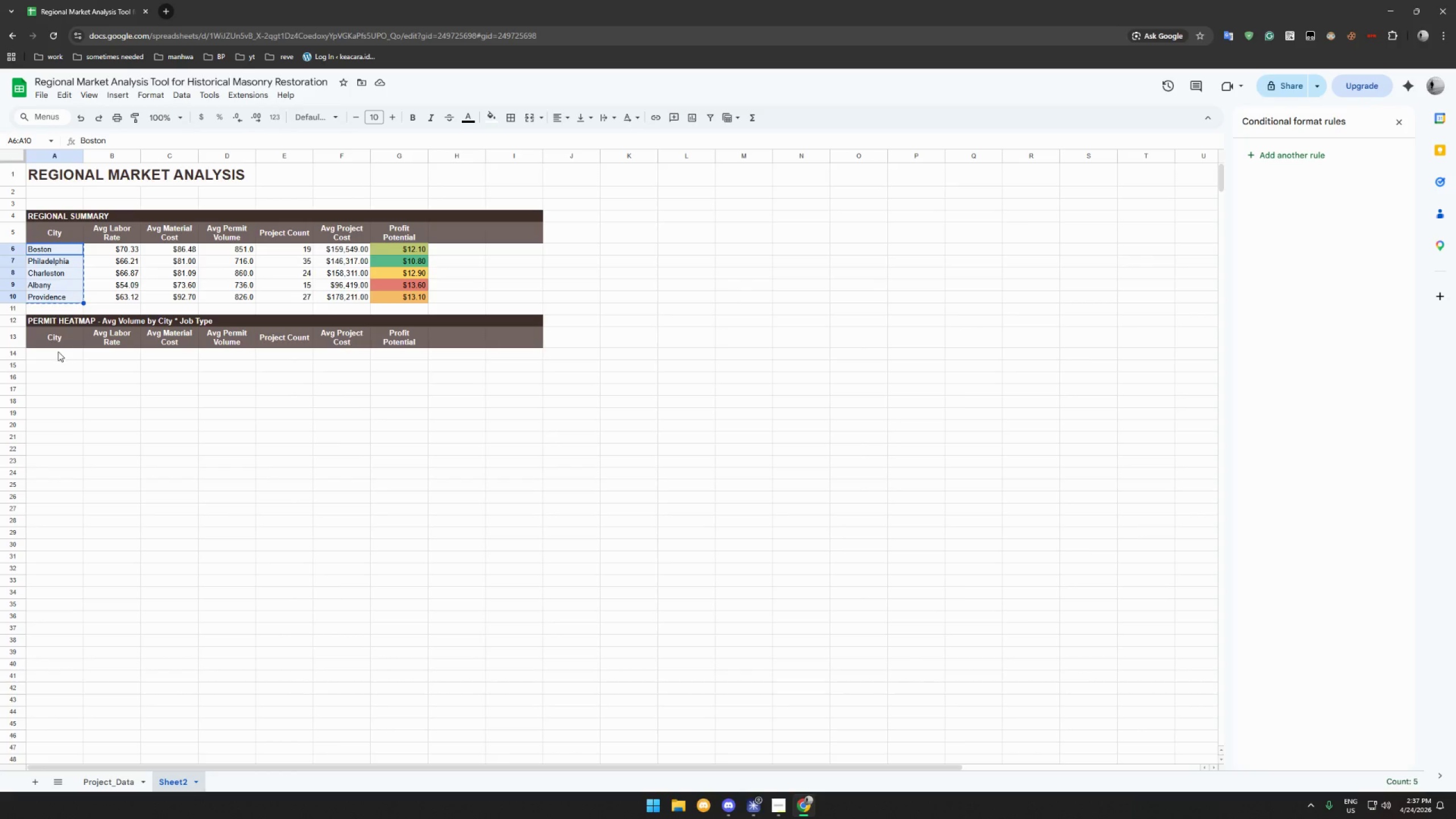 
left_click([58, 351])
 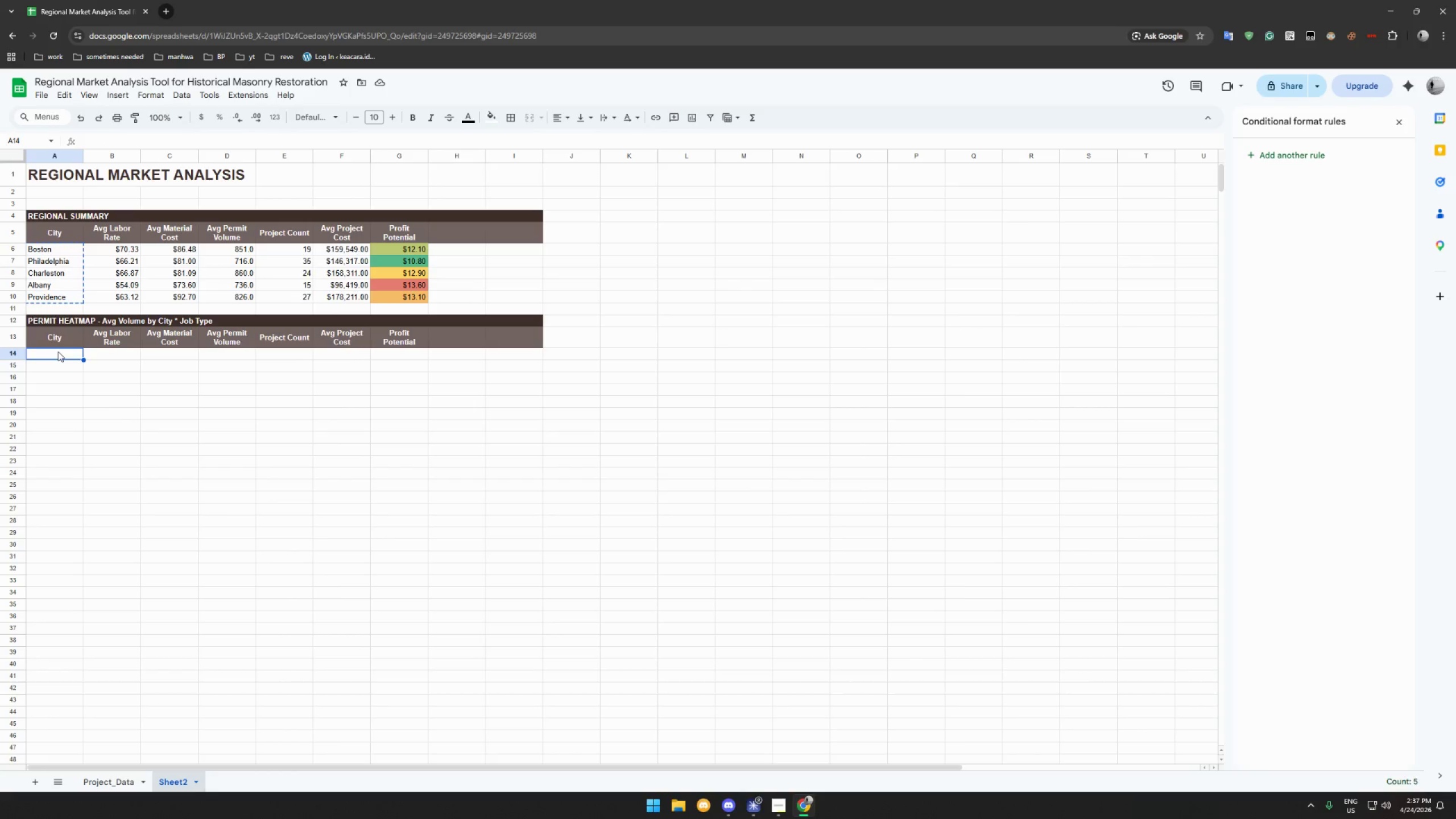 
key(Control+ControlLeft)
 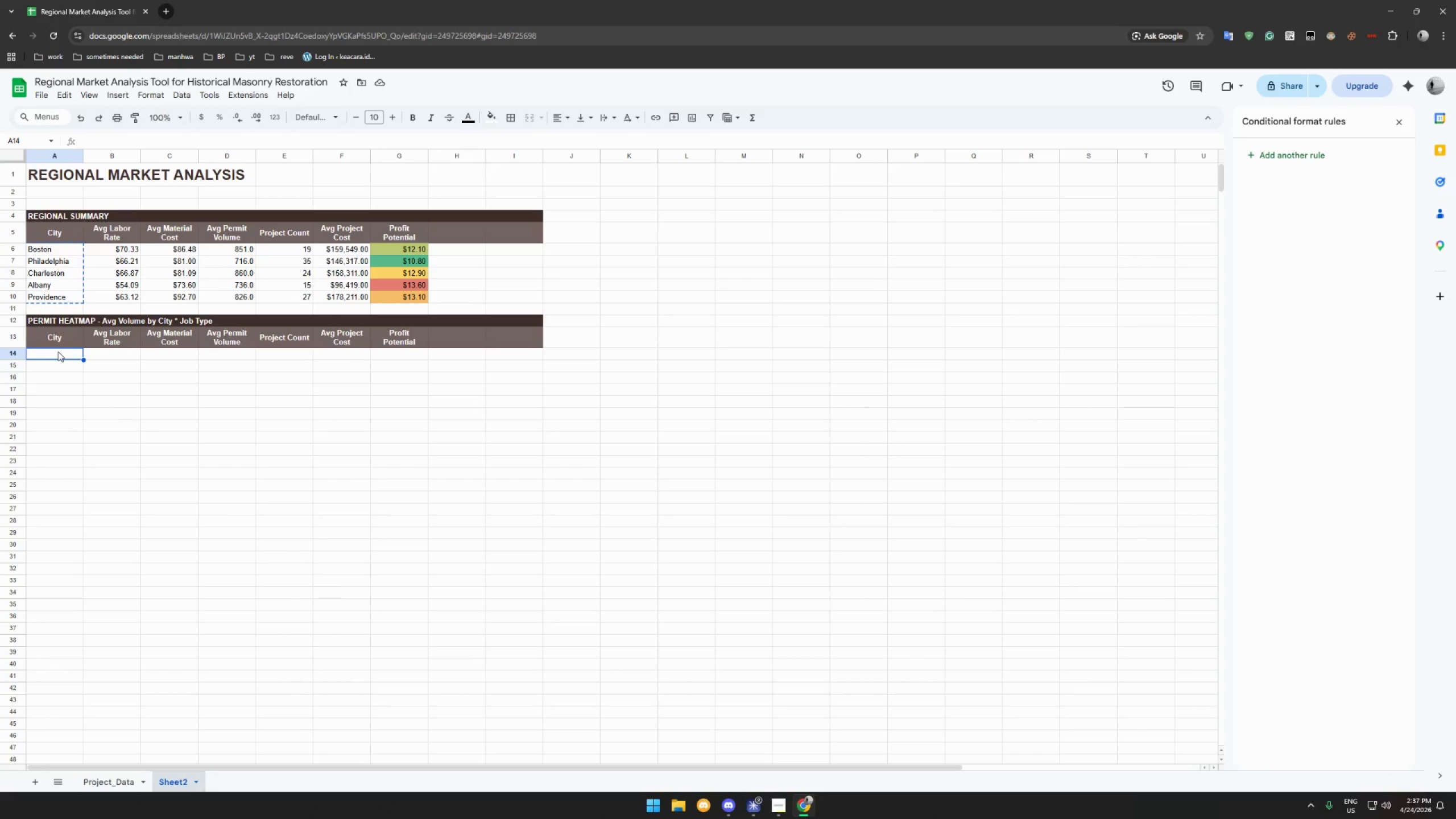 
key(Control+V)
 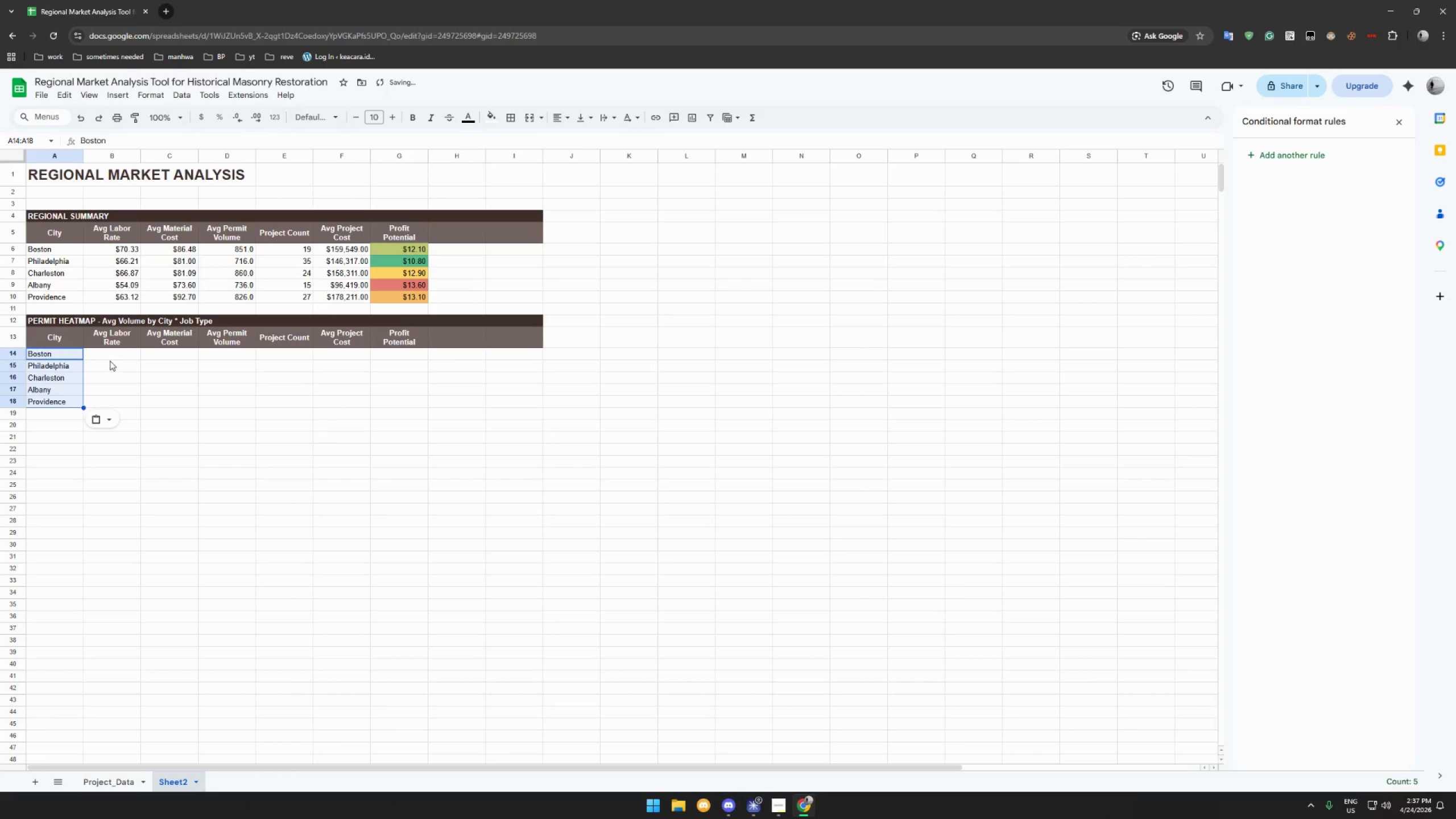 
left_click([113, 353])
 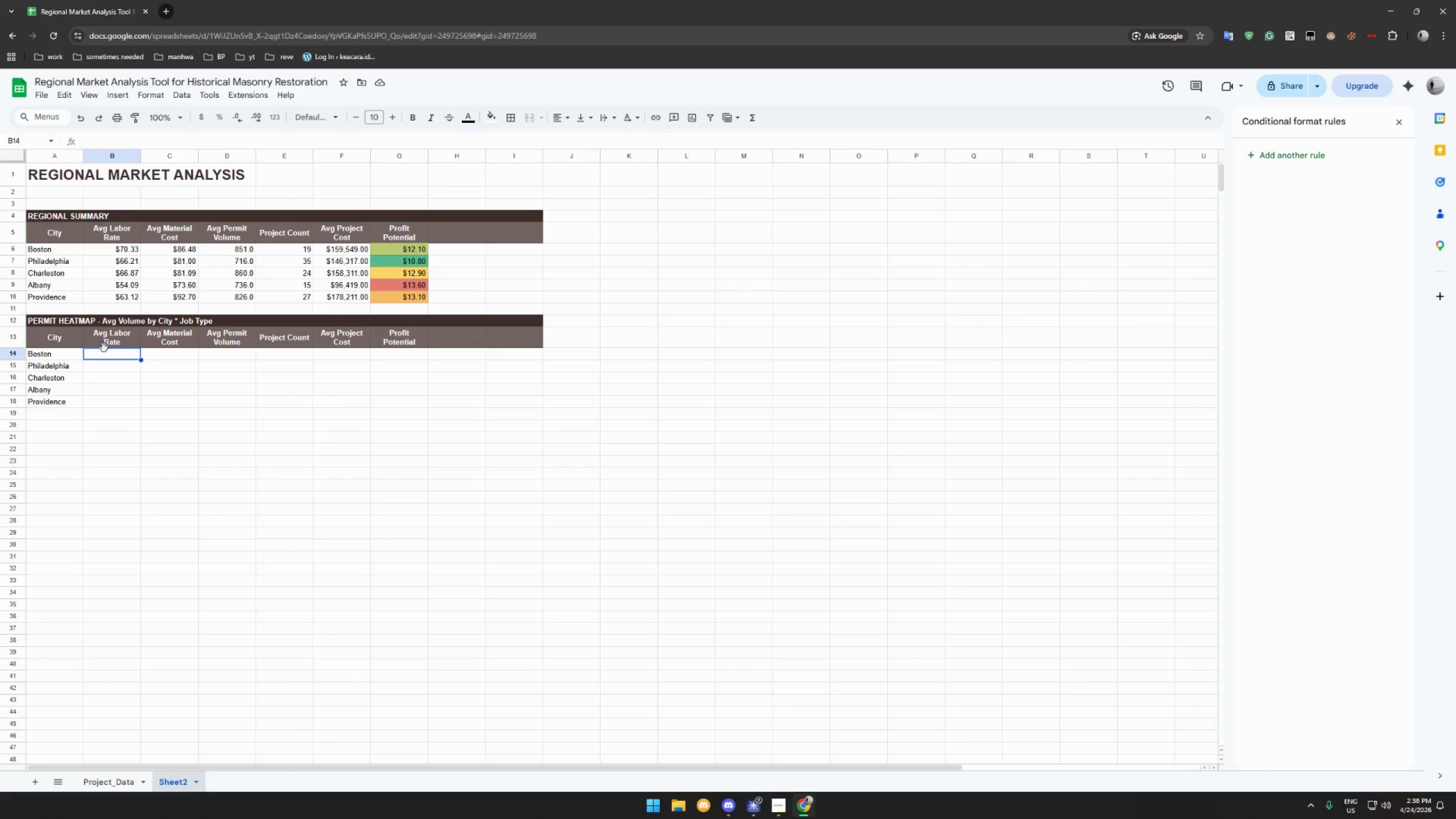 
wait(10.77)
 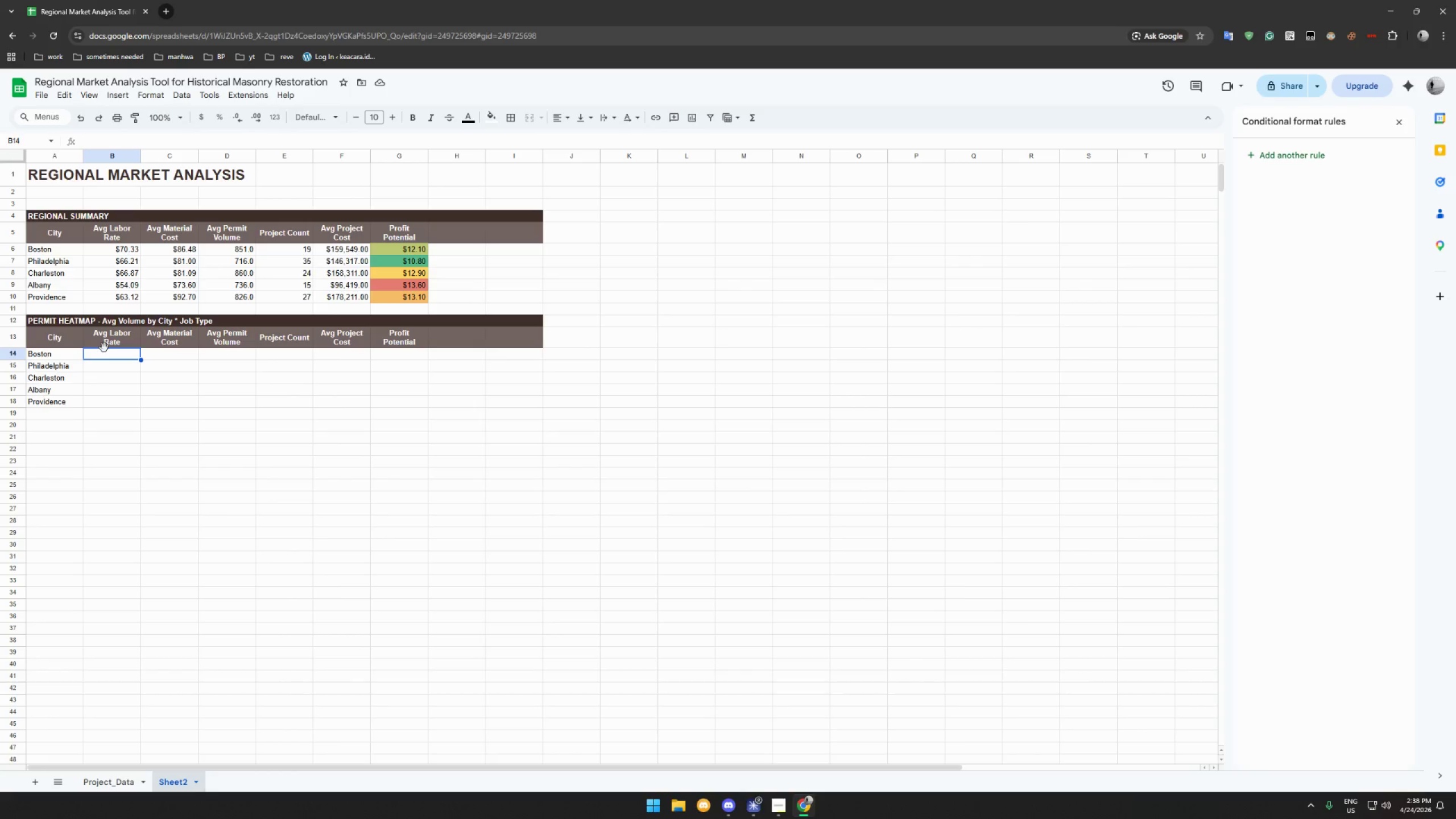 
left_click([111, 332])
 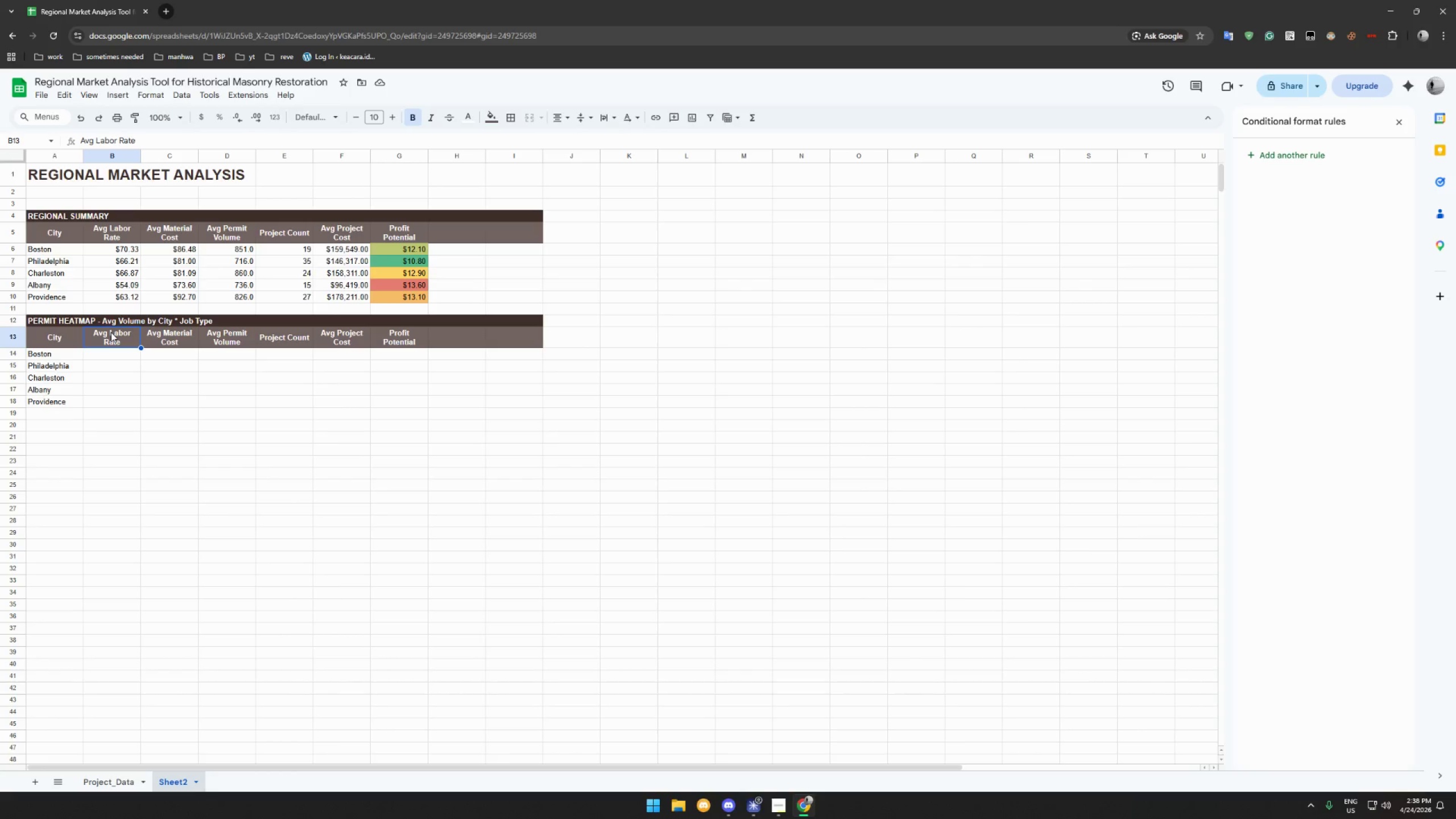 
type(Tuckpoint)
key(Tab)
type(Struct Stab)
key(Tab)
type(Mortar Match)
key(Tab)
type(Foundation)
 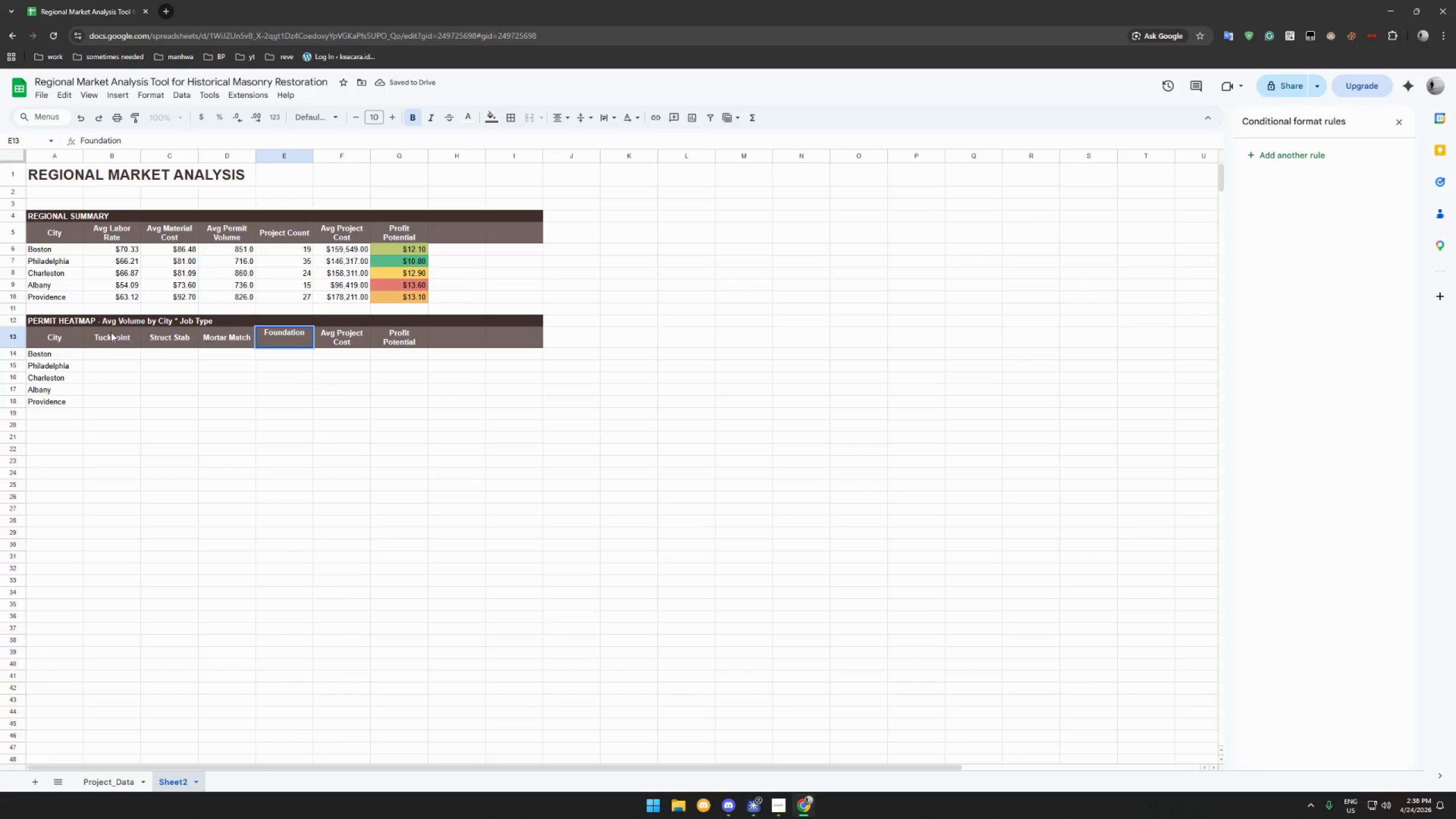 
key(Tab)
type(Stop)
key(Backspace)
type(nm)
key(Backspace)
key(Backspace)
type(ne Carve)
key(Tab)
type(Facade Clean)
key(Tab)
type(Chimney Rest)
key(Tab)
 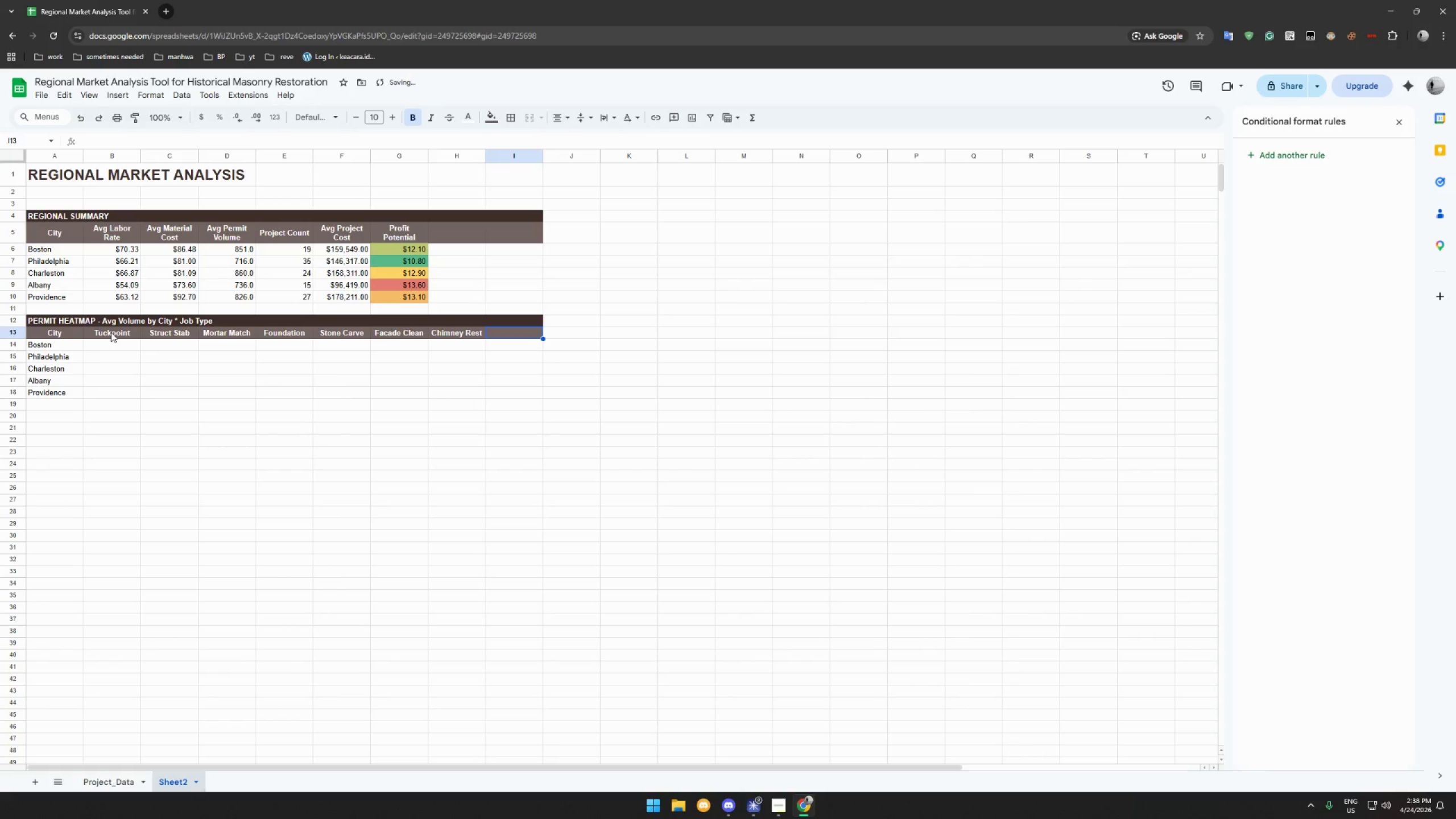 
type(Parapet Rec)
 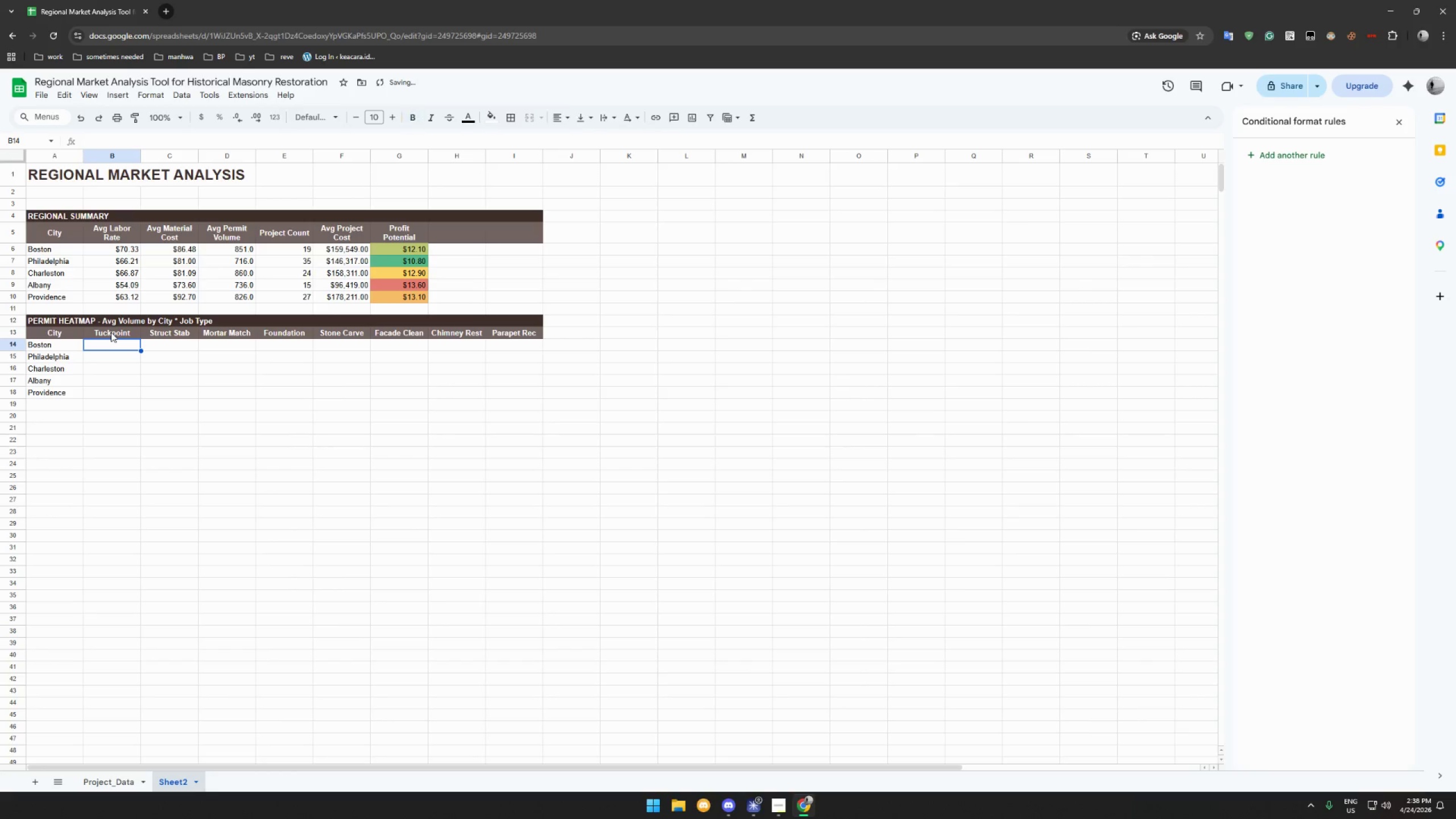 
 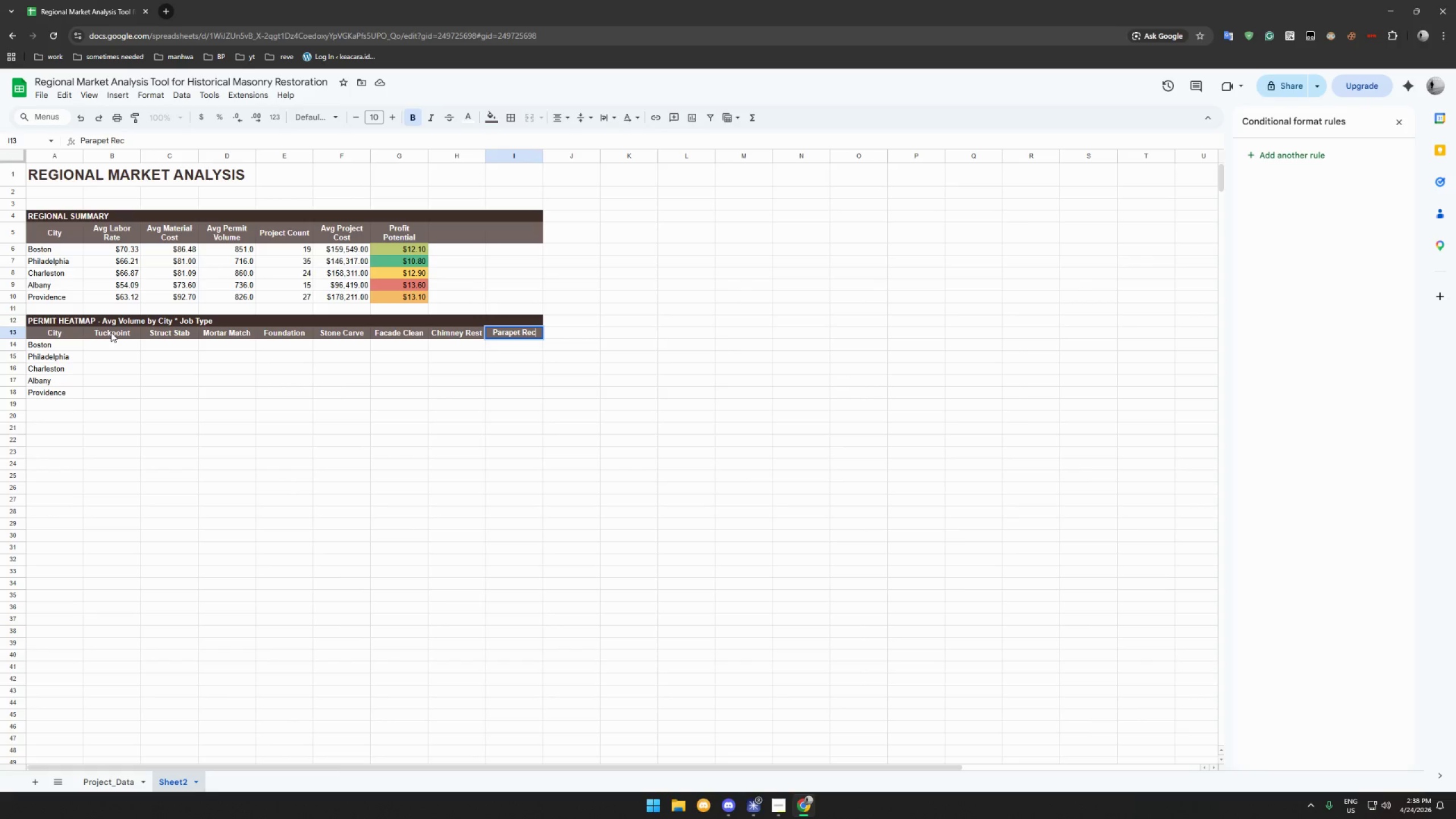 
key(Enter)
 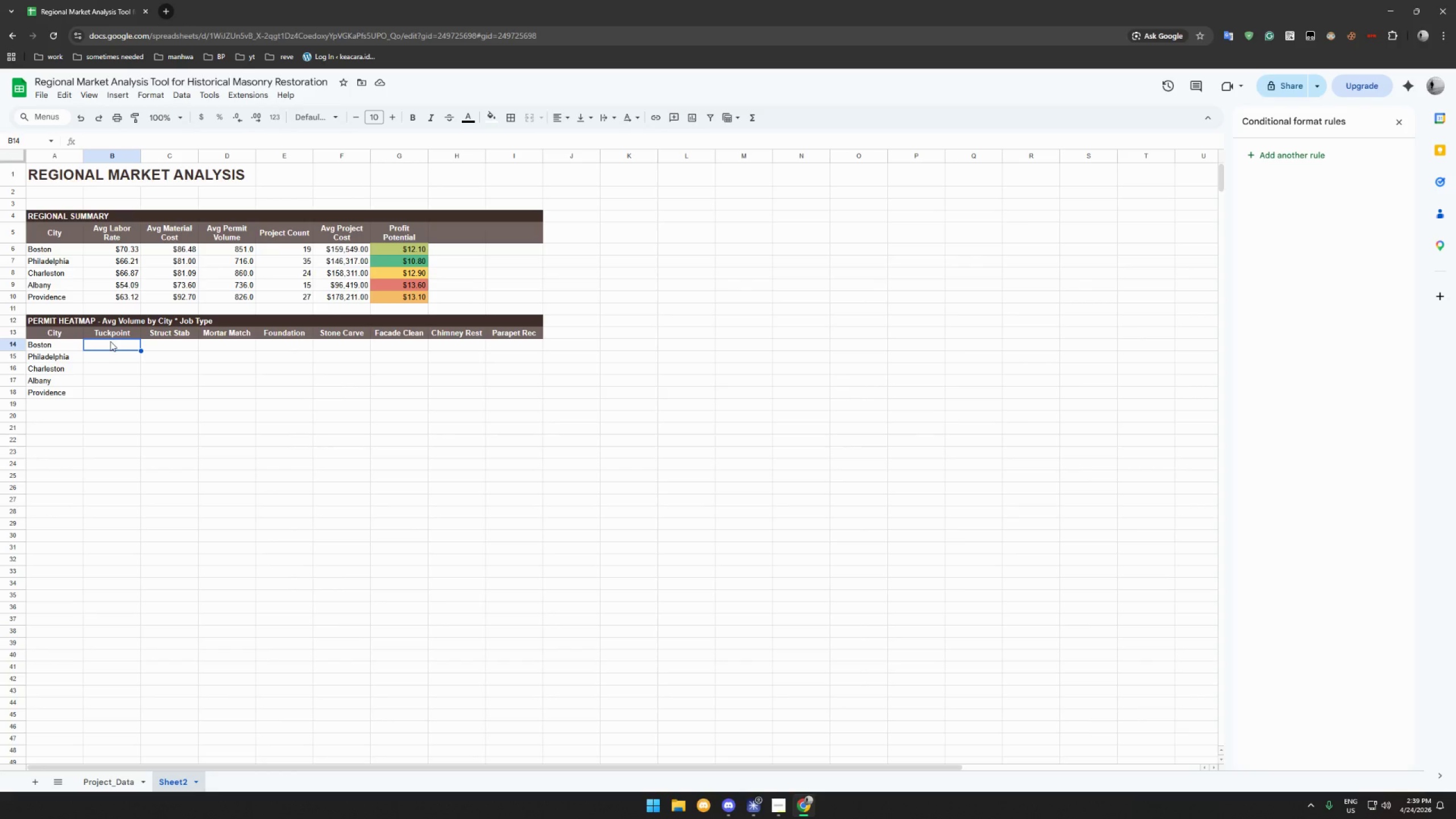 
wait(53.66)
 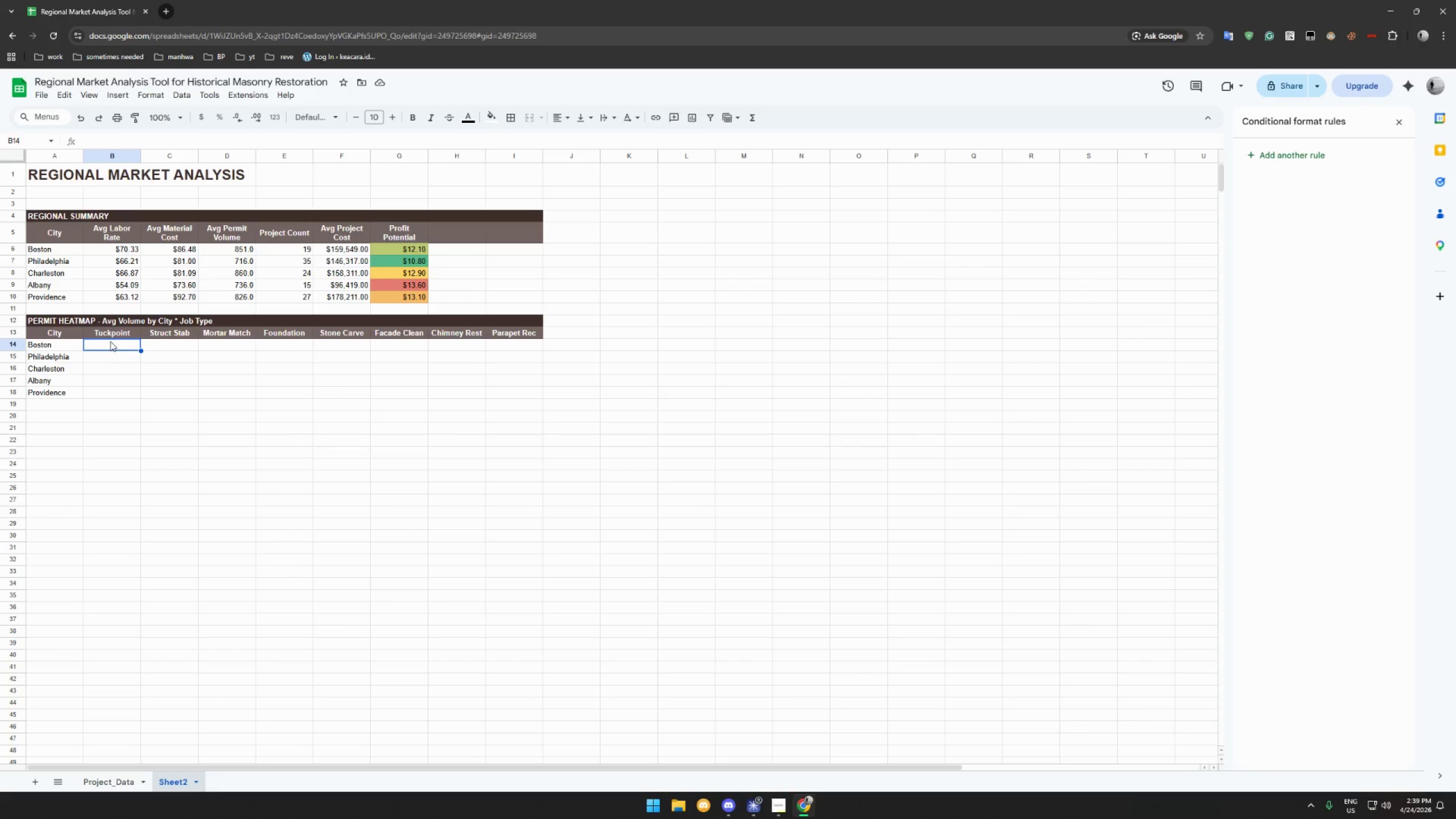 
type(=iferror(ROUND*)
key(Backspace)
key(Backspace)
key(Backspace)
key(Backspace)
key(Backspace)
key(Backspace)
type(round(averageif(pROJECT_dATA!i$2:i$121,)
 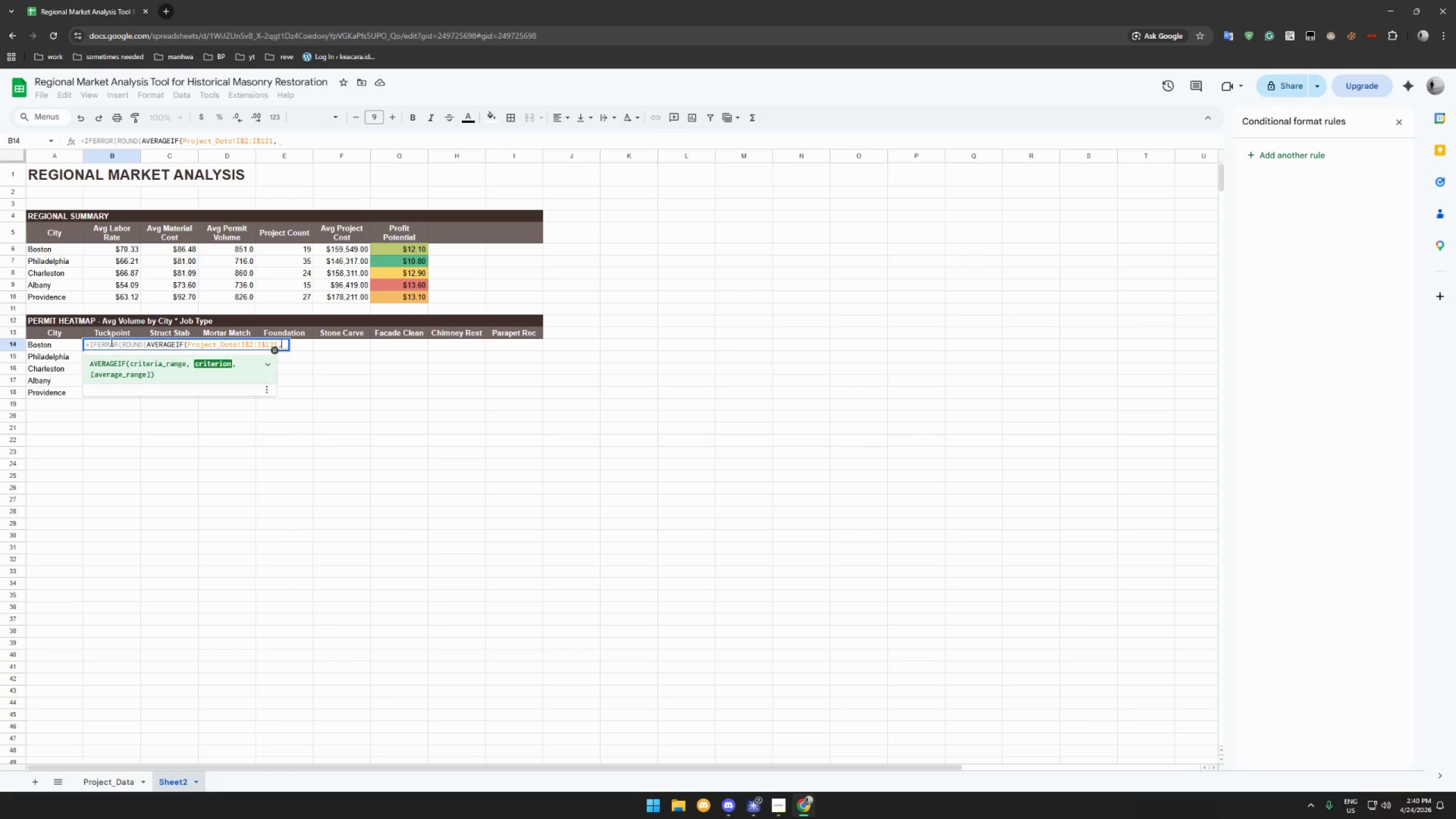 
 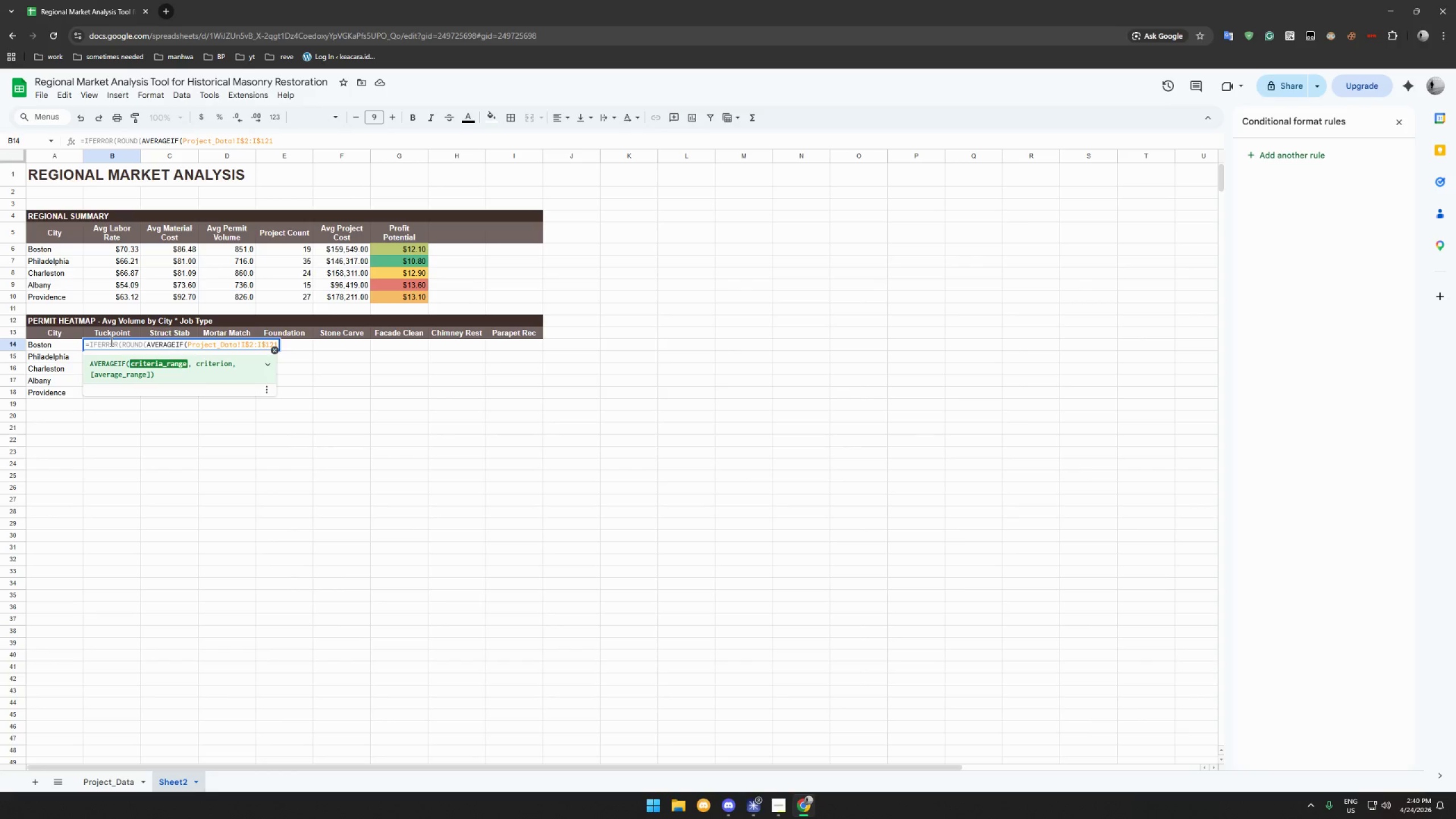 
hold_key(key=ShiftLeft, duration=0.56)
 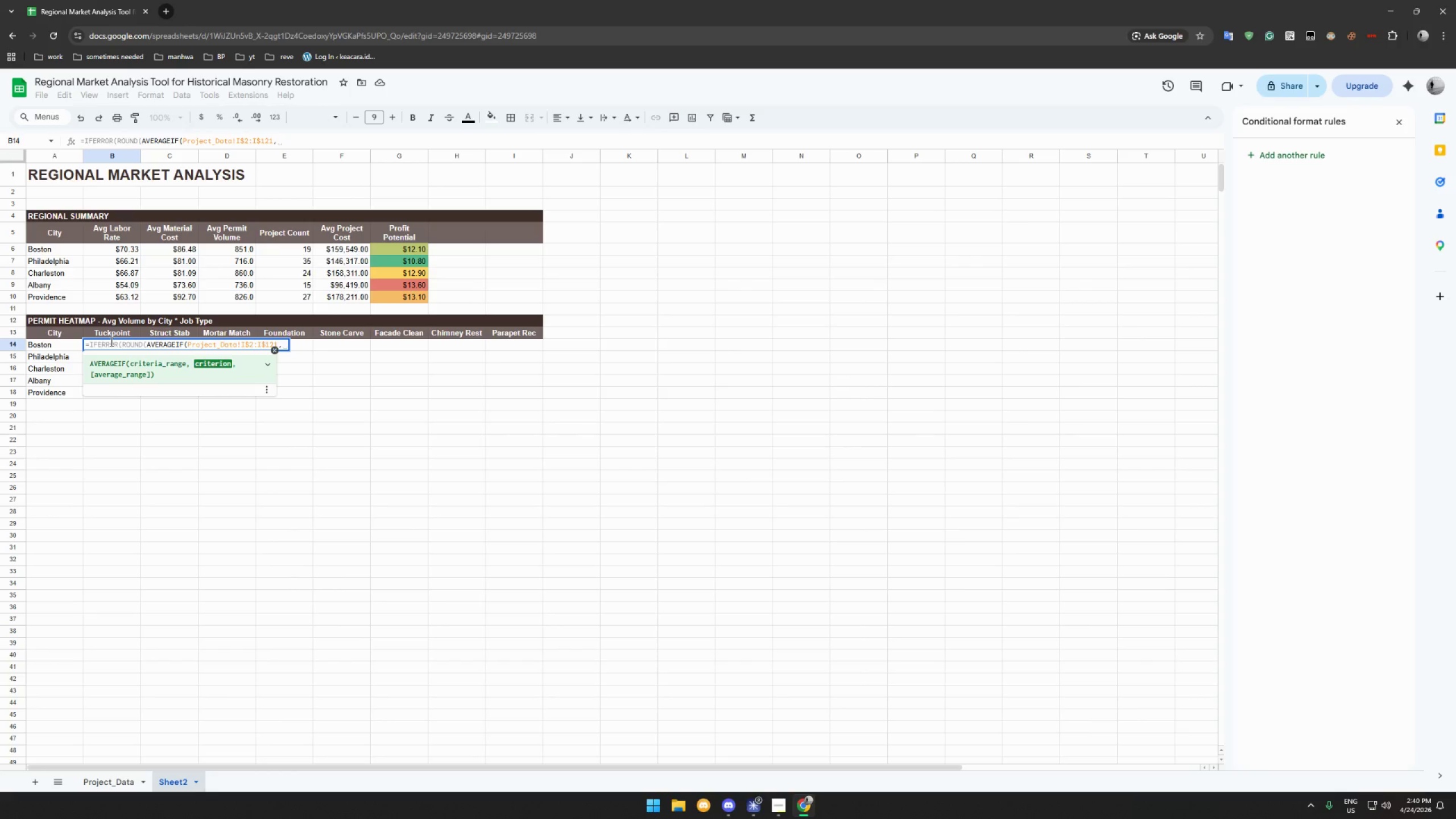 
wait(15.59)
 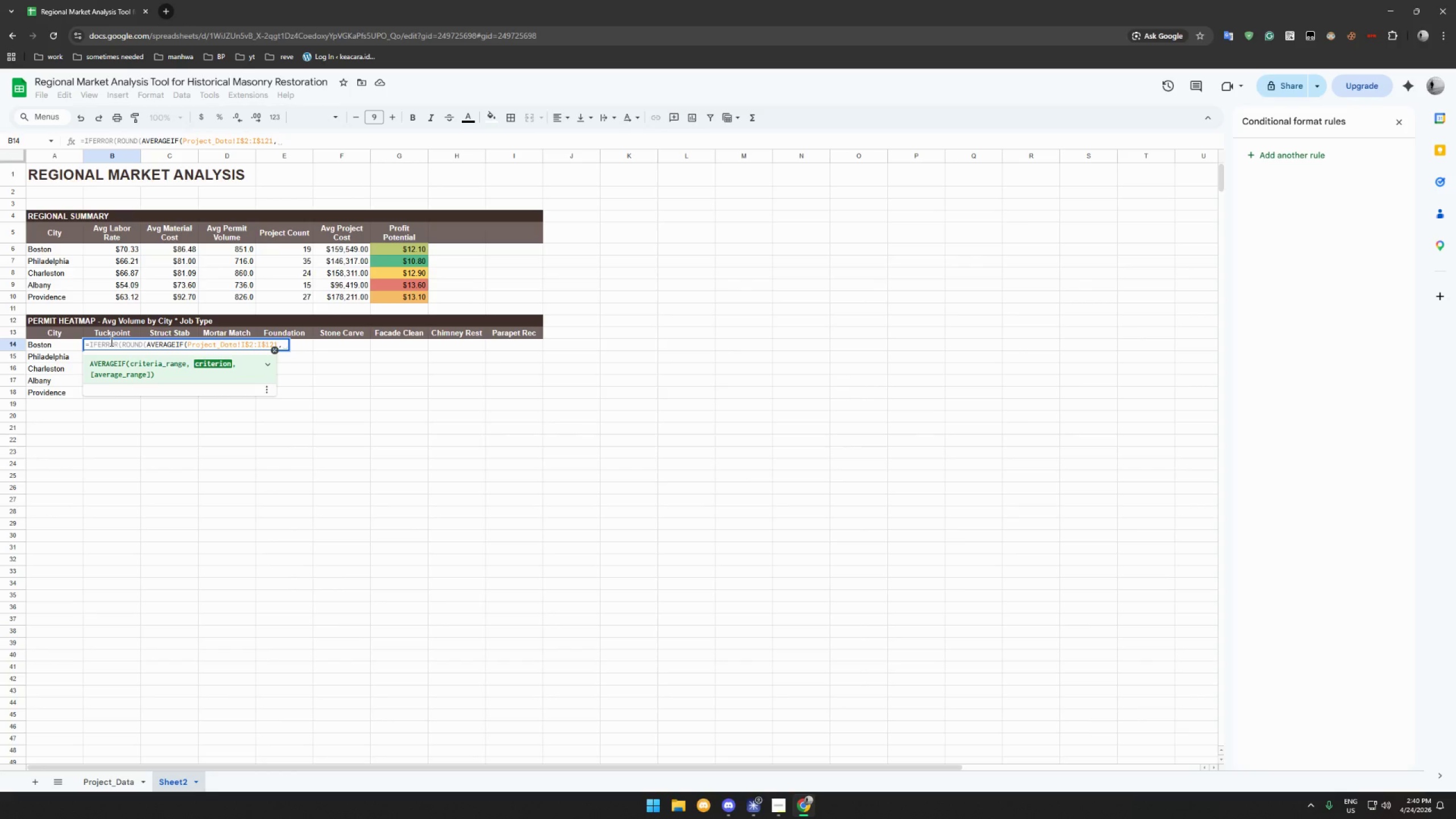 
type(Project_Data!B)
 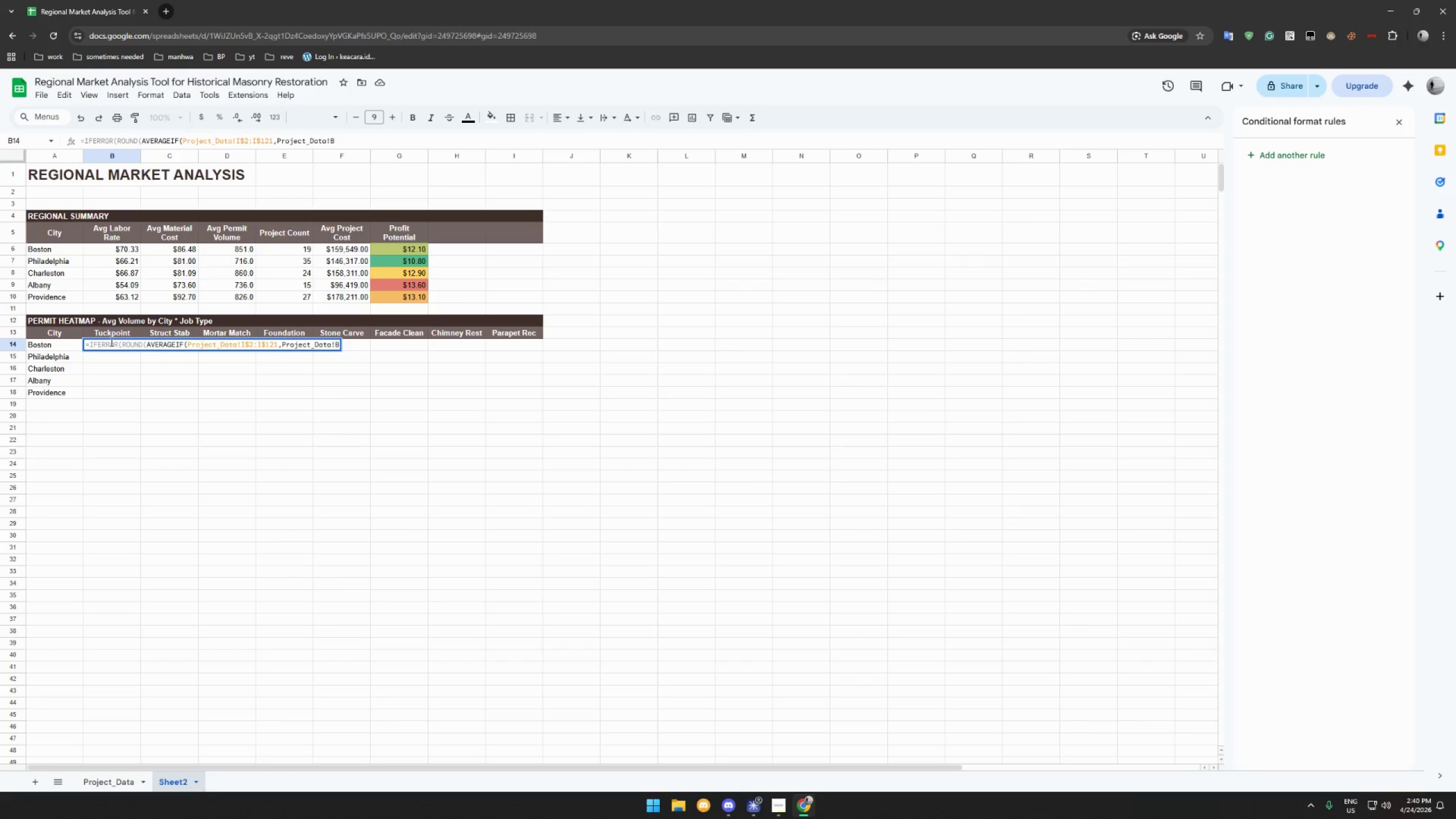 
type($2:B$121,)
 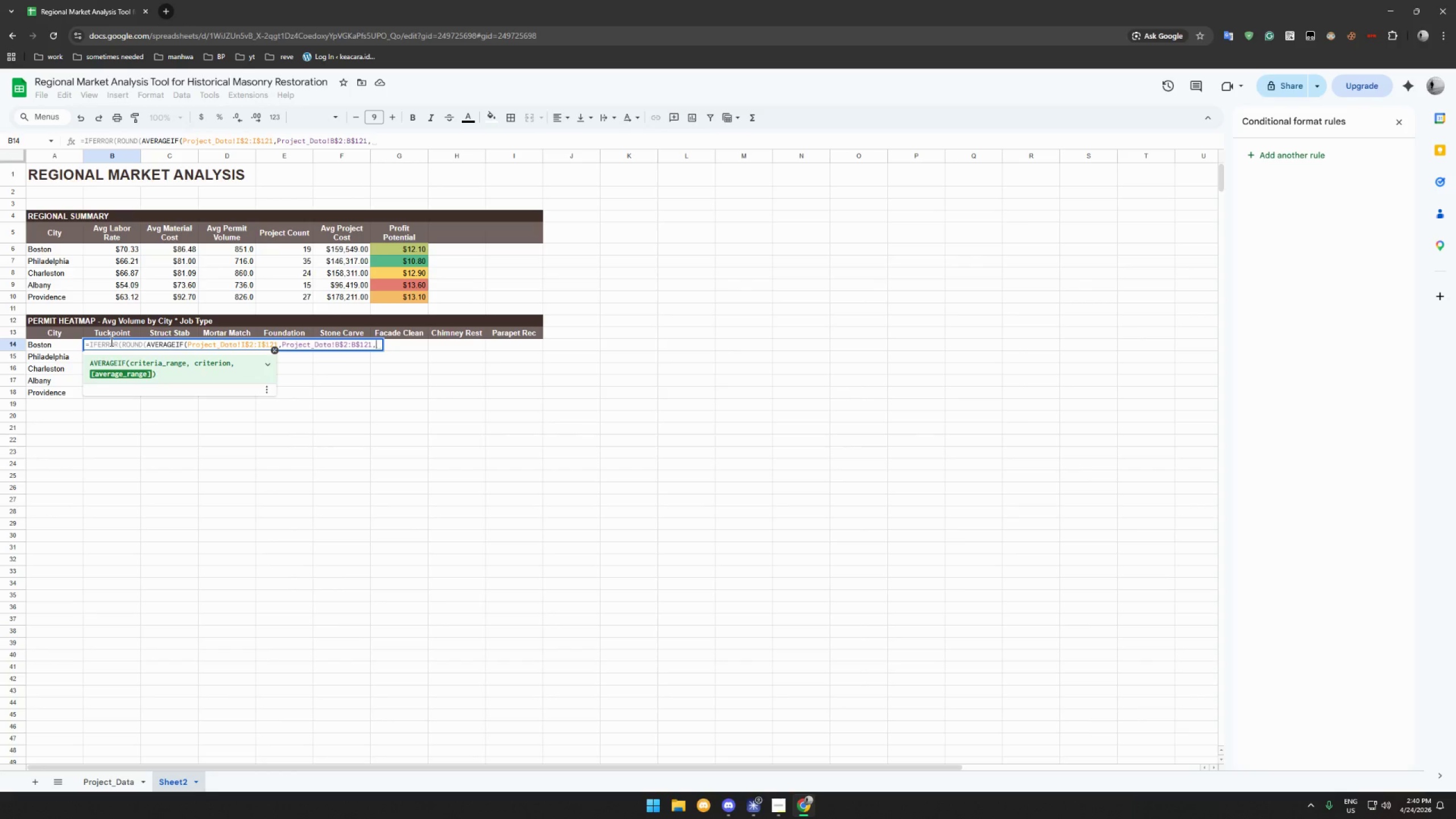 
type($A14,Project_Data!)
 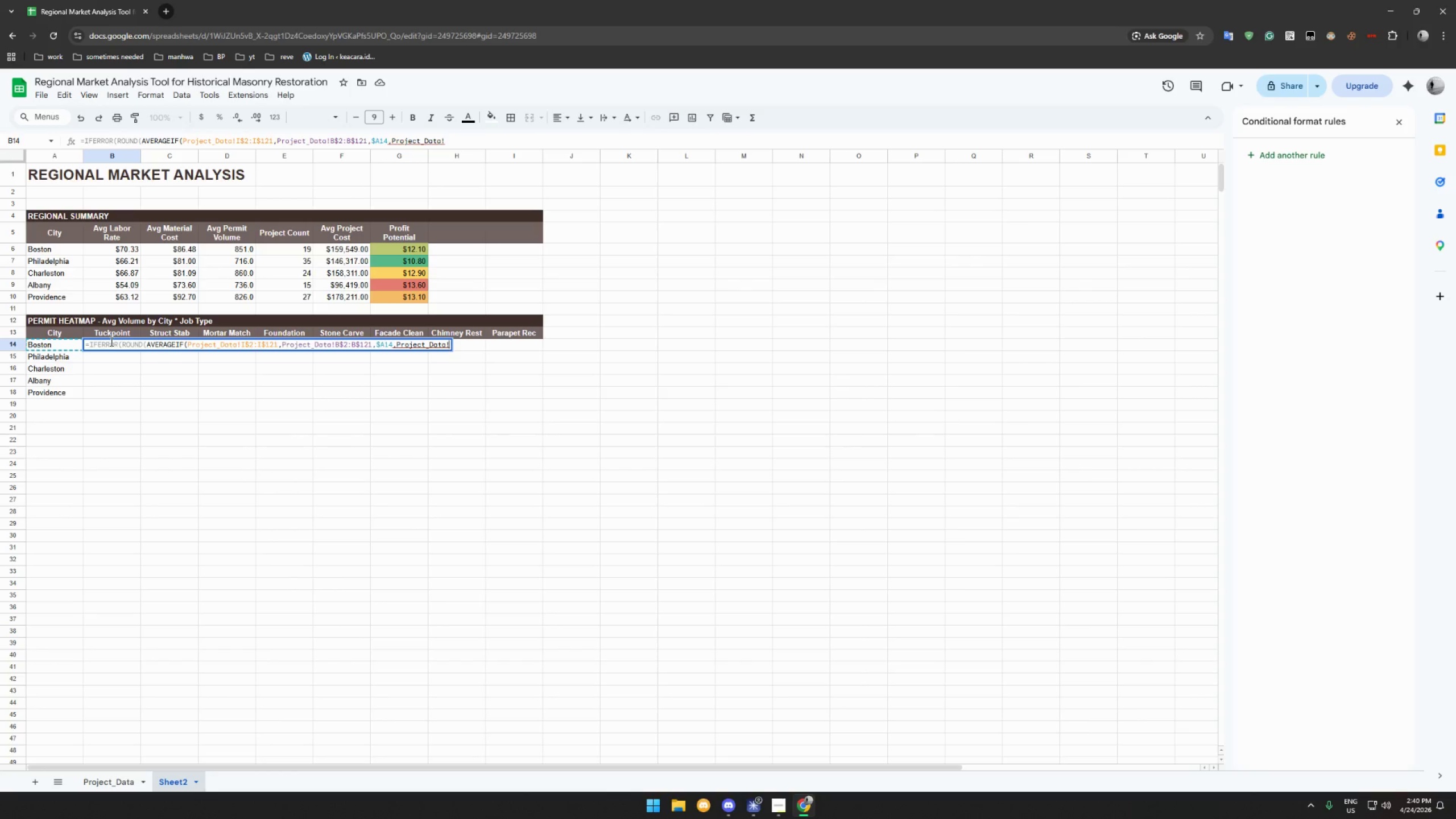 
wait(18.78)
 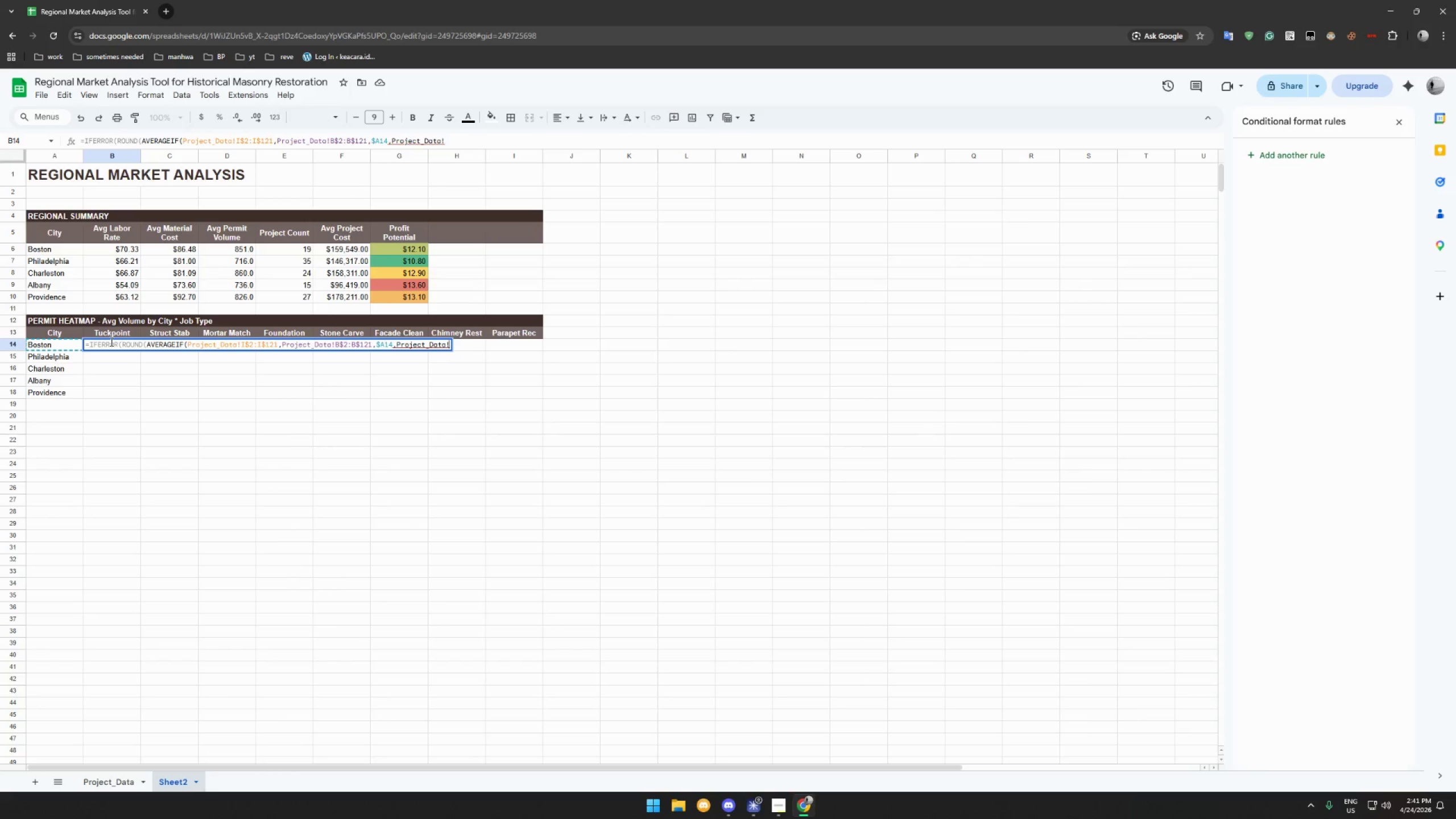 
type(C2:)
key(Backspace)
key(Backspace)
type($2:C$121,"Tuckpointing"),0))
 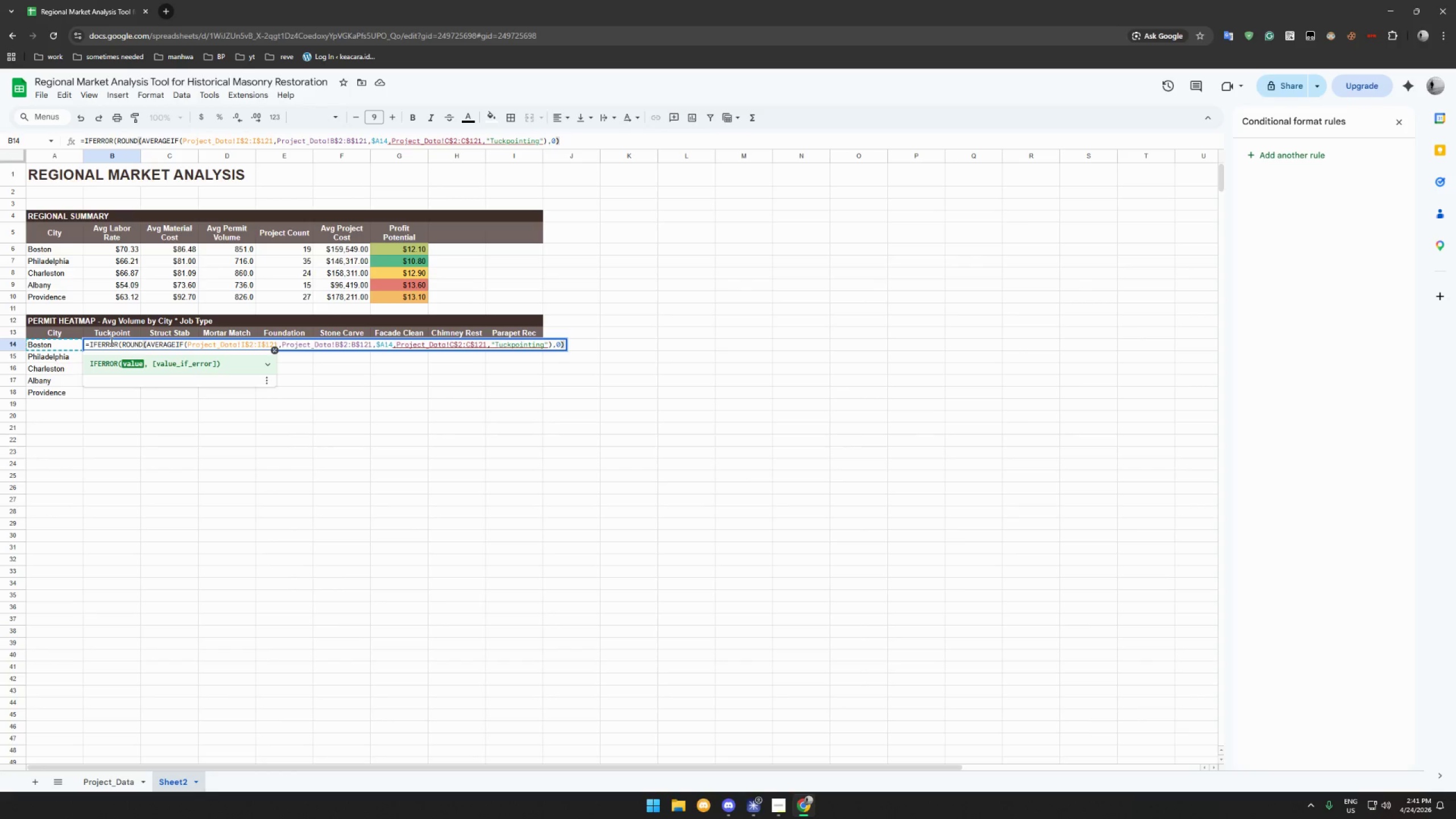 
key(Enter)
 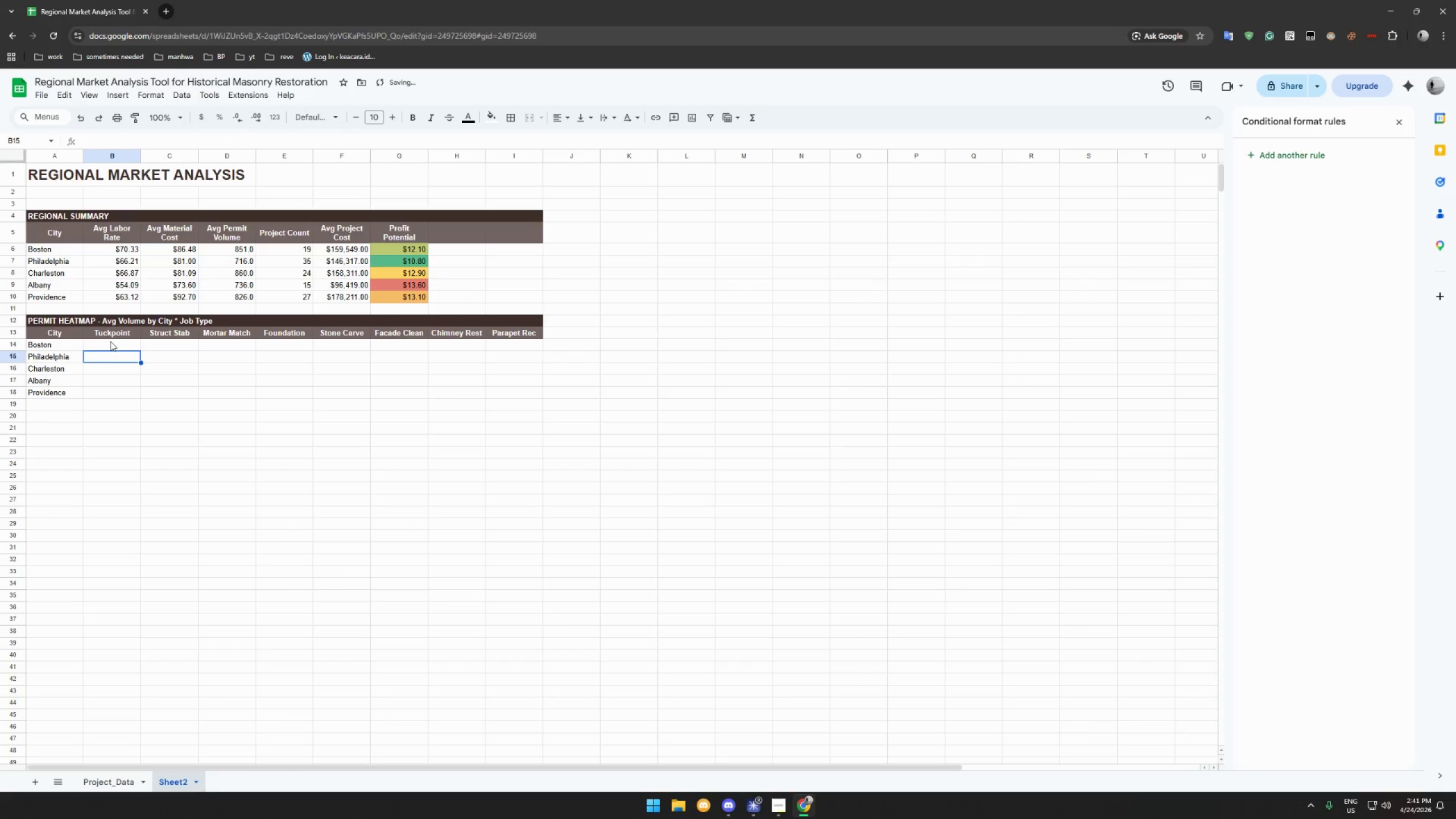 
left_click([110, 344])
 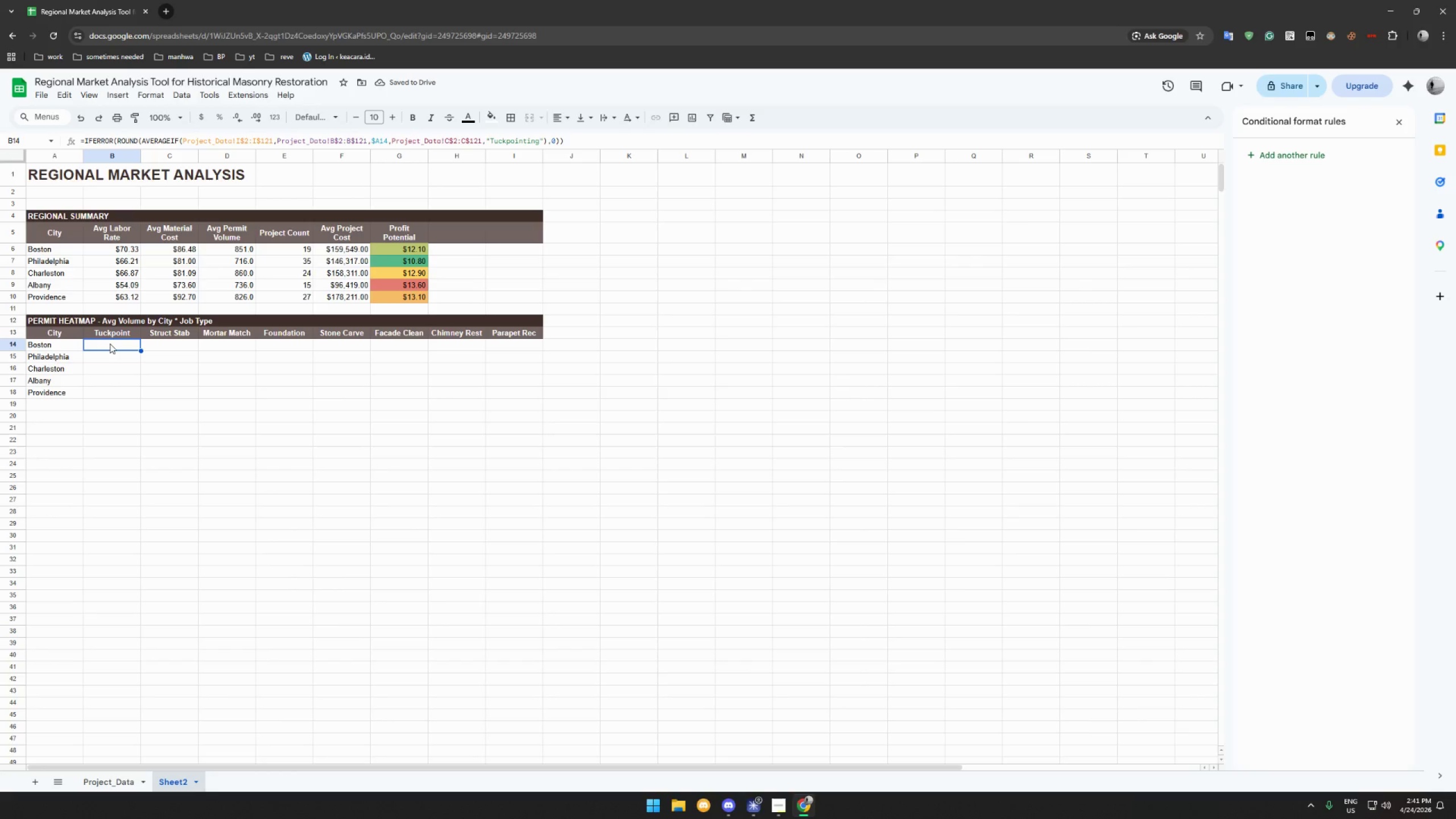 
wait(8.11)
 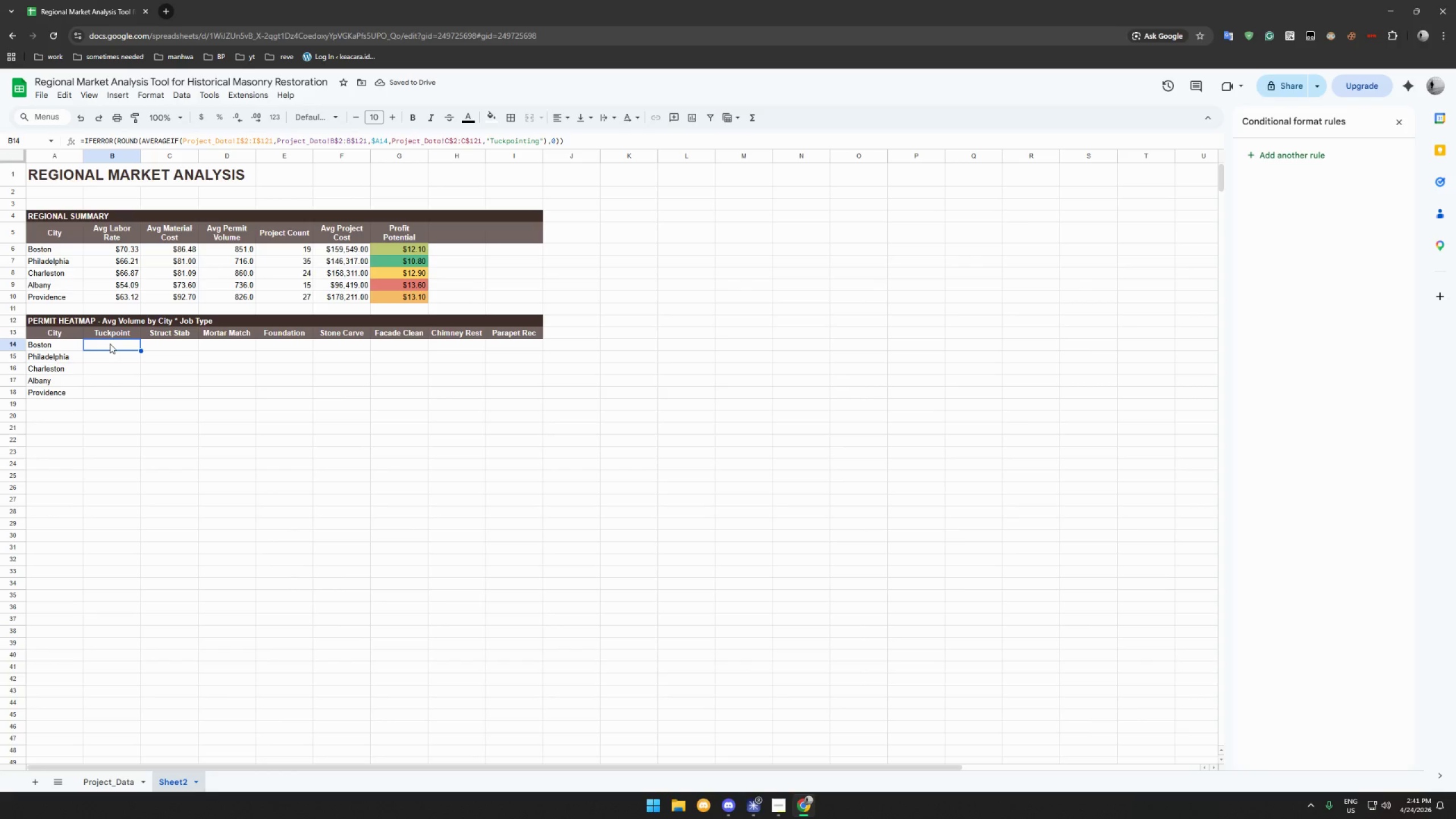 
left_click([559, 137])
 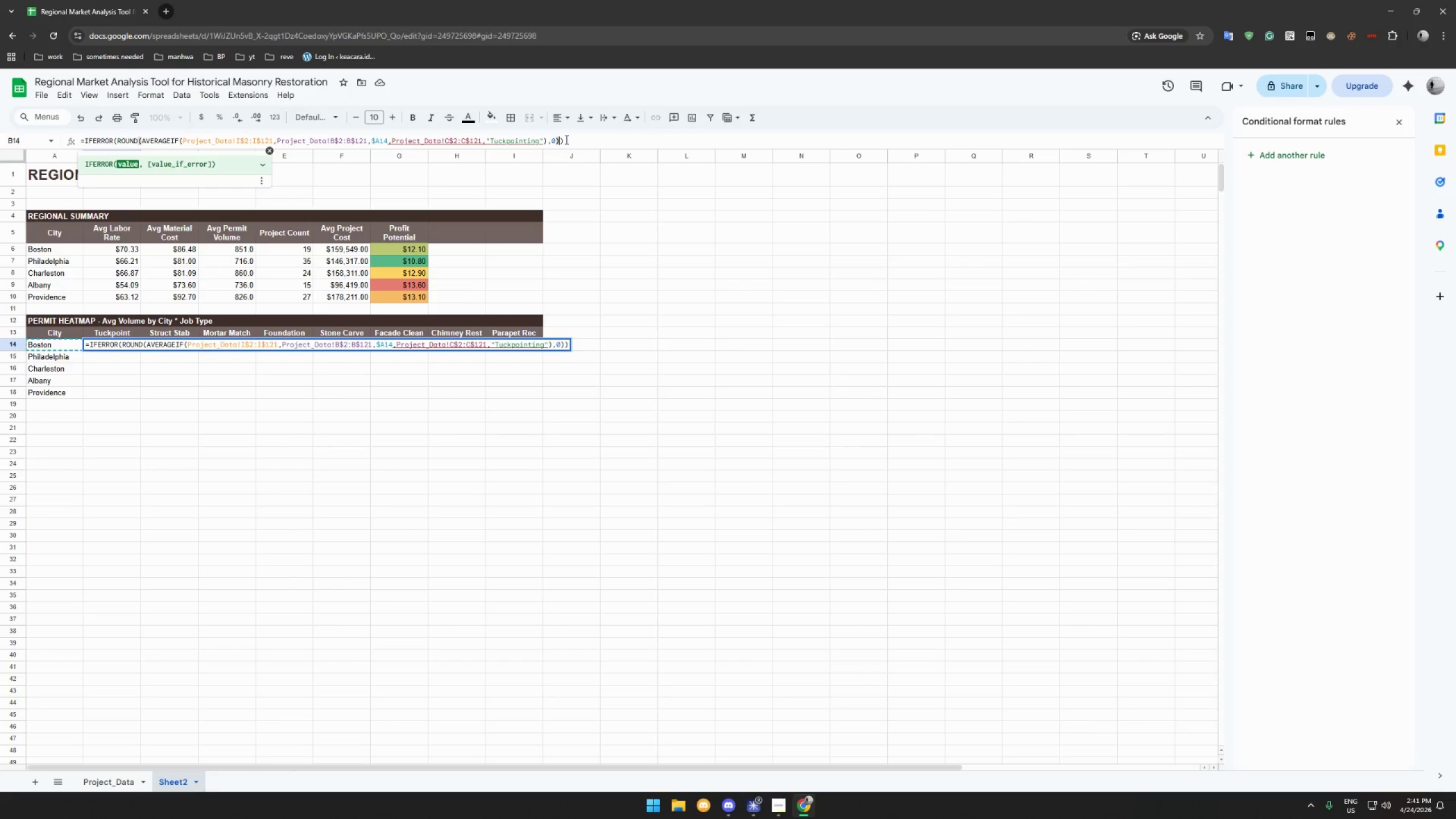 
key(0)
 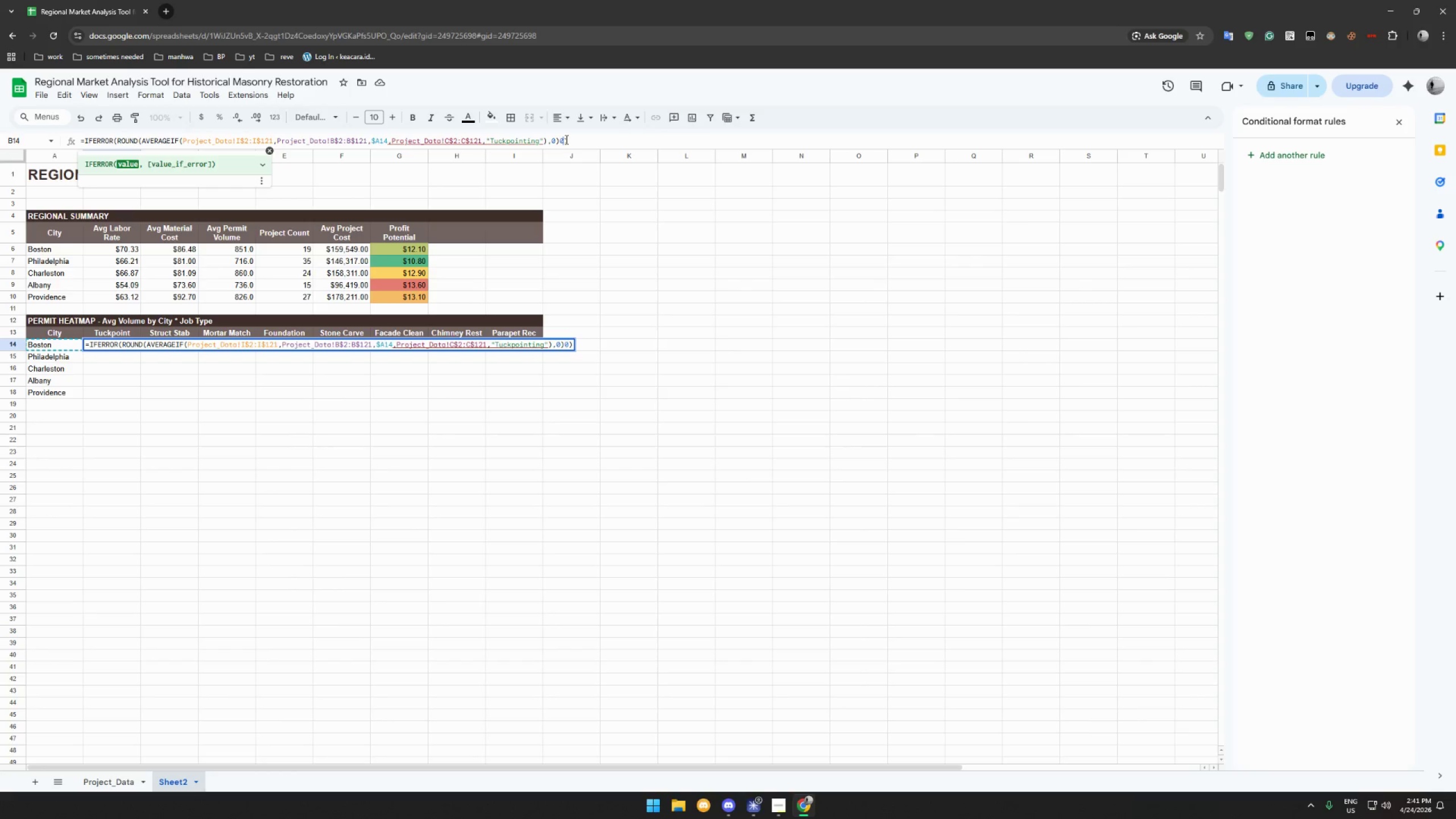 
key(Backspace)
 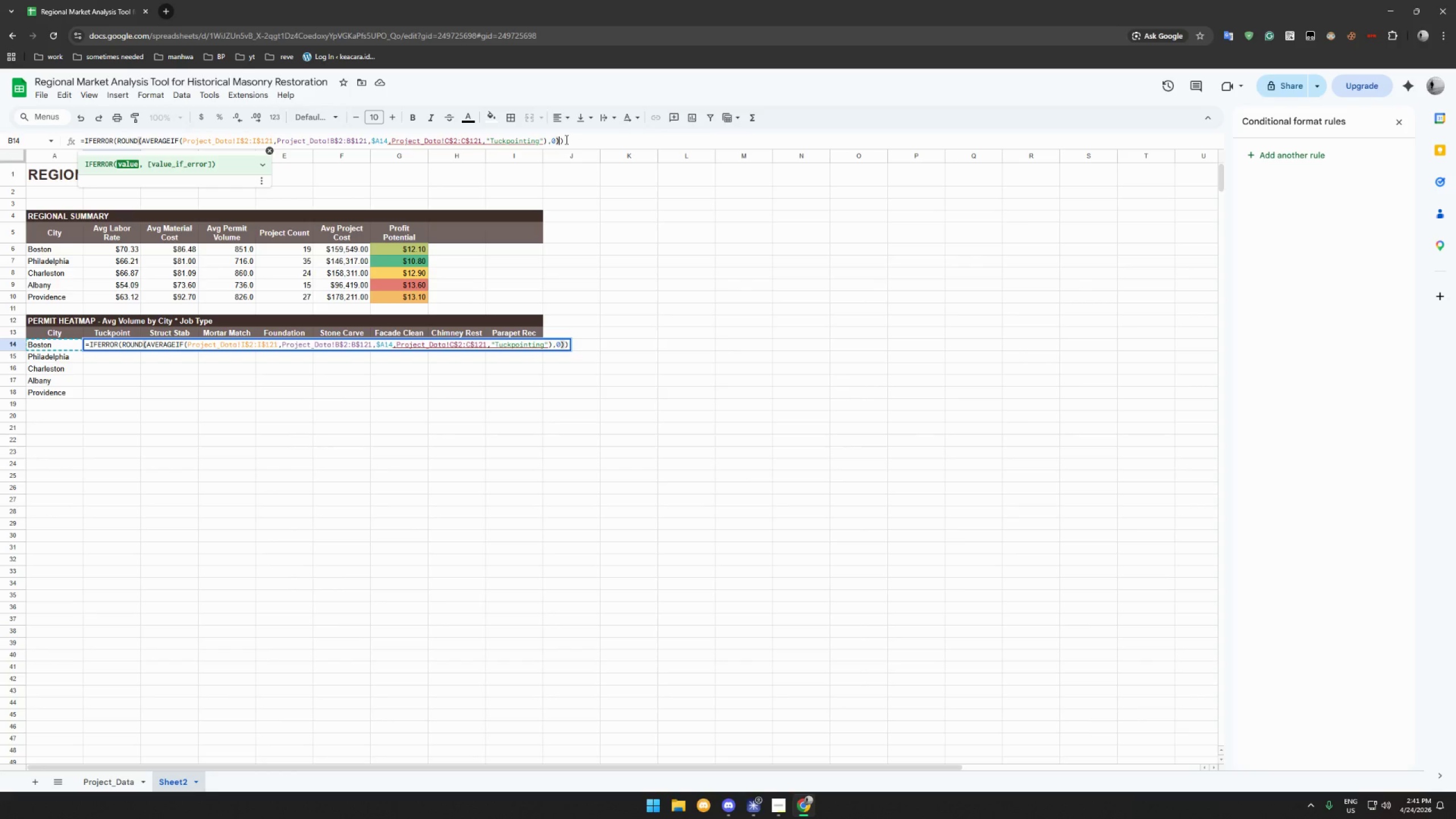 
key(Comma)
 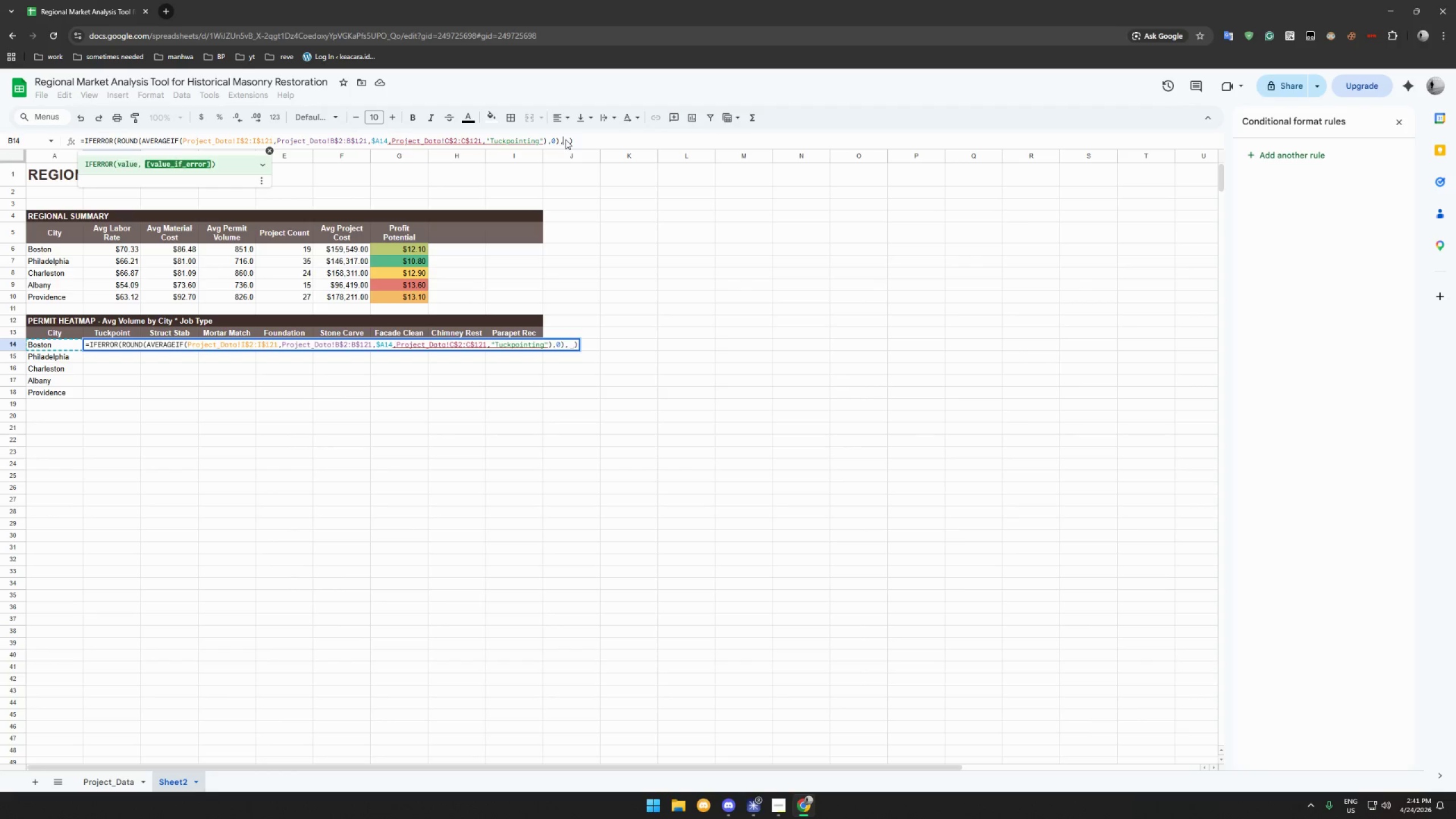 
key(0)
 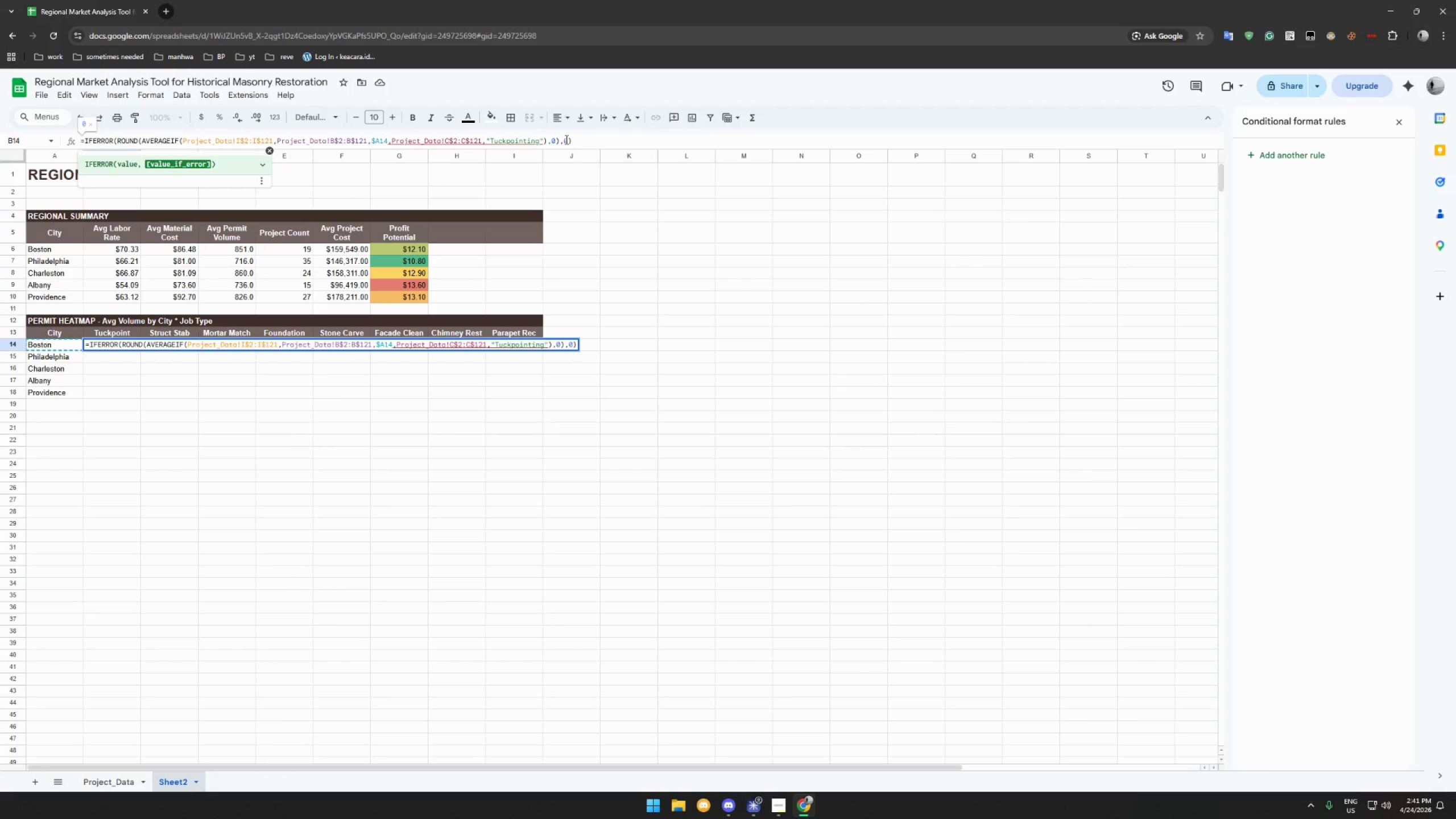 
key(Enter)
 